 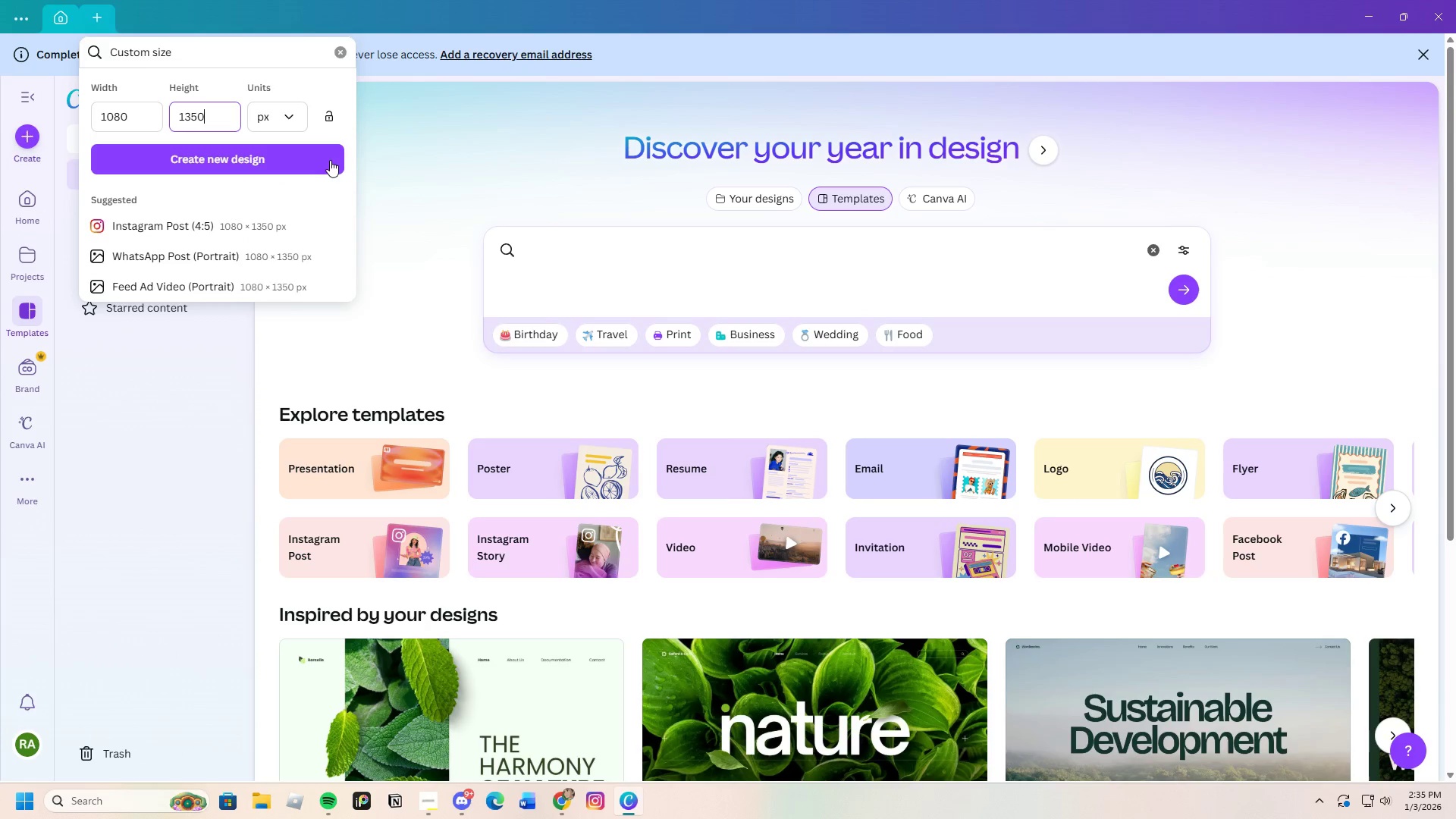 
left_click([324, 158])
 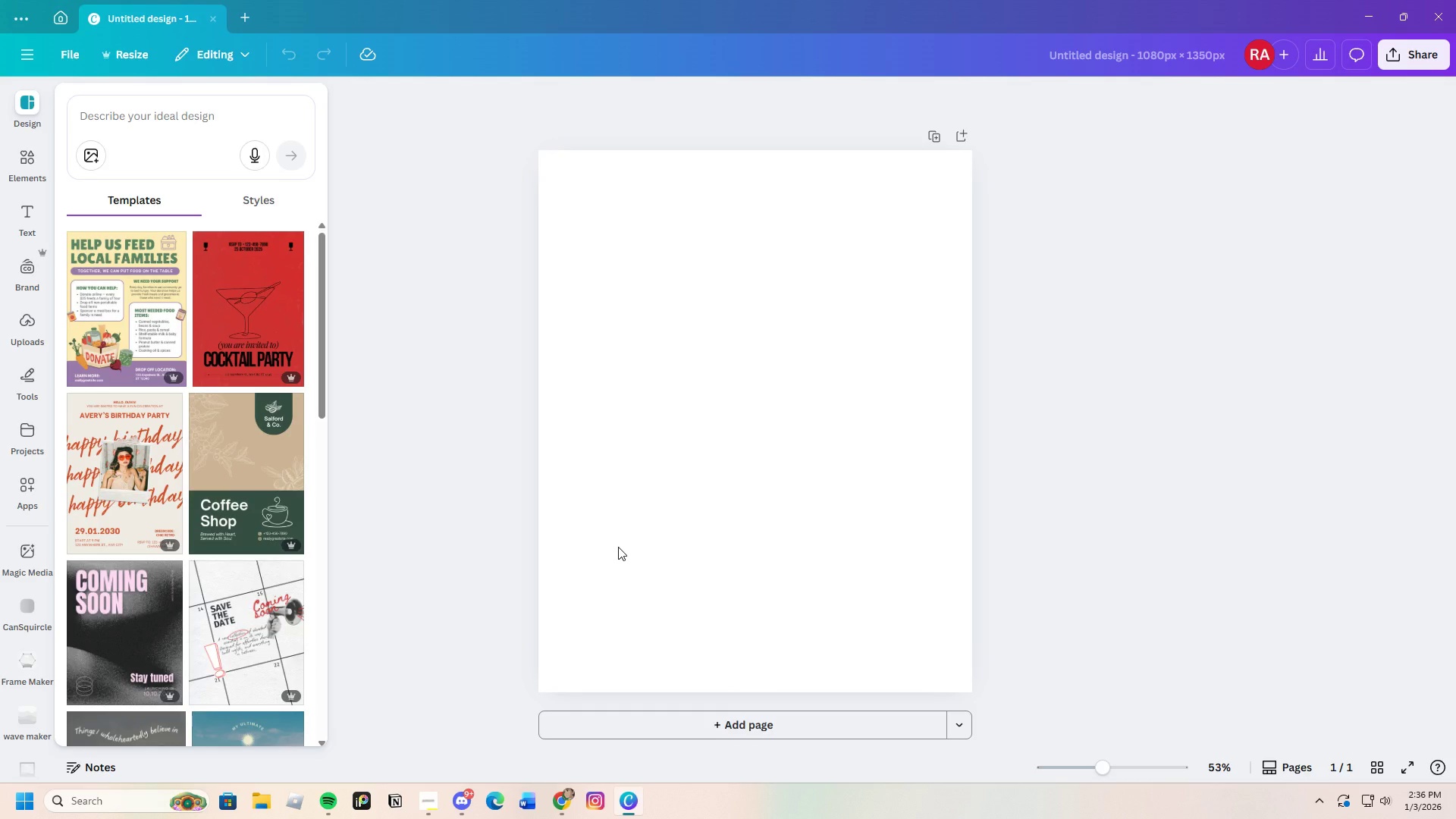 
wait(34.05)
 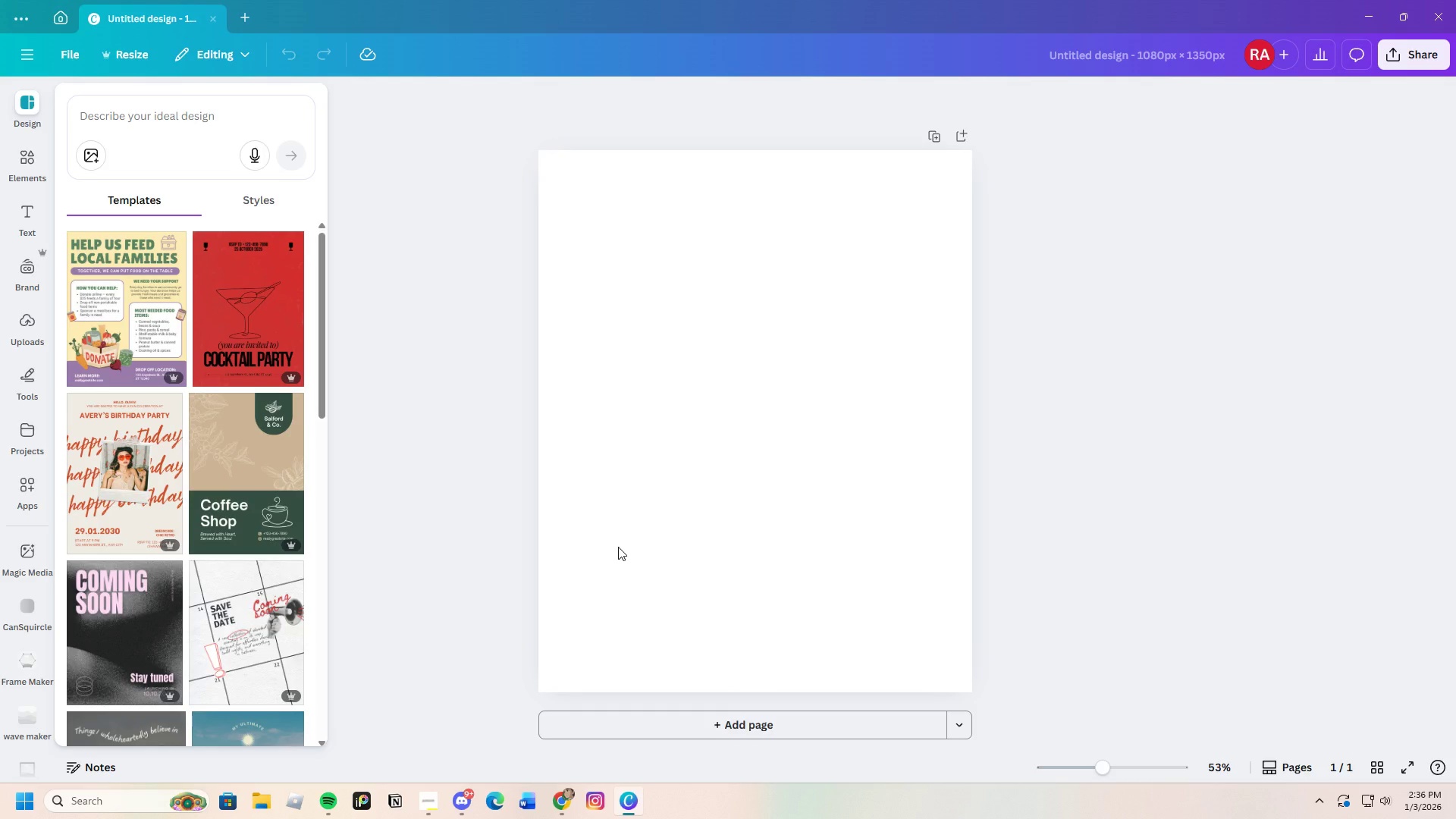 
left_click([561, 801])
 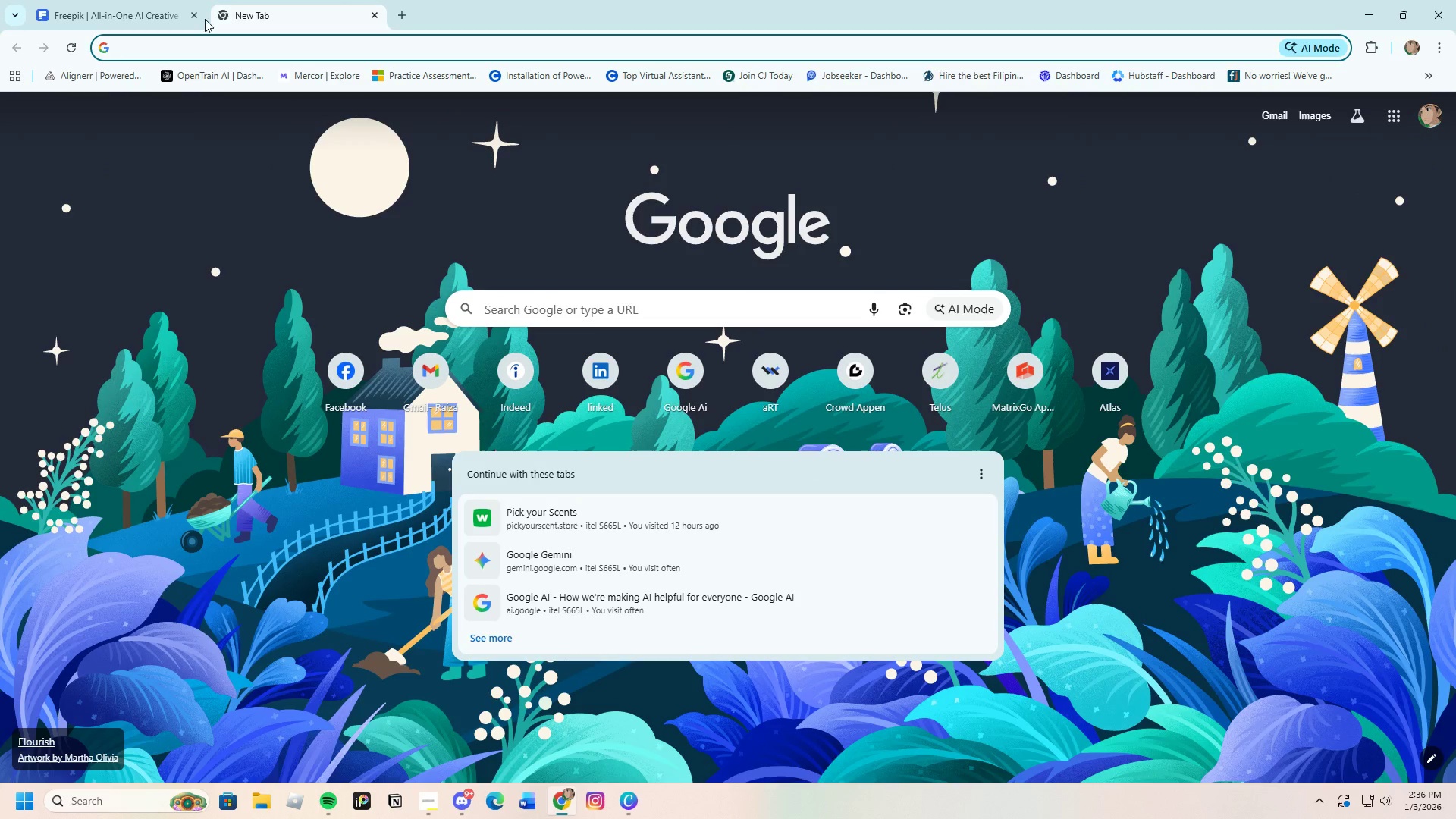 
left_click([130, 0])
 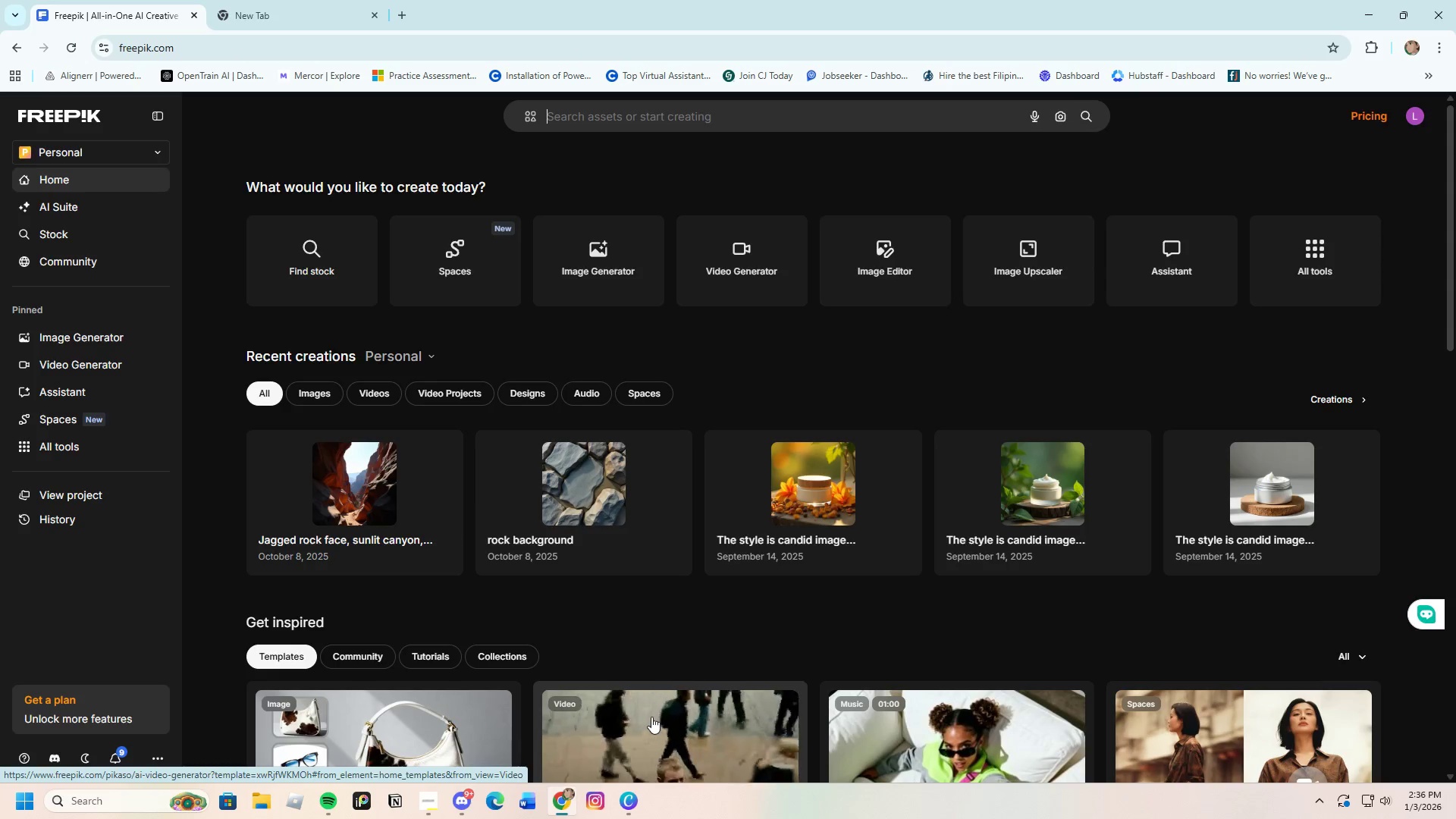 
wait(6.11)
 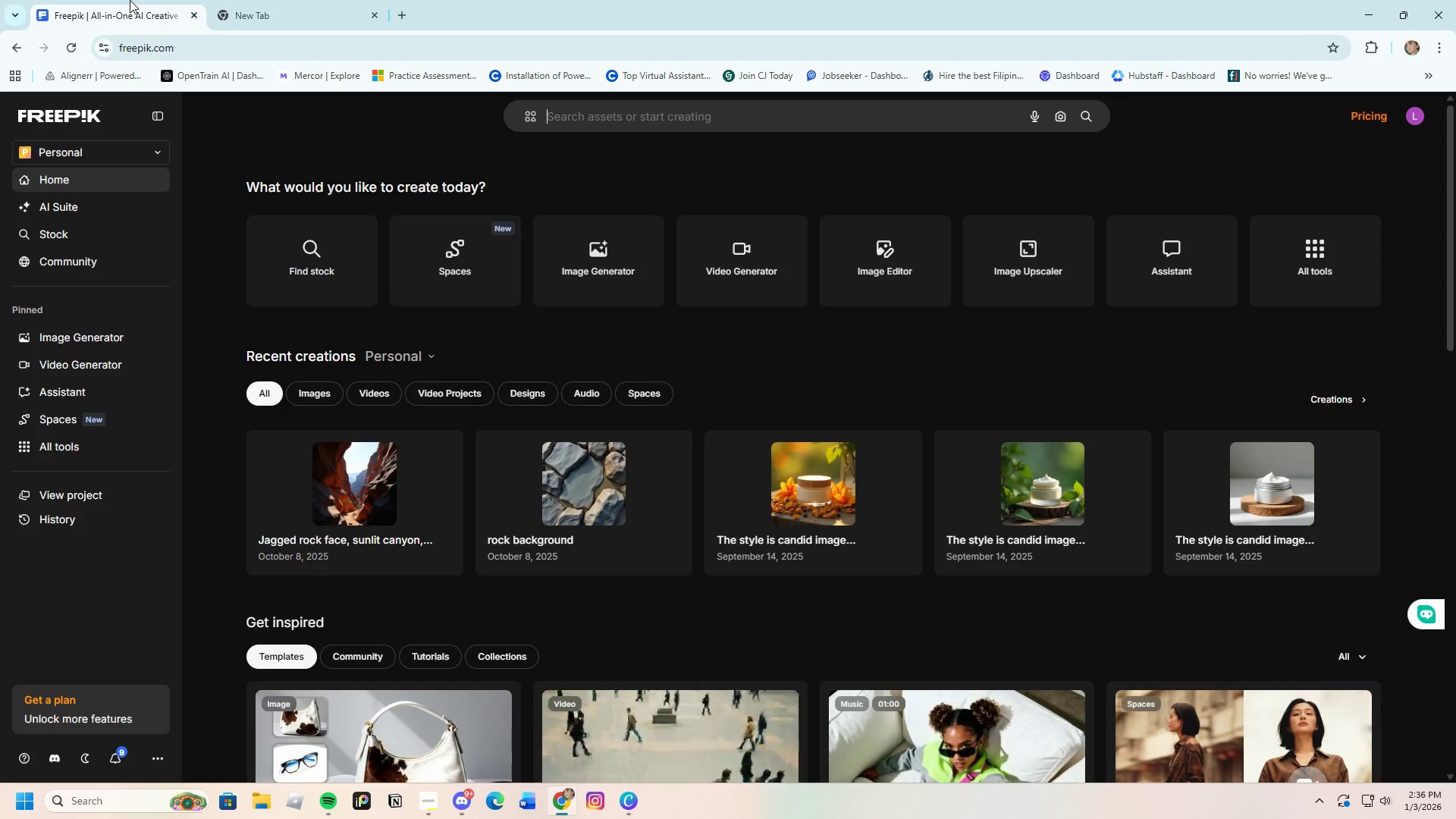 
left_click([629, 115])
 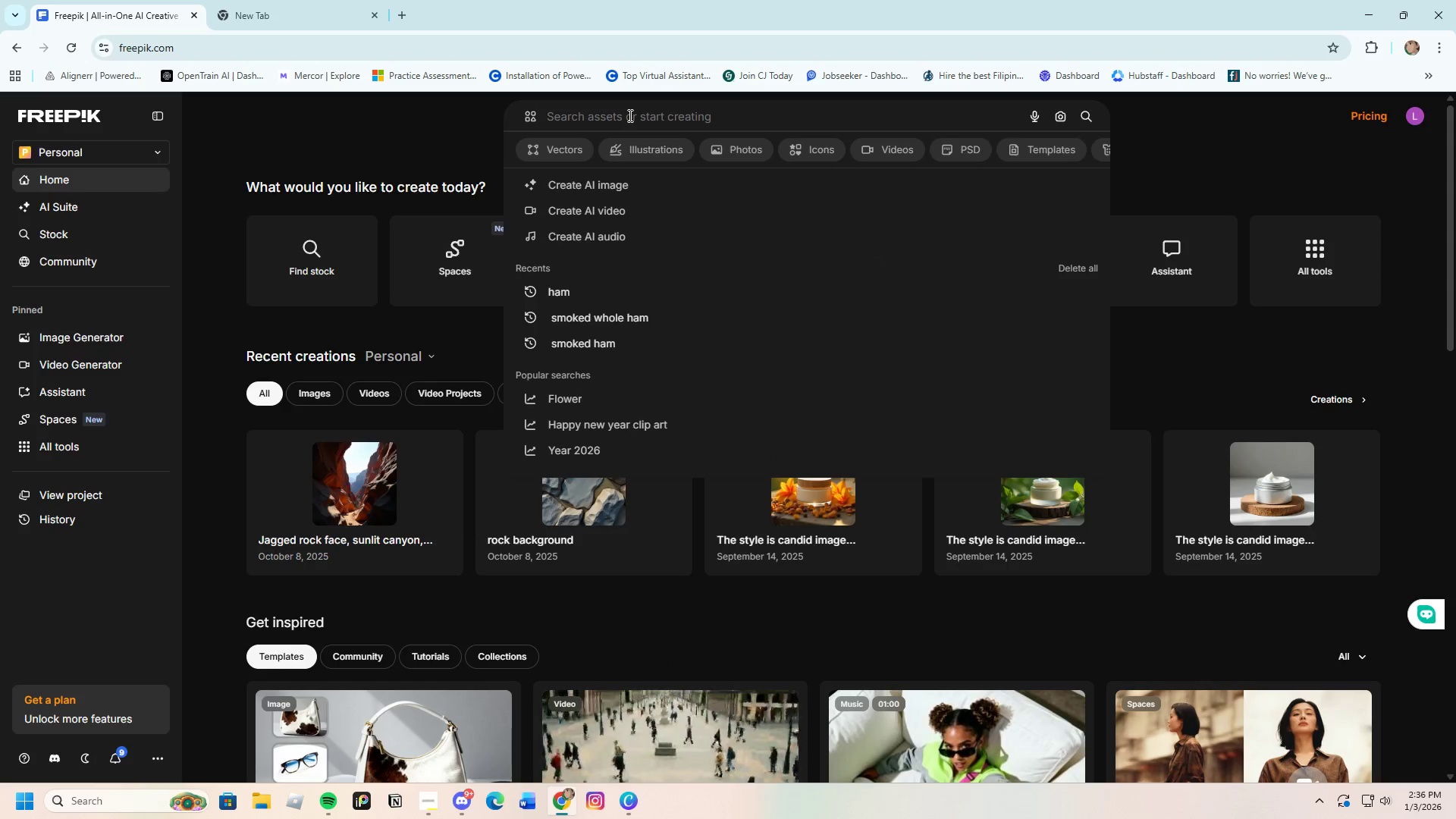 
type(roosewood )
key(Backspace)
key(Backspace)
key(Backspace)
key(Backspace)
key(Backspace)
key(Backspace)
key(Backspace)
key(Backspace)
type(osw)
key(Backspace)
type(e)
key(Backspace)
key(Backspace)
key(Backspace)
type(sewood lipstick)
 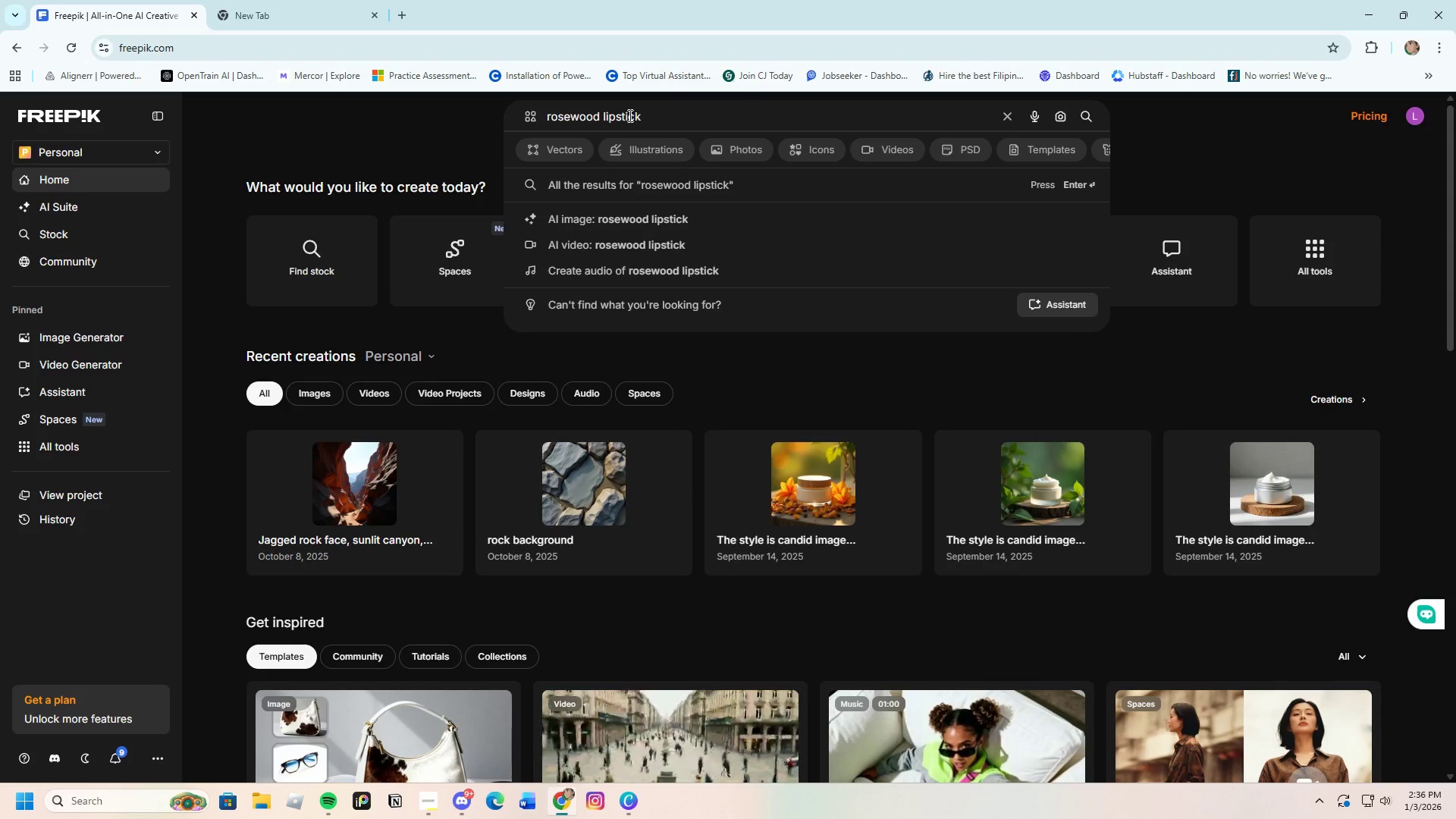 
key(Enter)
 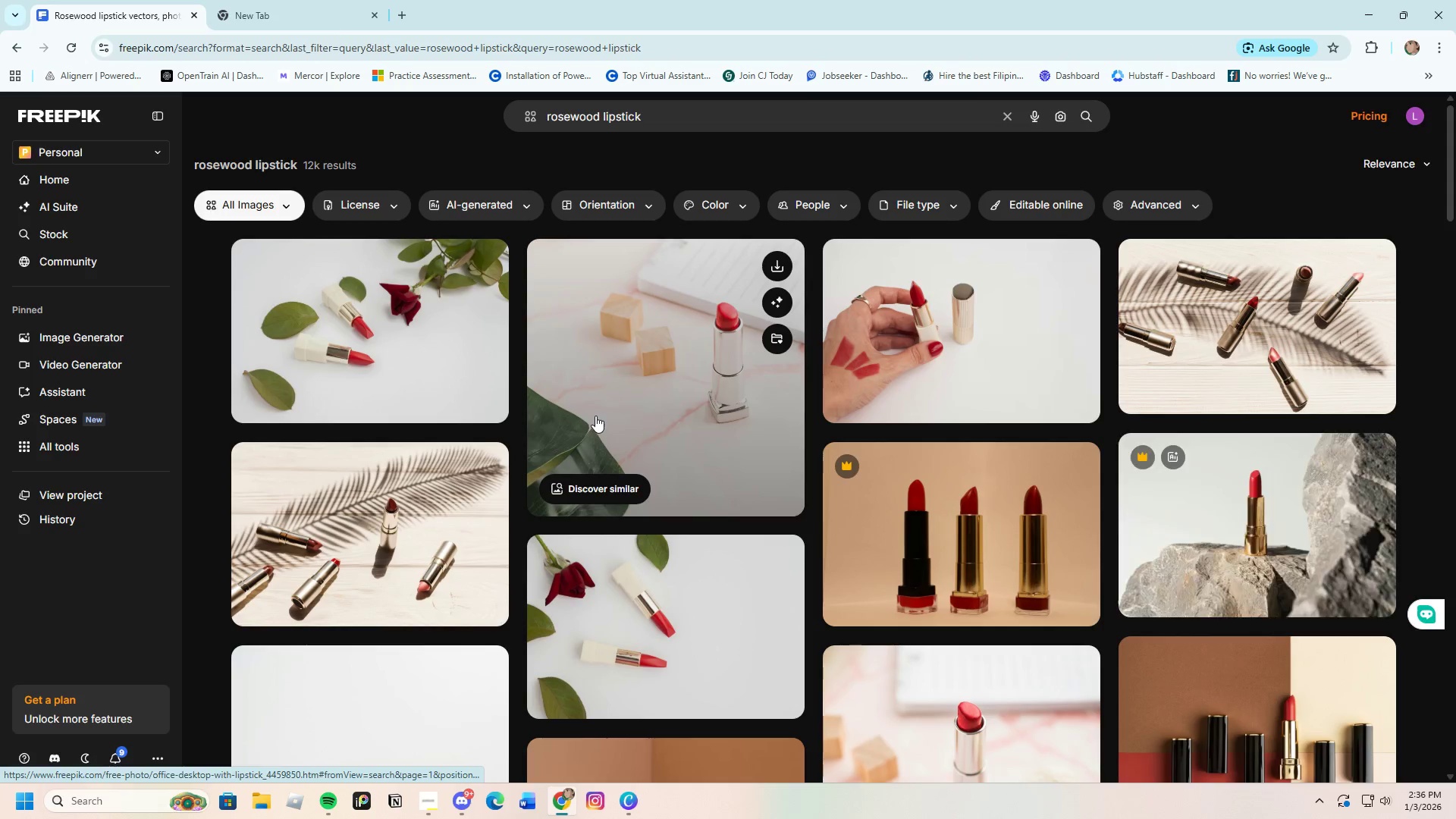 
scroll: coordinate [692, 588], scroll_direction: down, amount: 4.0
 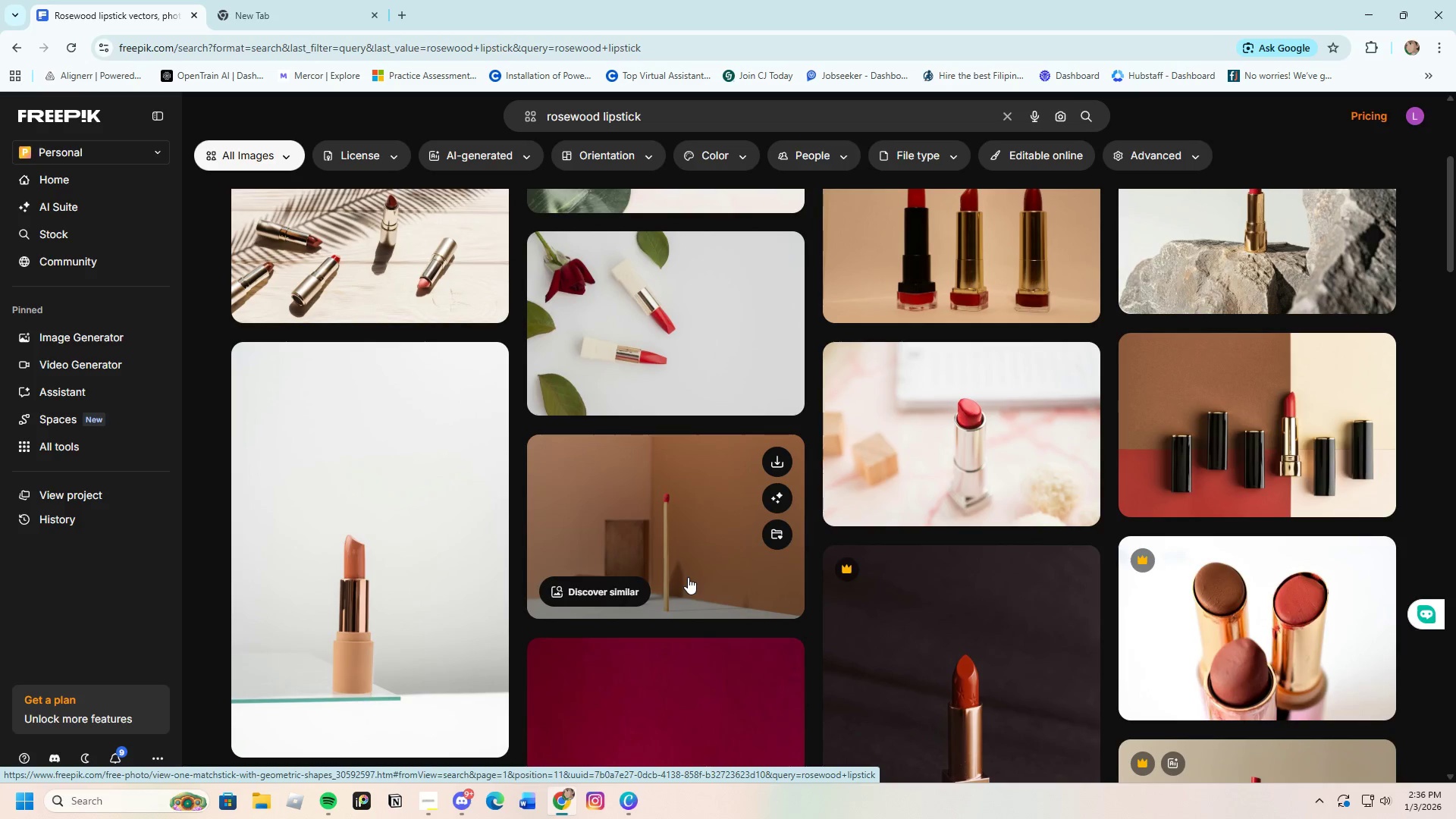 
scroll: coordinate [688, 577], scroll_direction: up, amount: 1.0
 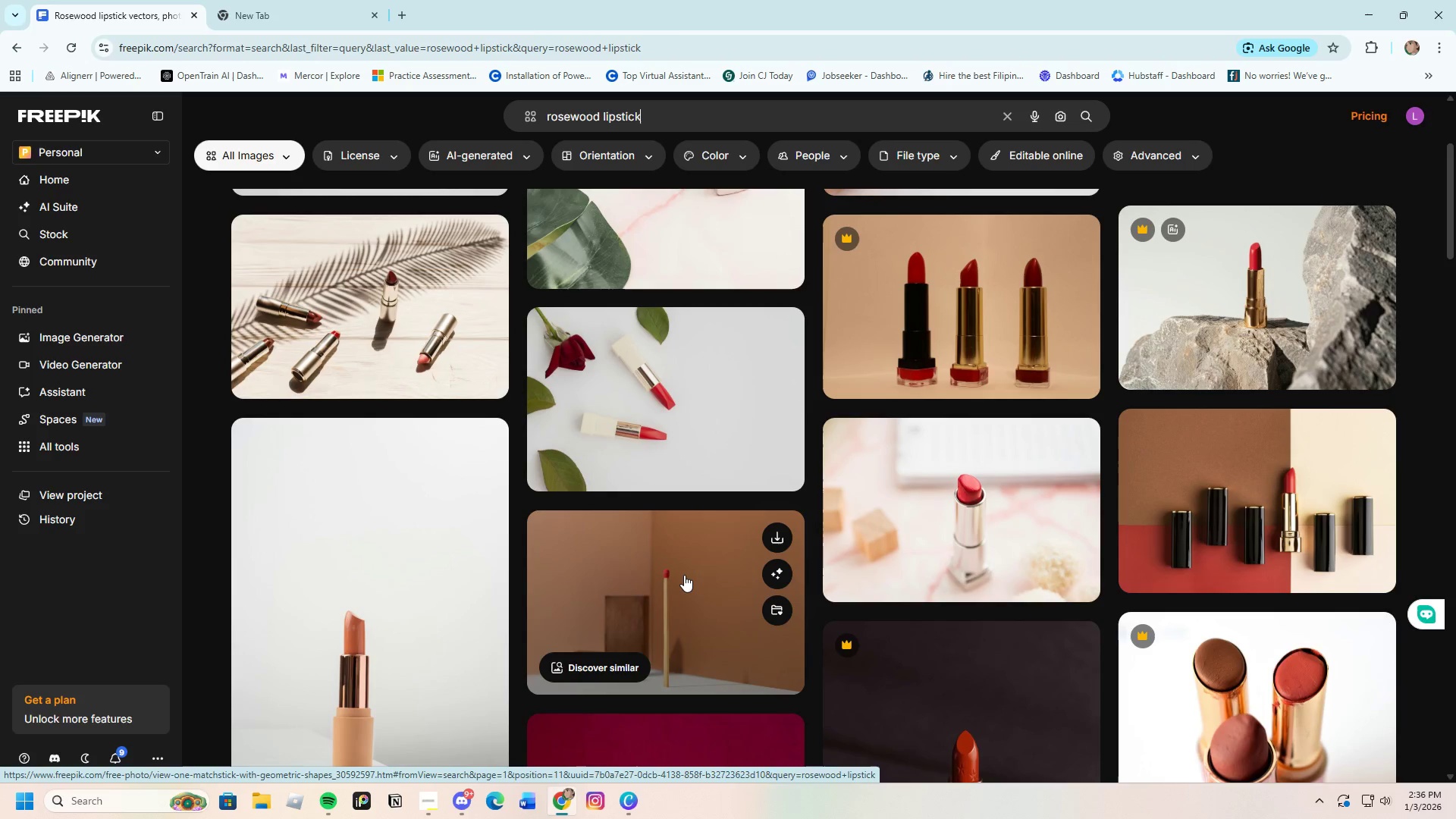 
scroll: coordinate [684, 575], scroll_direction: down, amount: 8.0
 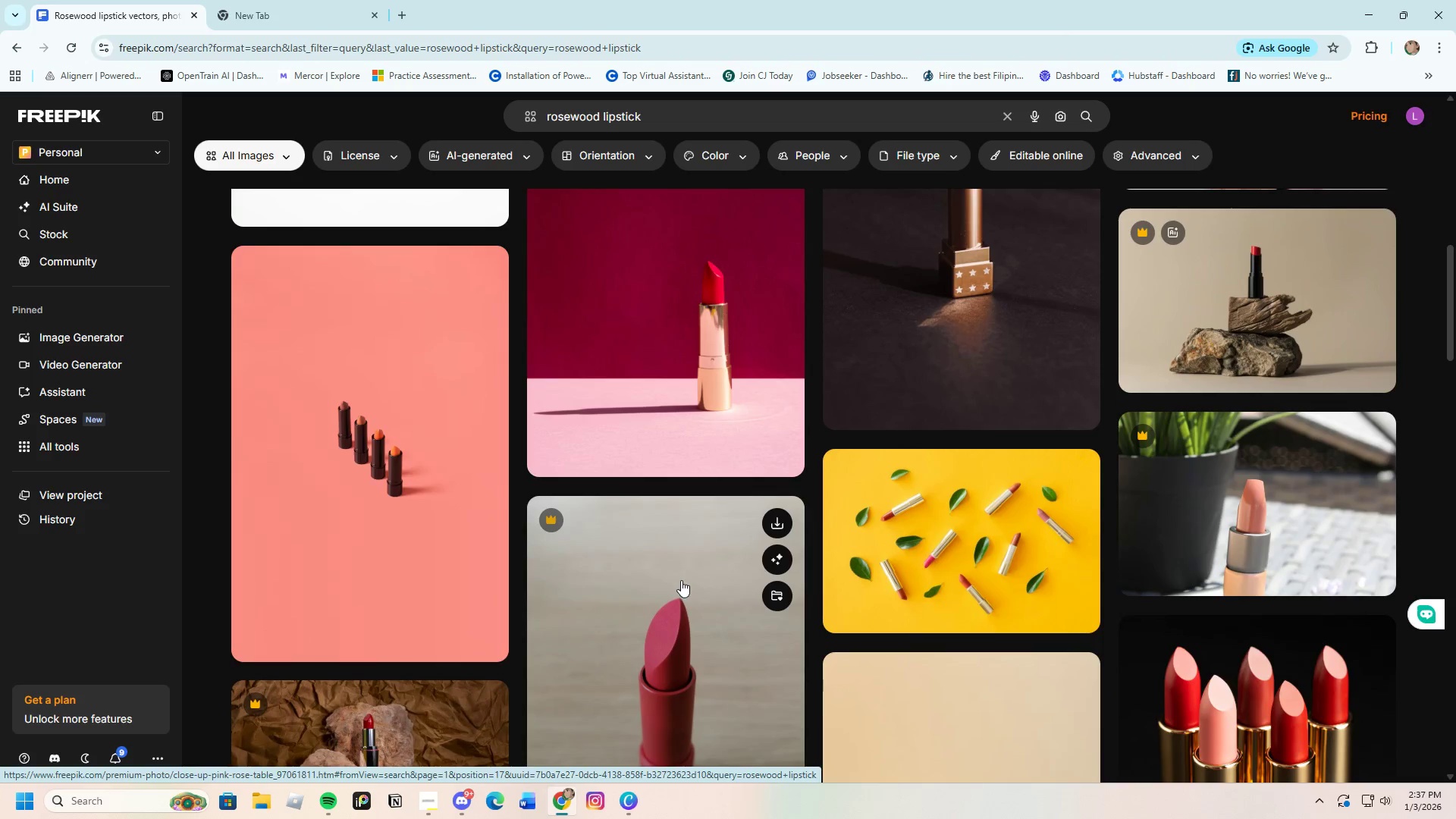 
scroll: coordinate [681, 586], scroll_direction: up, amount: 2.0
 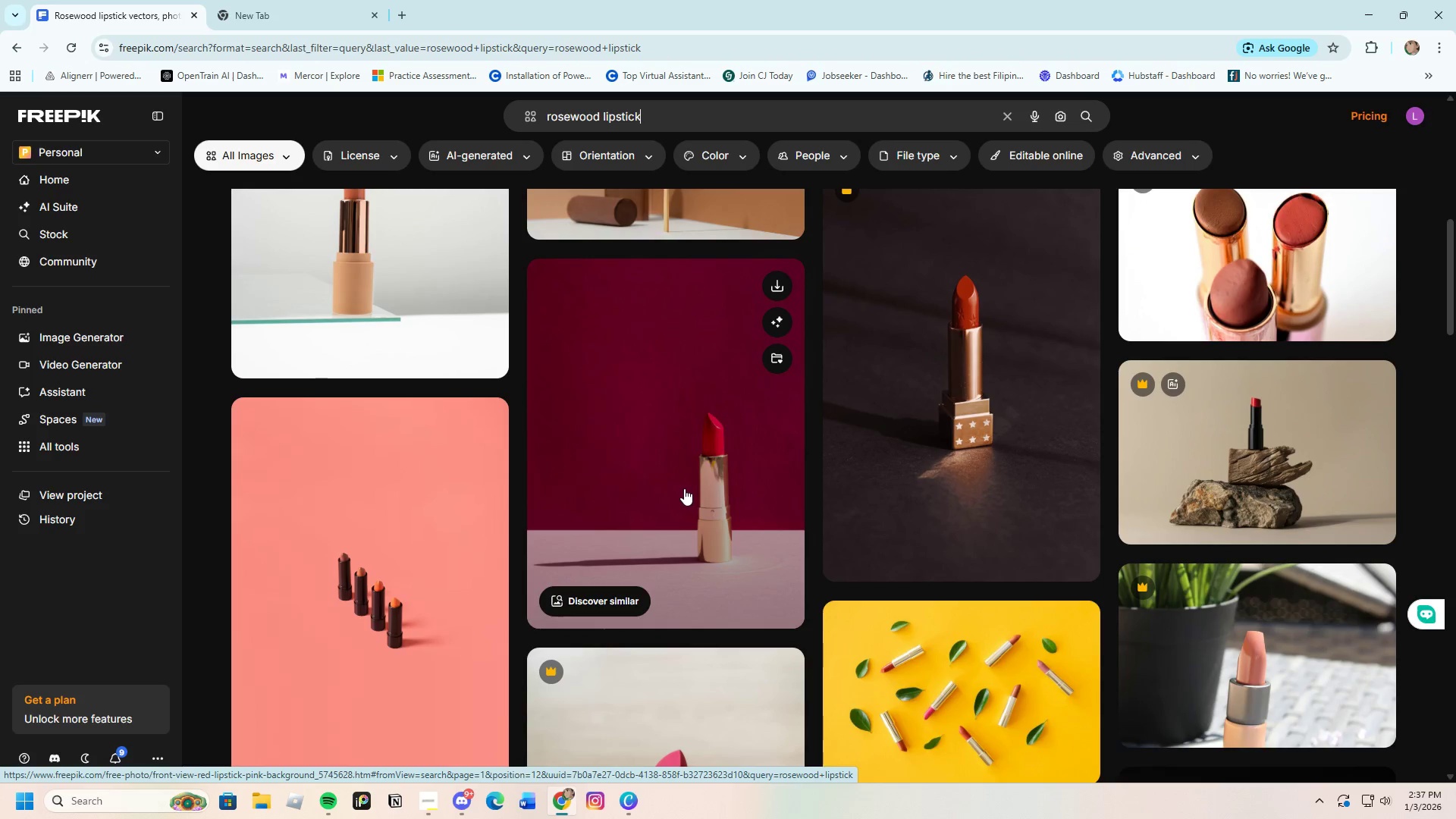 
scroll: coordinate [736, 635], scroll_direction: down, amount: 4.0
 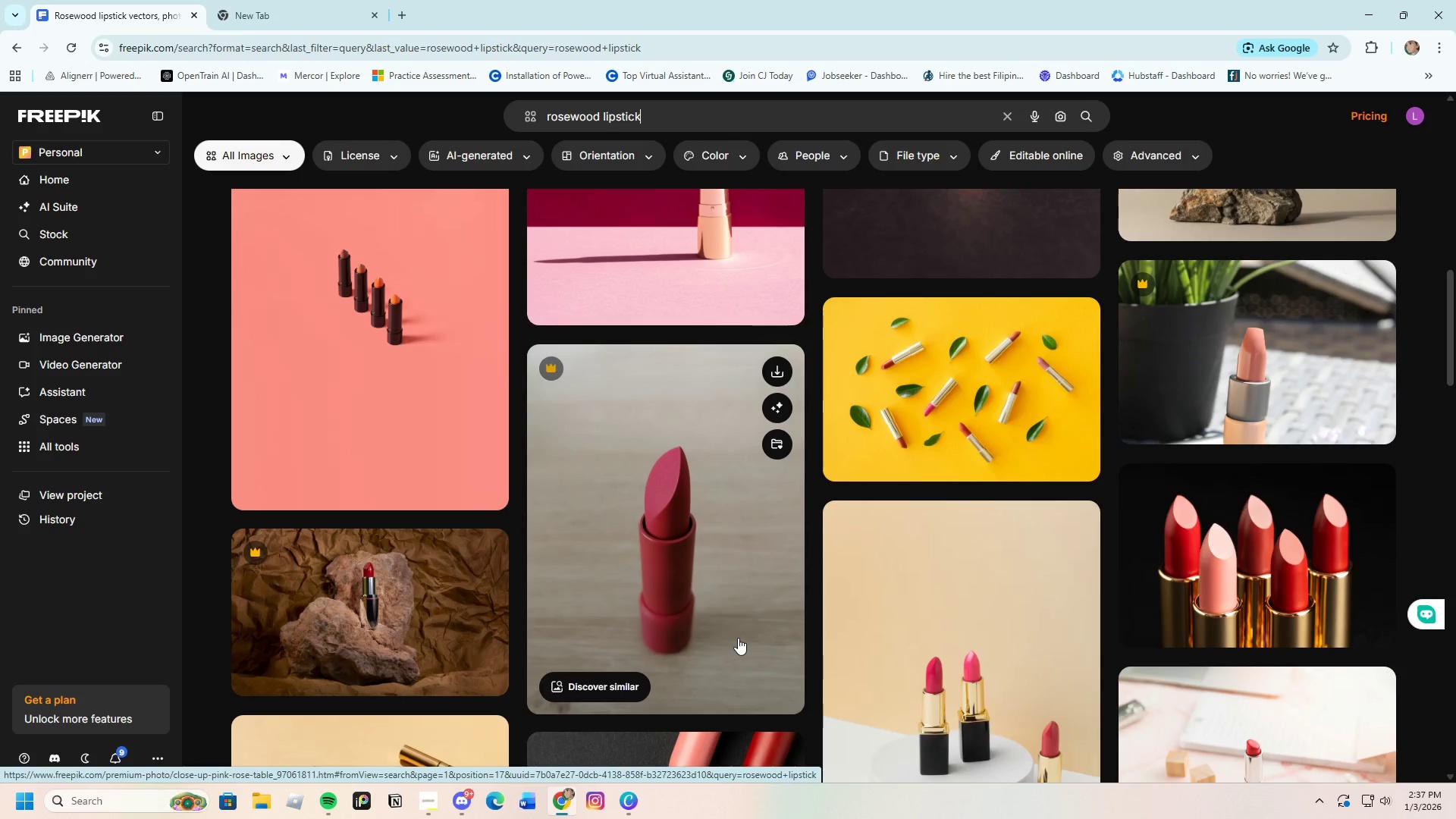 
scroll: coordinate [738, 638], scroll_direction: up, amount: 2.0
 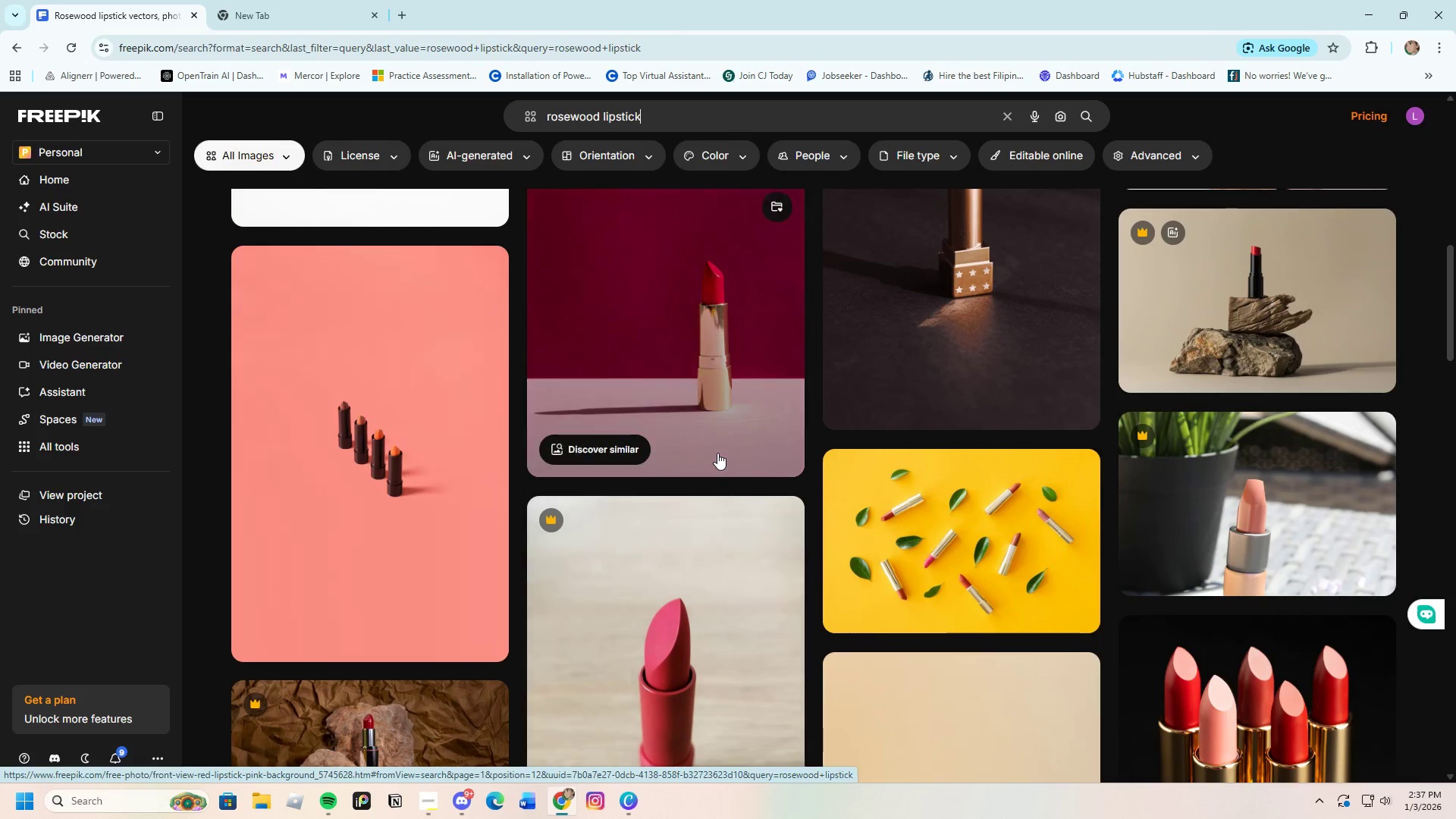 
left_click([701, 379])
 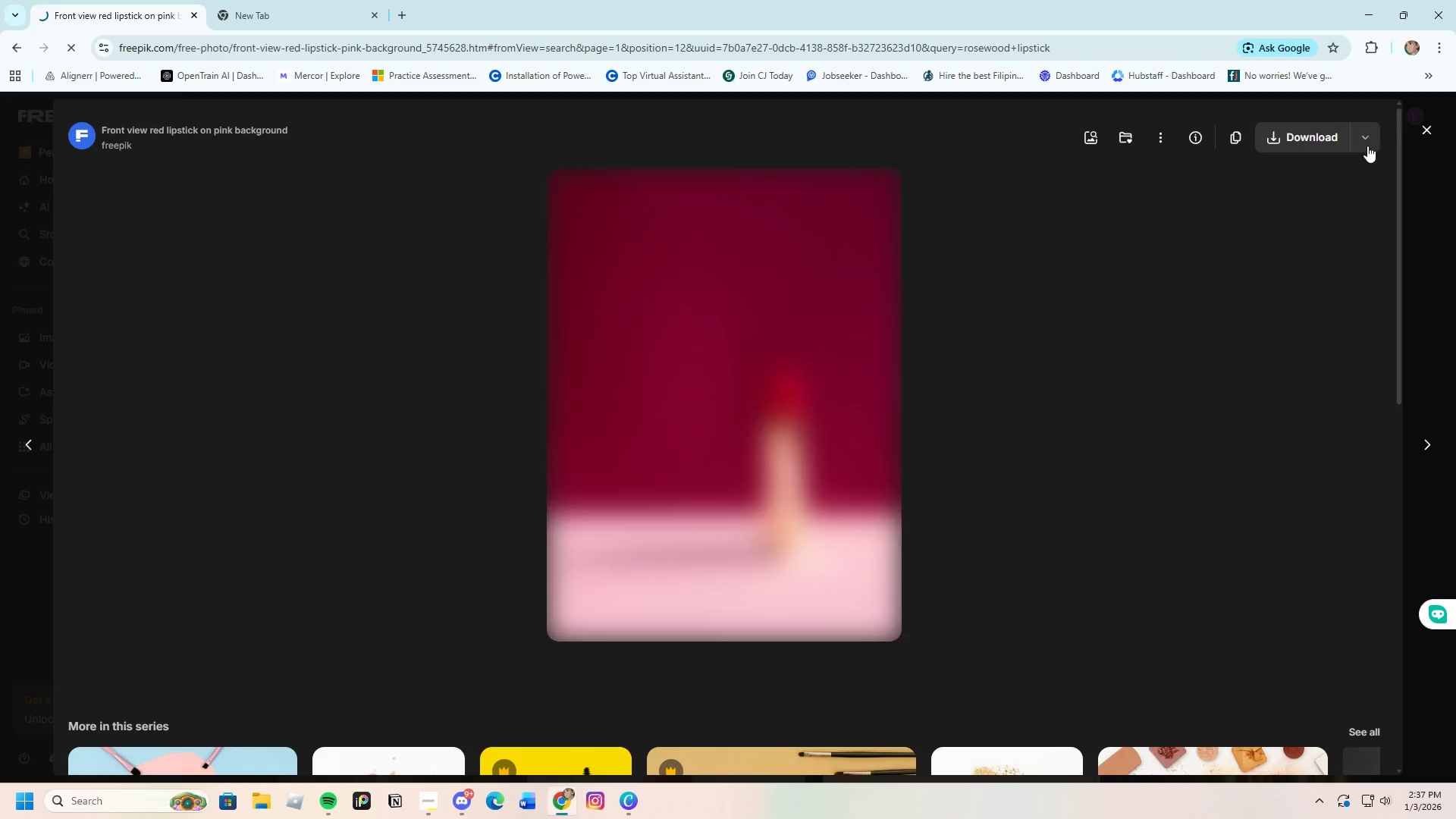 
left_click([1430, 125])
 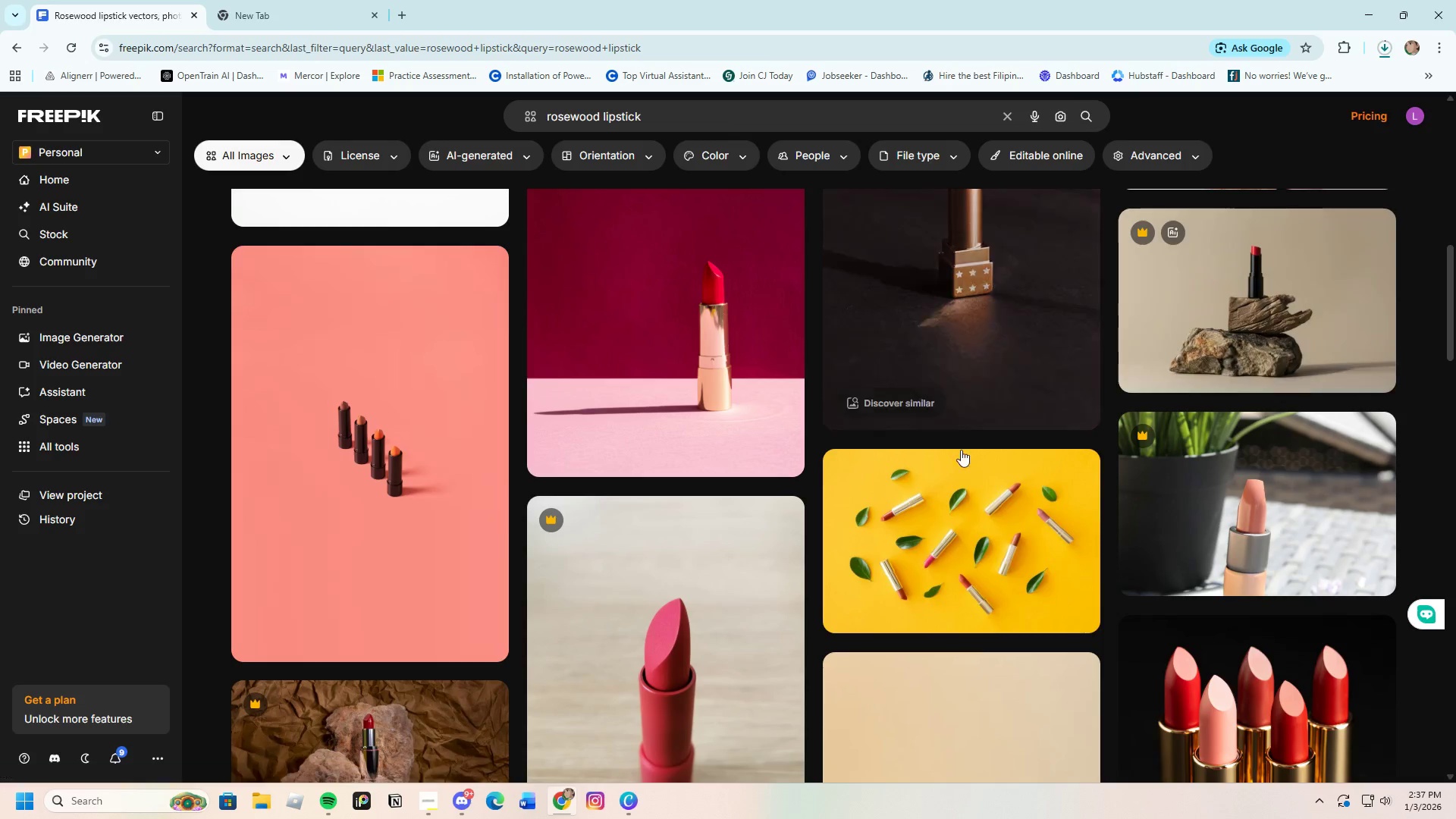 
scroll: coordinate [909, 519], scroll_direction: down, amount: 10.0
 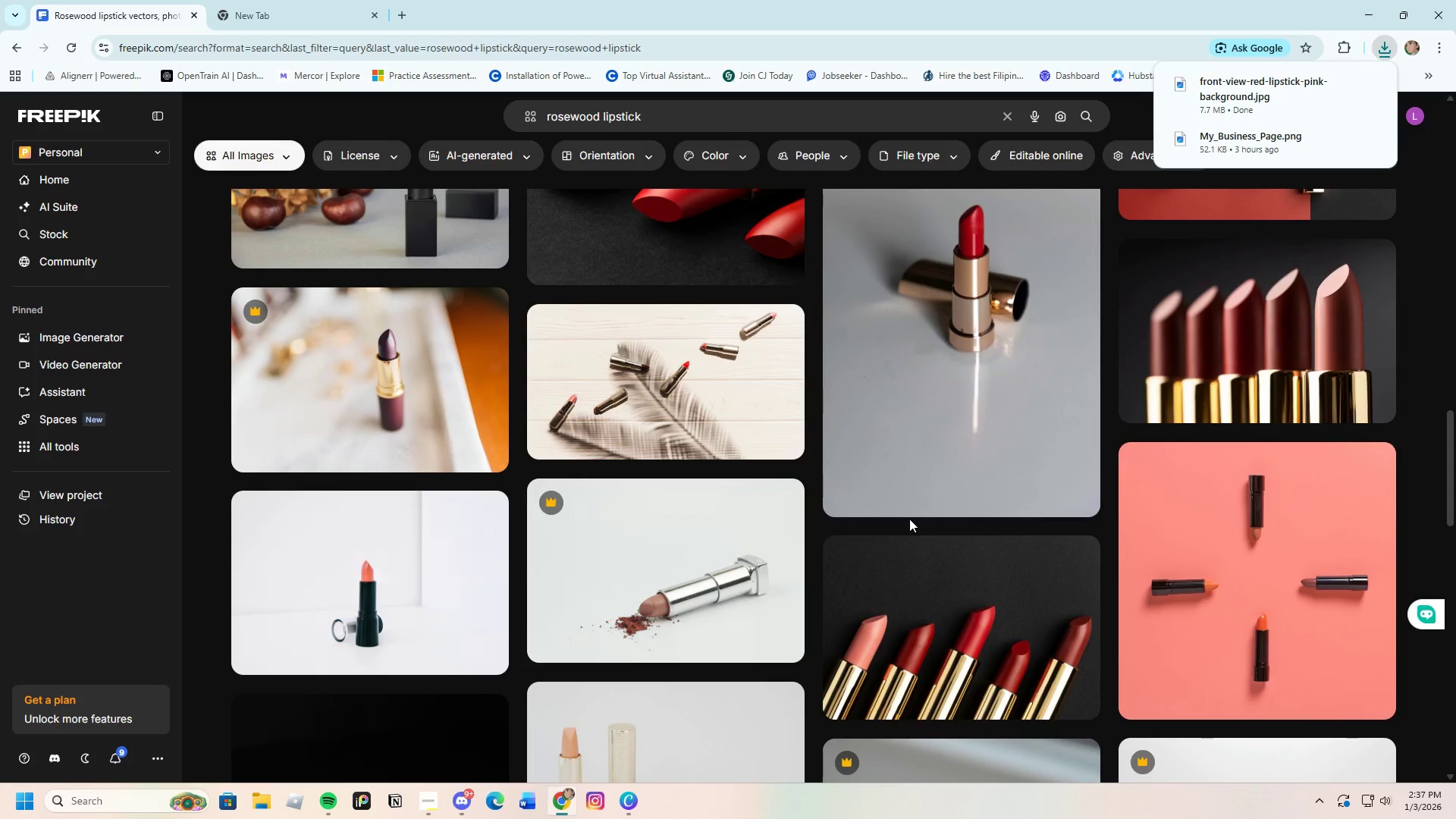 
scroll: coordinate [910, 523], scroll_direction: up, amount: 3.0
 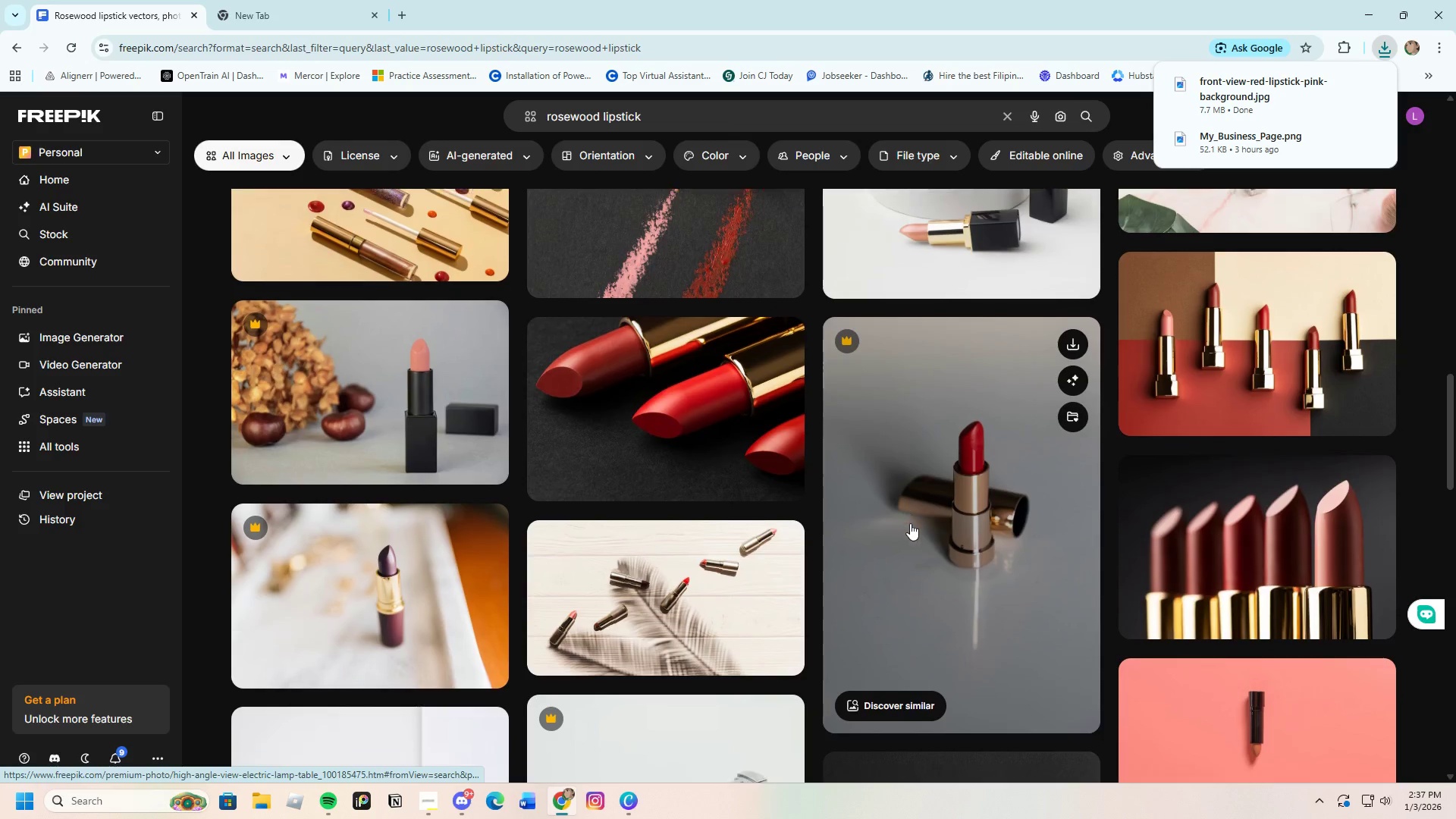 
scroll: coordinate [893, 534], scroll_direction: down, amount: 19.0
 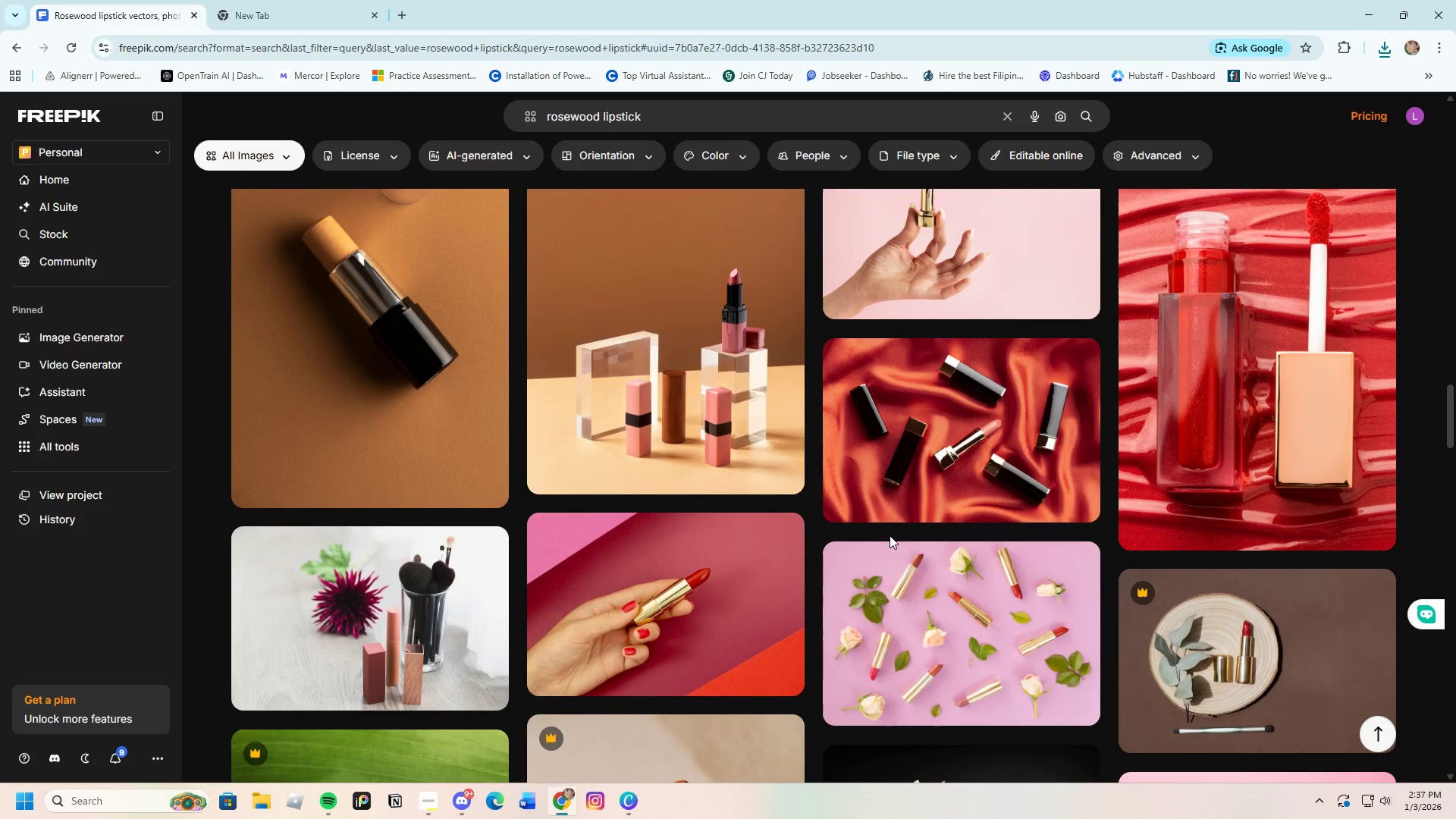 
scroll: coordinate [890, 535], scroll_direction: up, amount: 3.0
 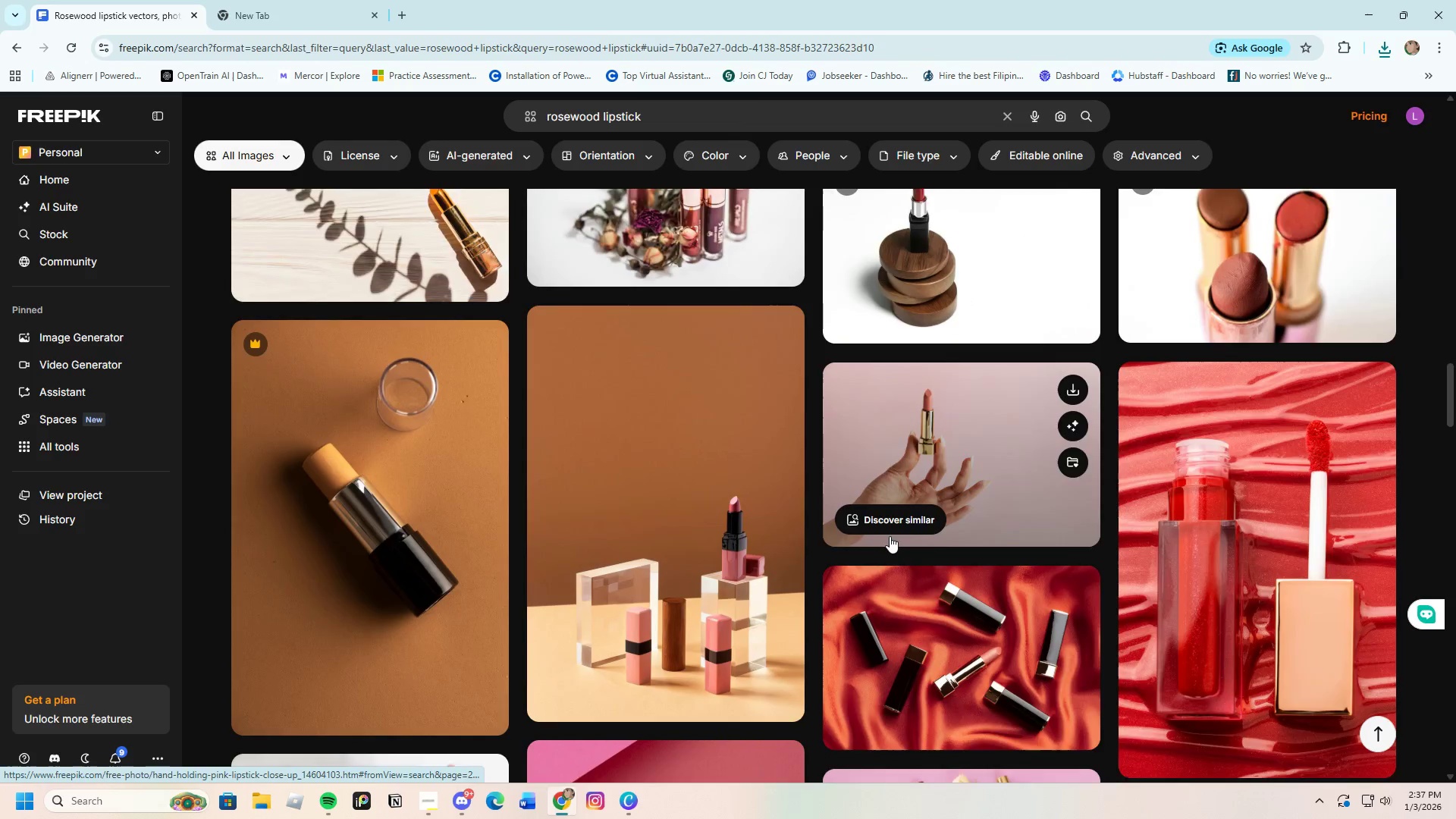 
scroll: coordinate [874, 547], scroll_direction: down, amount: 20.0
 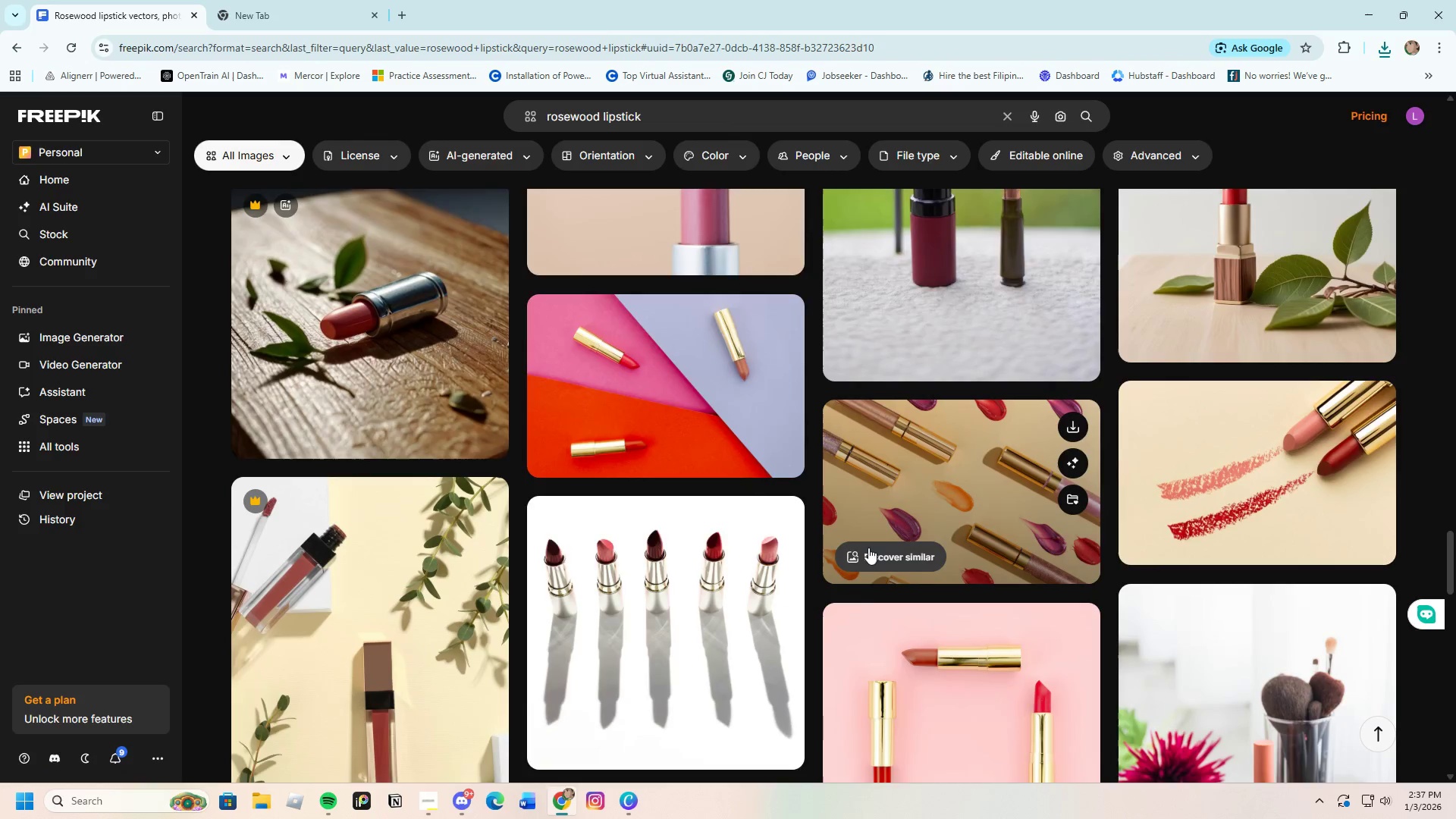 
scroll: coordinate [863, 551], scroll_direction: down, amount: 20.0
 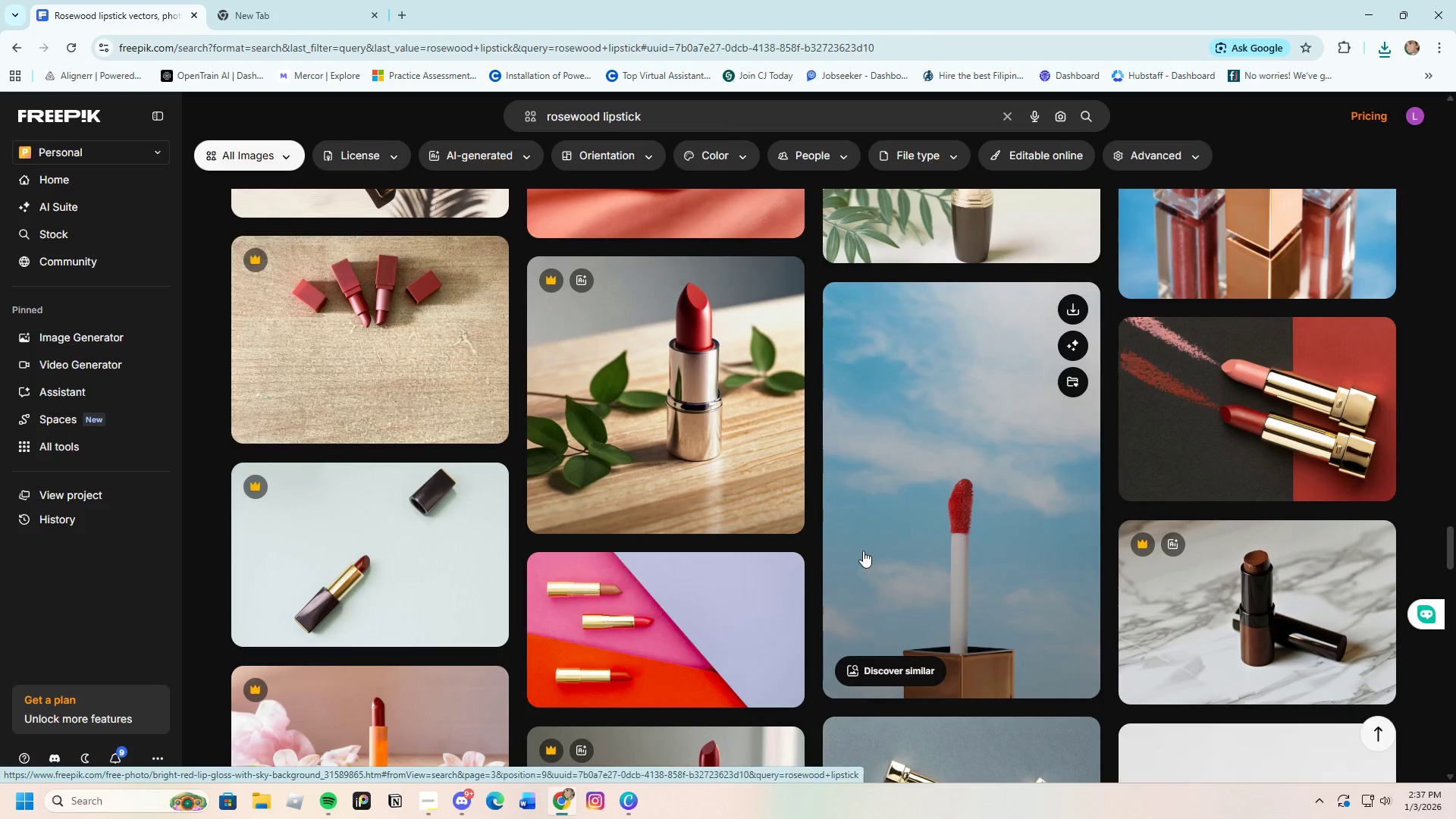 
scroll: coordinate [863, 551], scroll_direction: down, amount: 3.0
 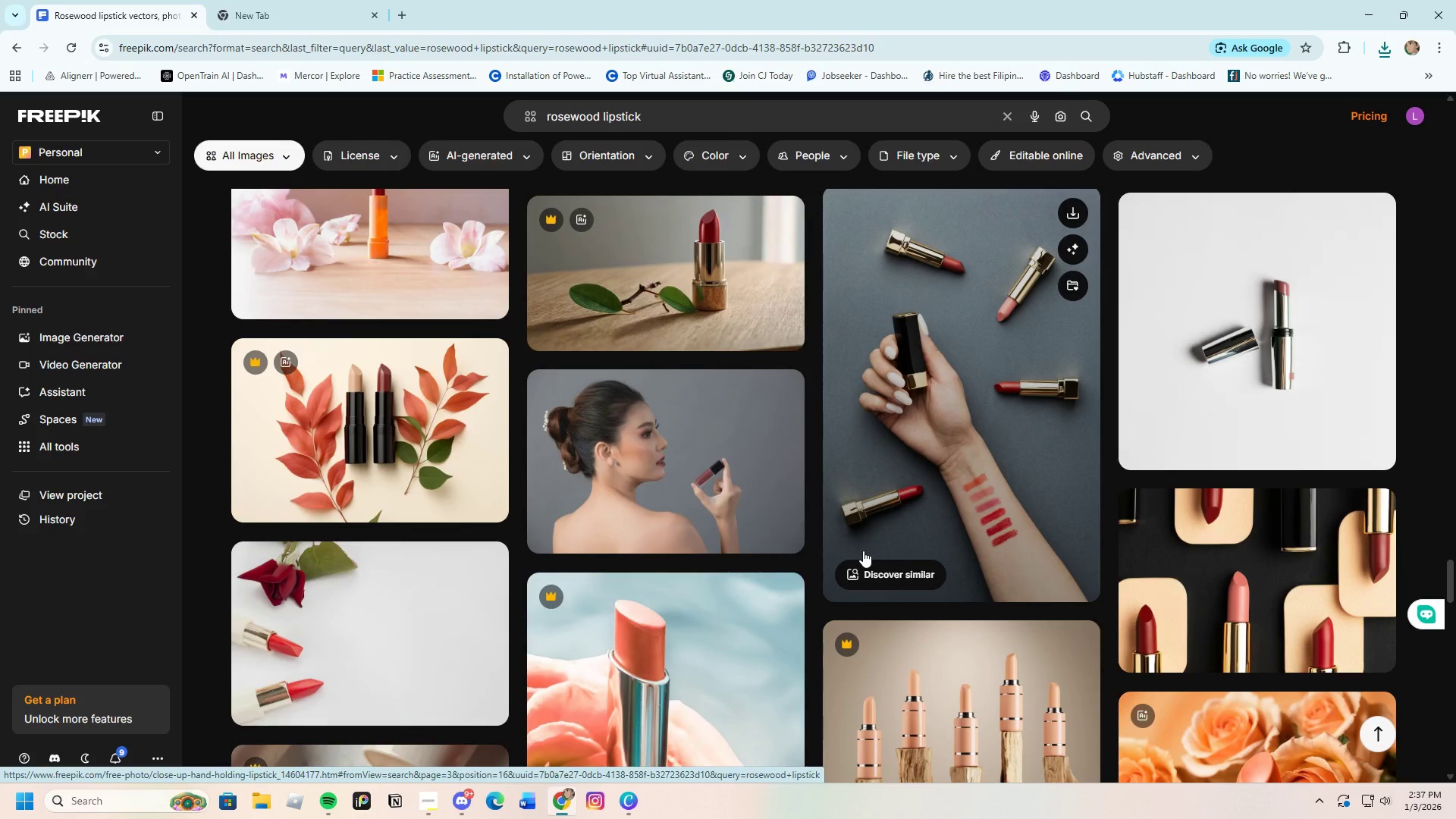 
scroll: coordinate [862, 551], scroll_direction: up, amount: 16.0
 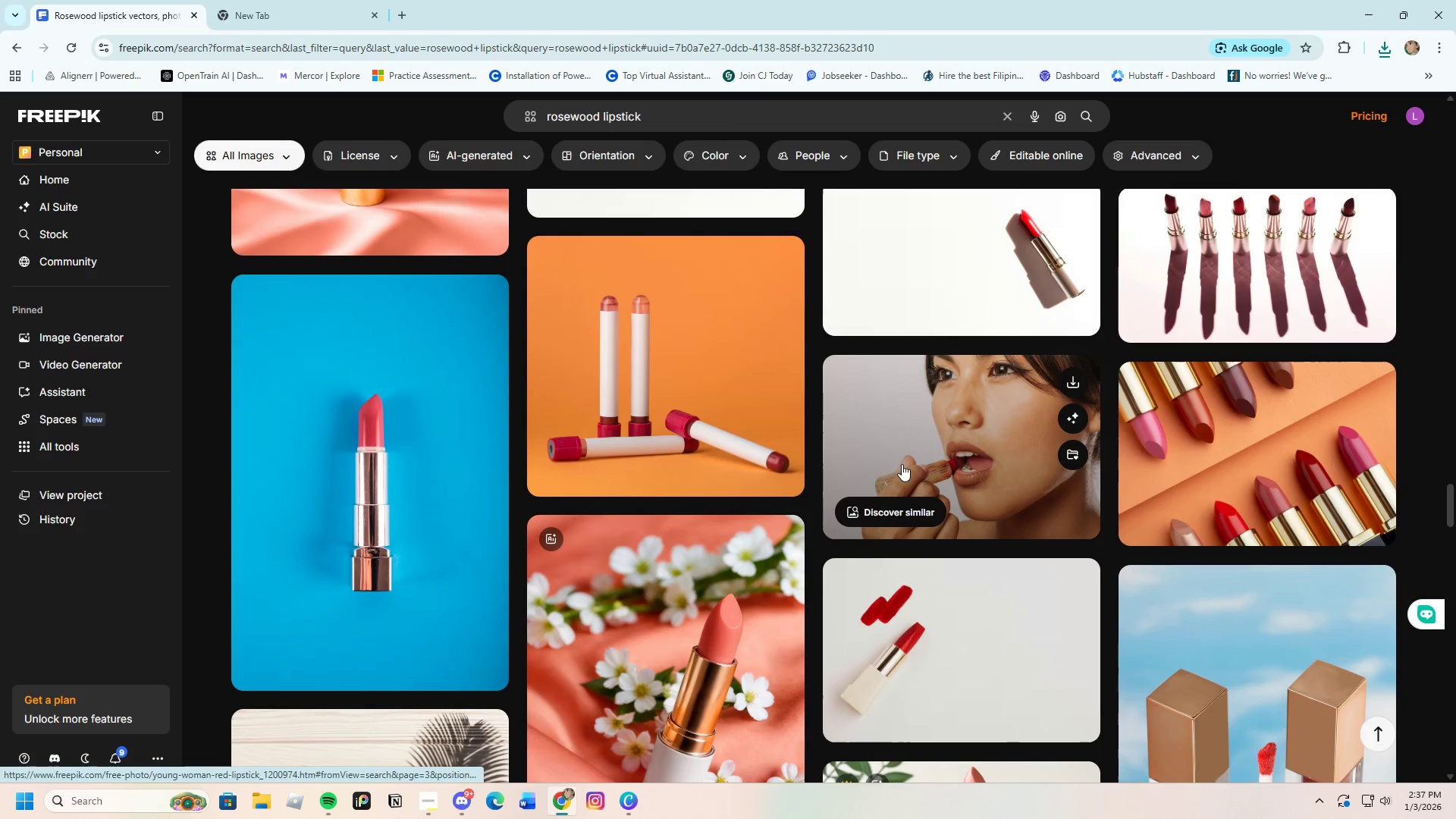 
left_click([902, 464])
 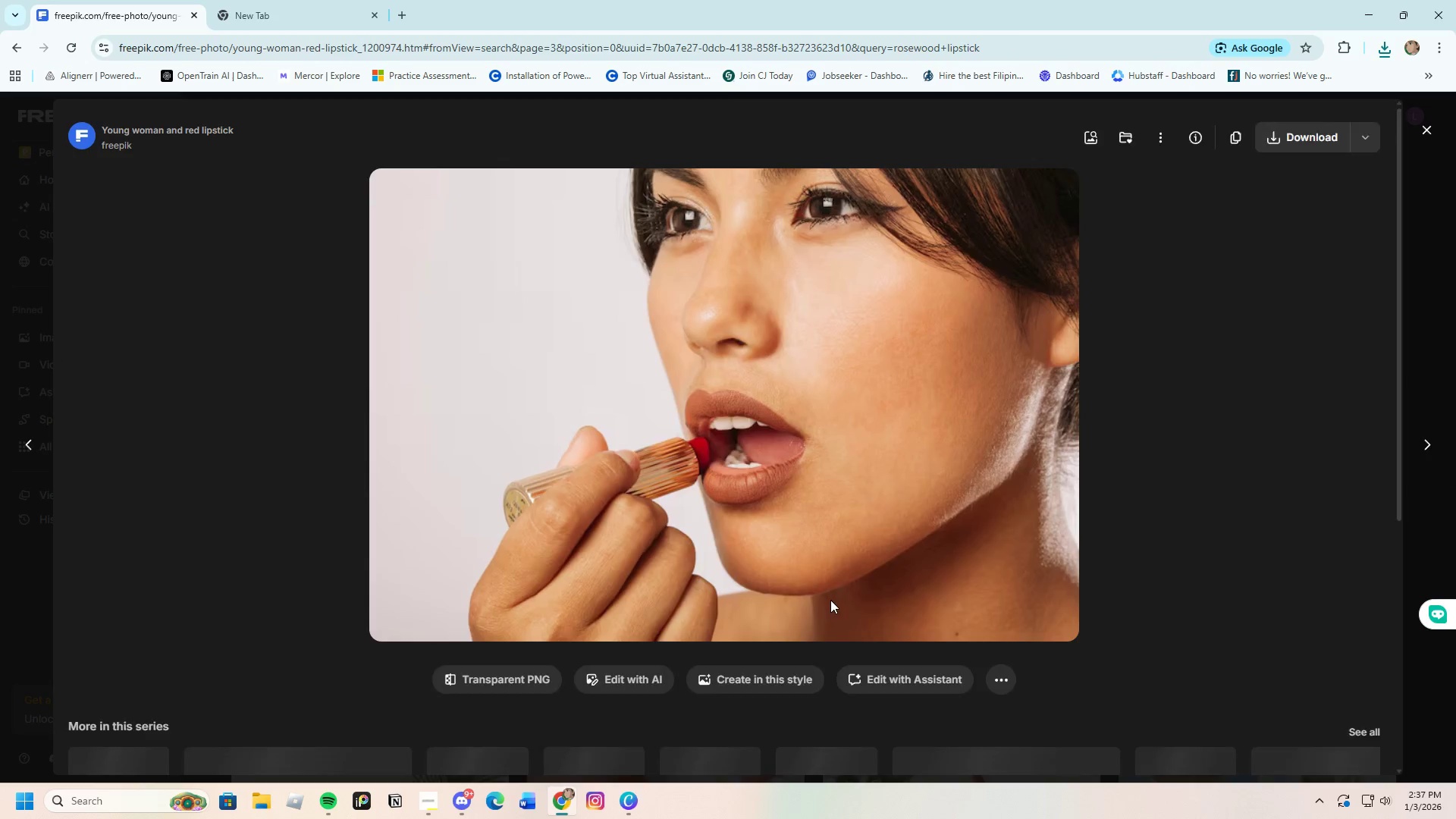 
scroll: coordinate [557, 580], scroll_direction: down, amount: 16.0
 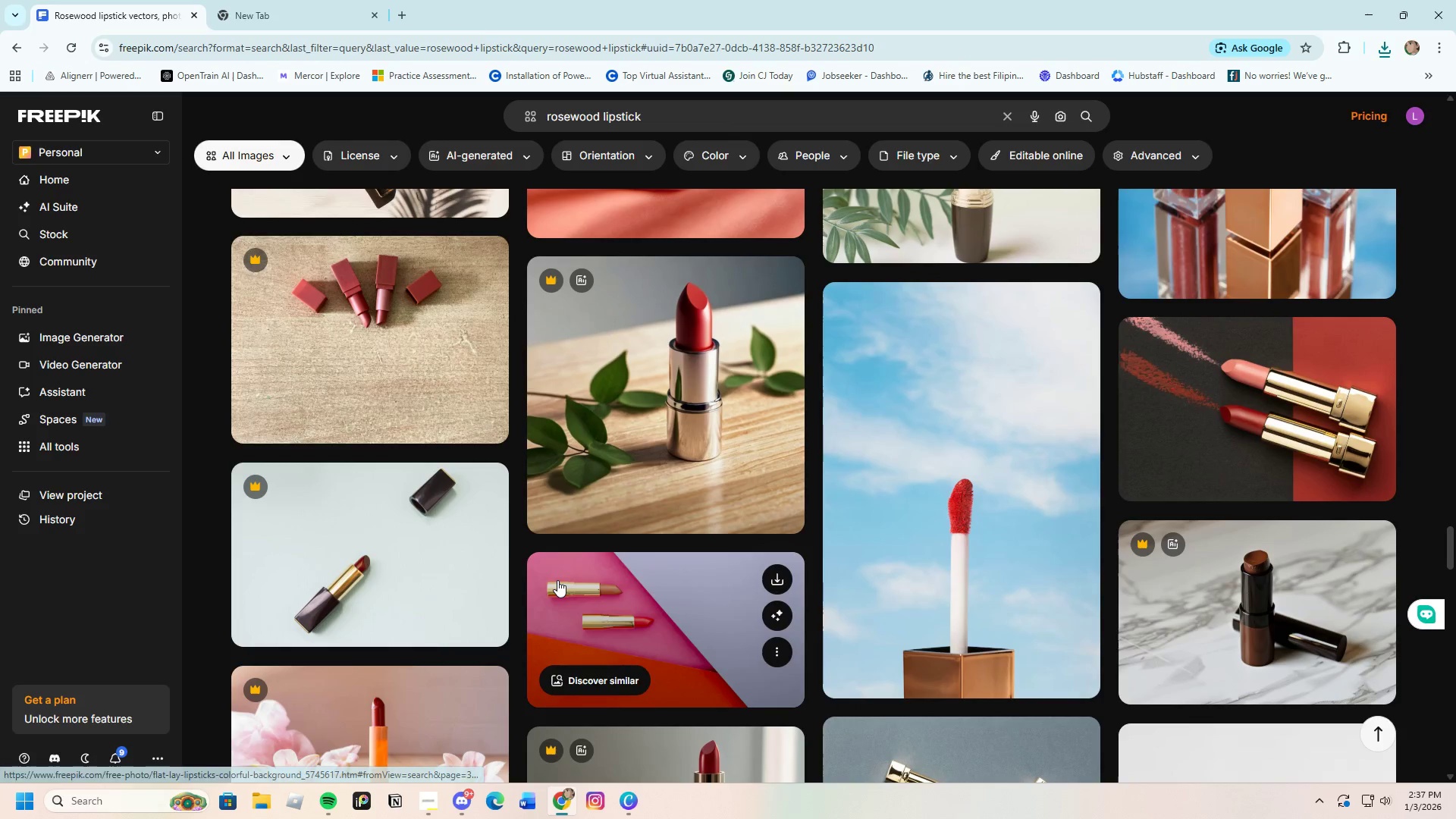 
scroll: coordinate [554, 582], scroll_direction: down, amount: 14.0
 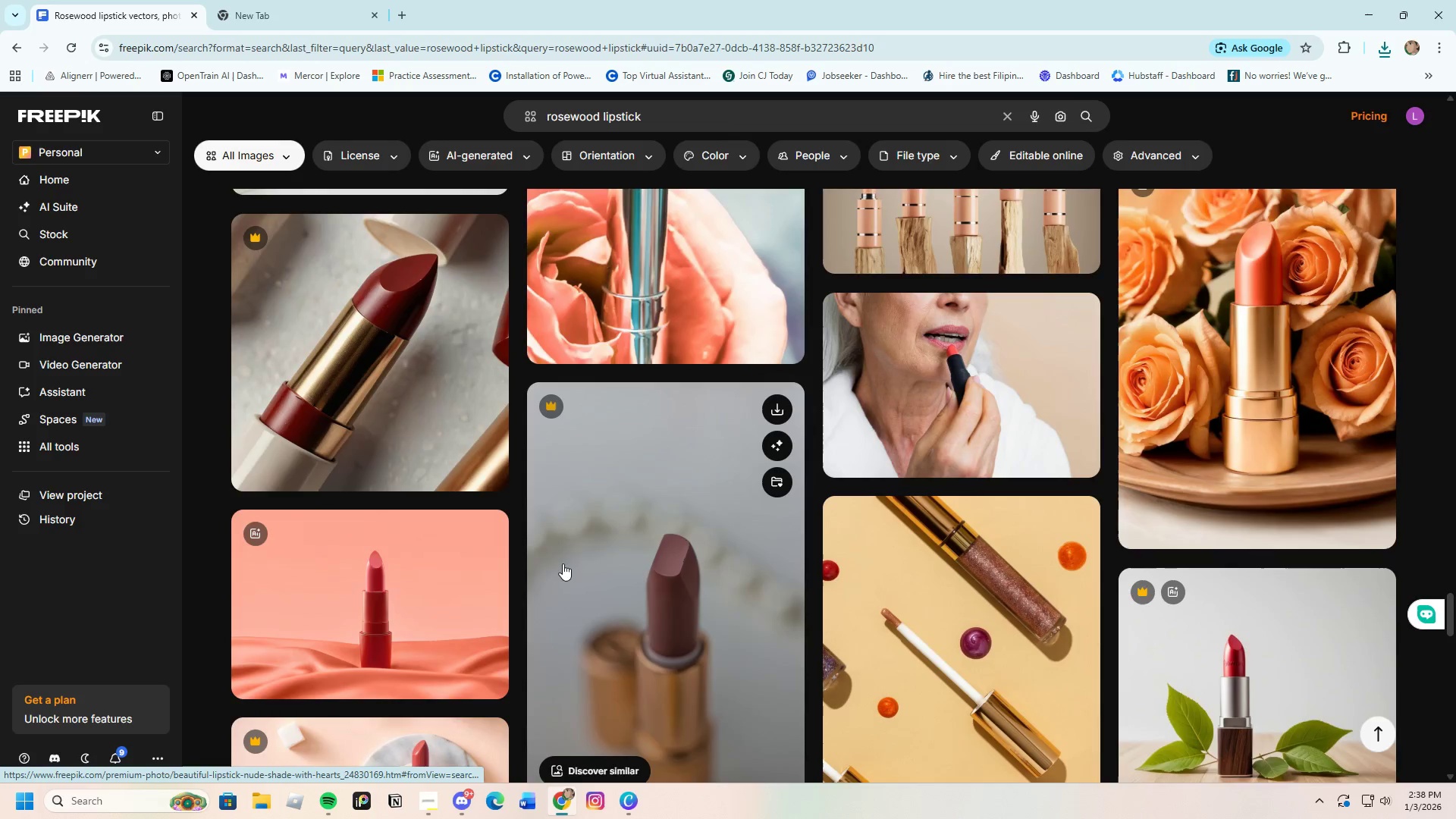 
scroll: coordinate [792, 654], scroll_direction: down, amount: 14.0
 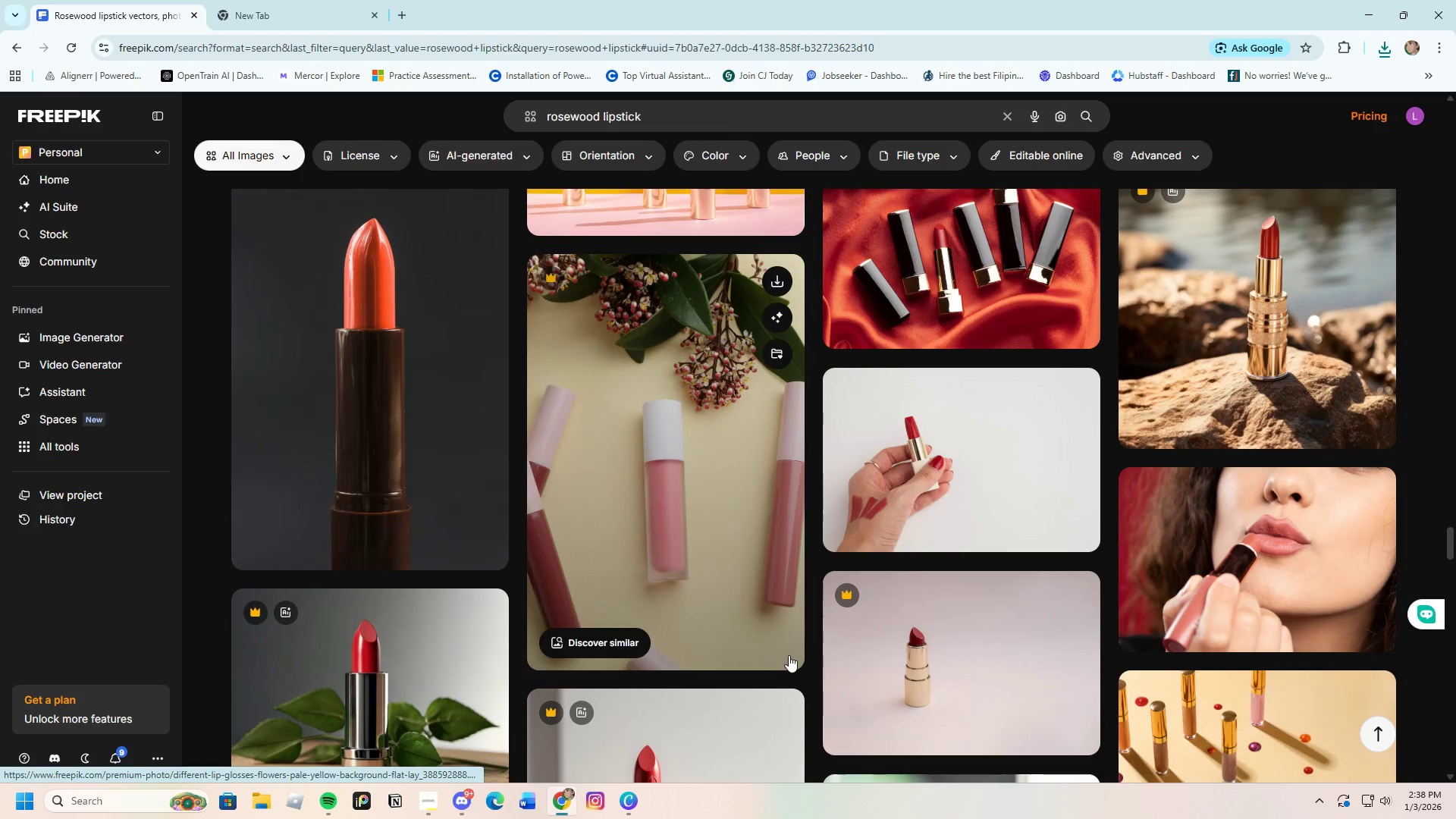 
scroll: coordinate [789, 655], scroll_direction: up, amount: 2.0
 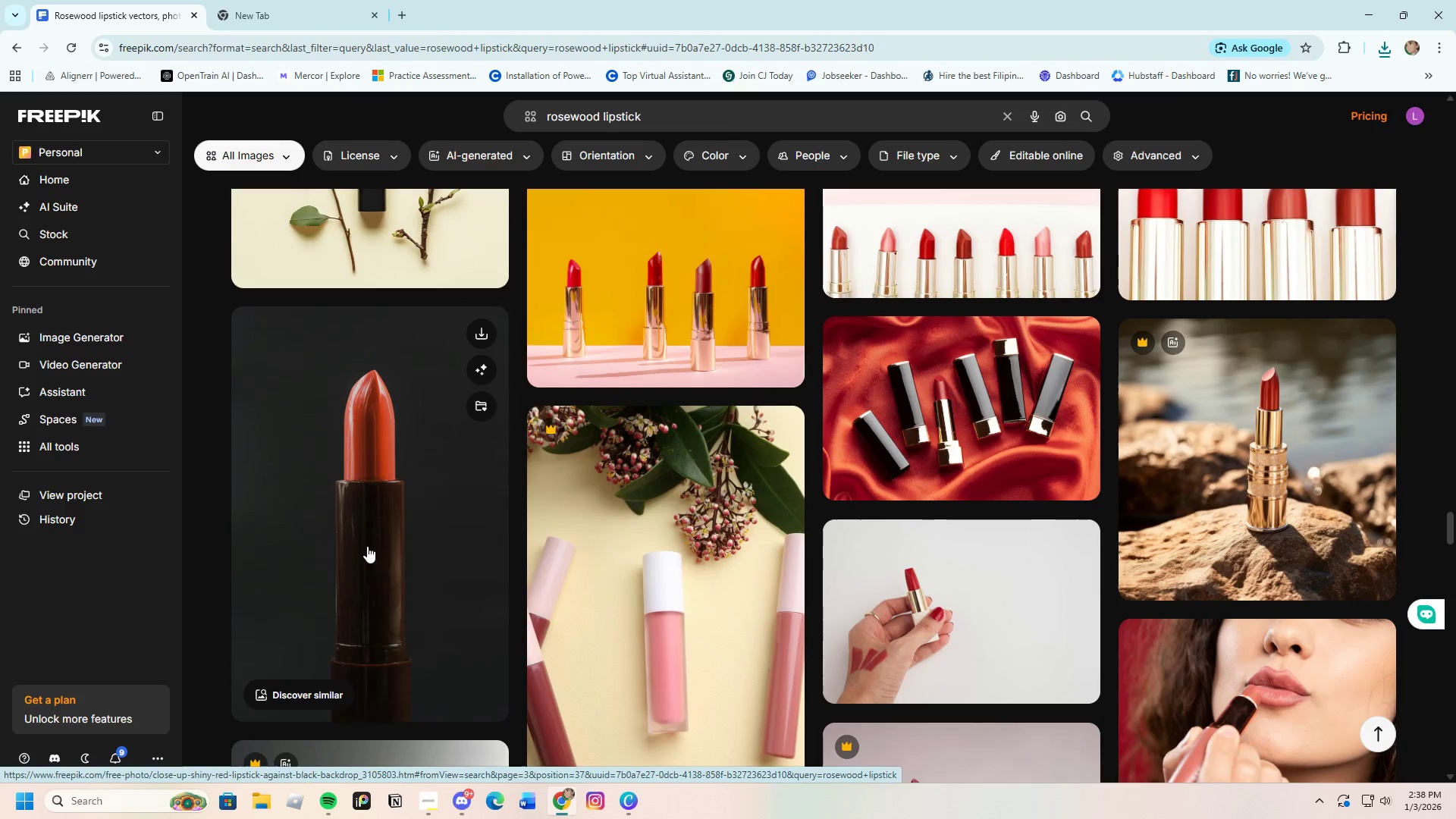 
left_click([366, 545])
 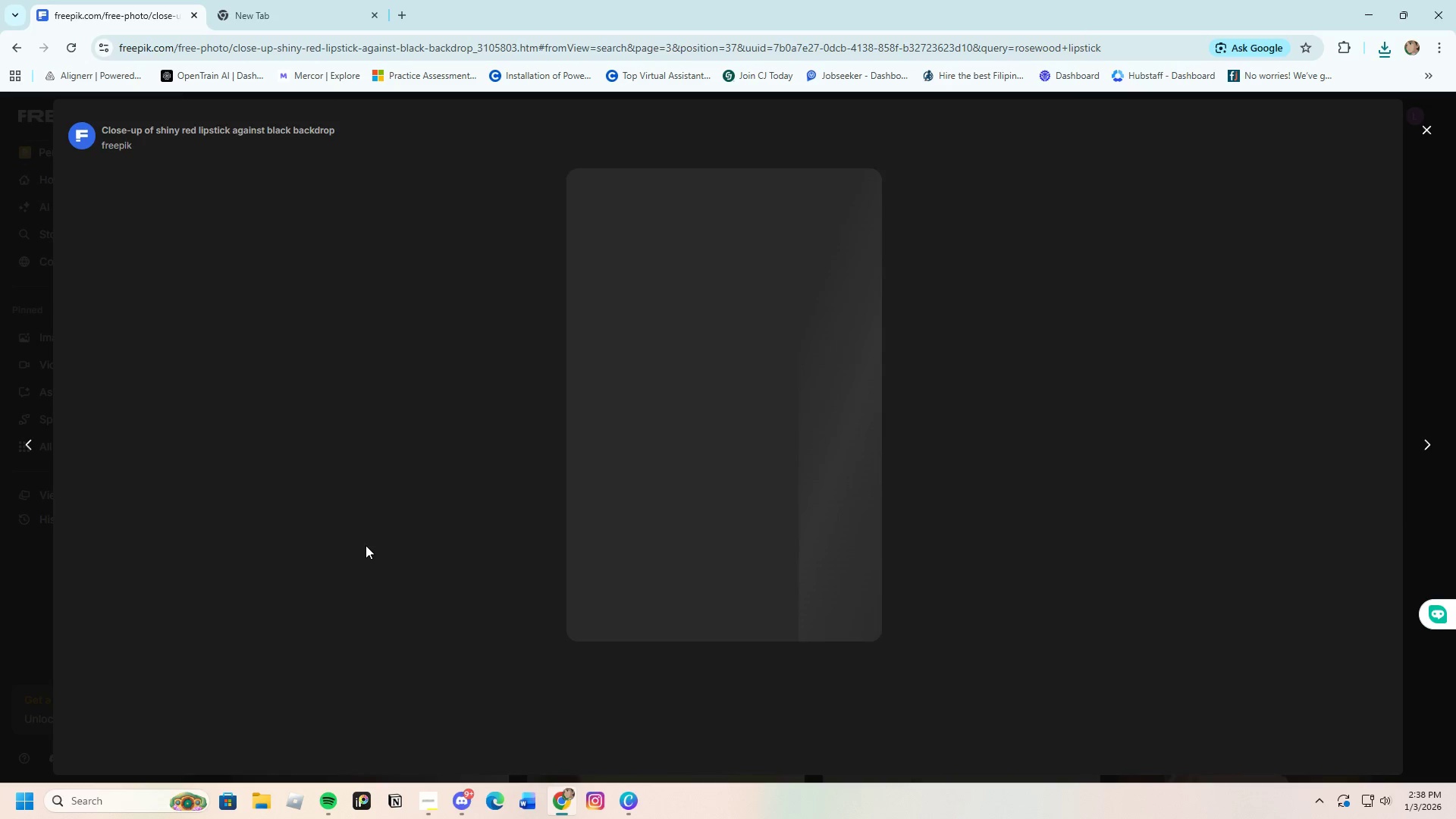 
scroll: coordinate [518, 644], scroll_direction: down, amount: 8.0
 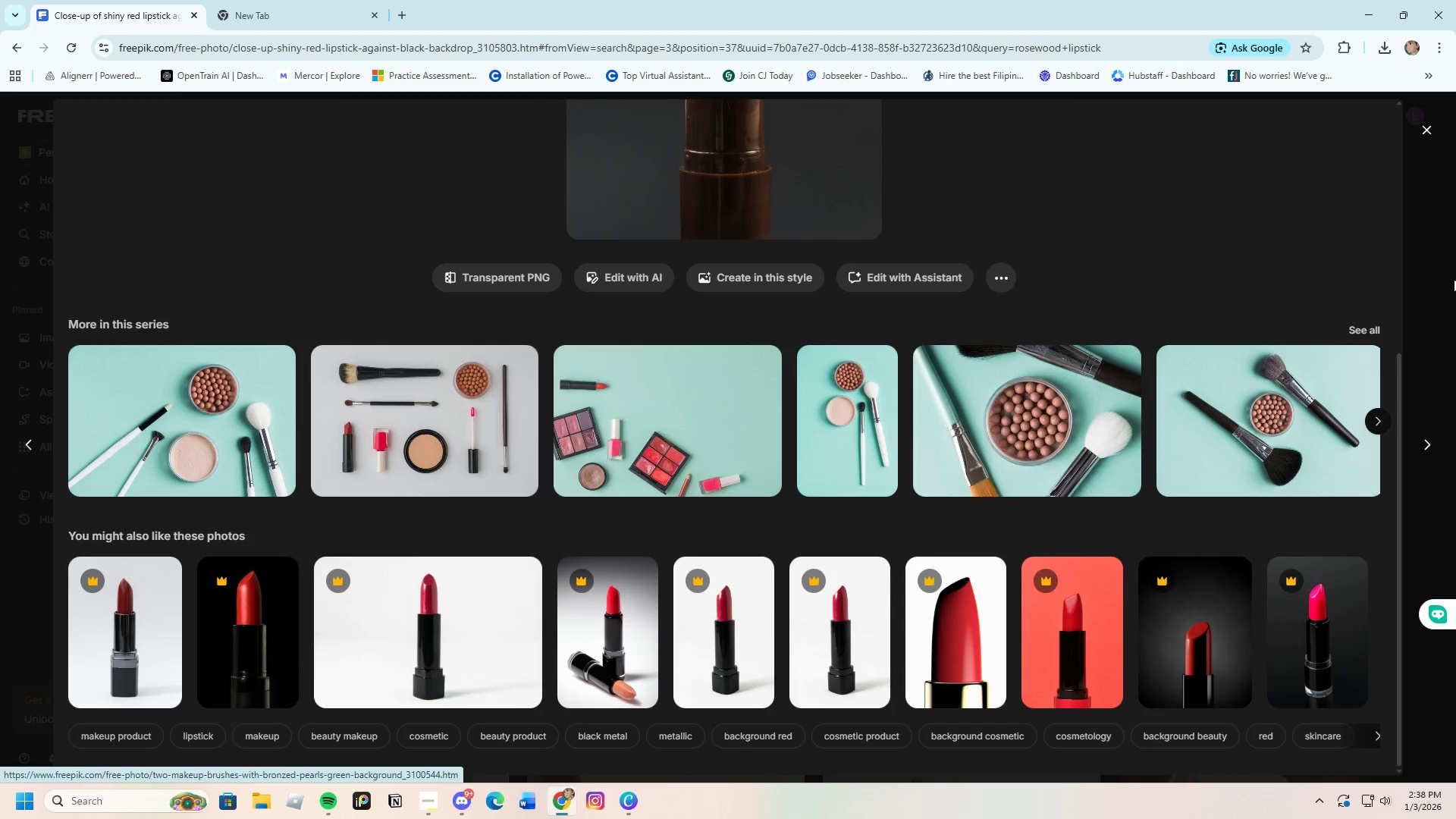 
left_click([1426, 125])
 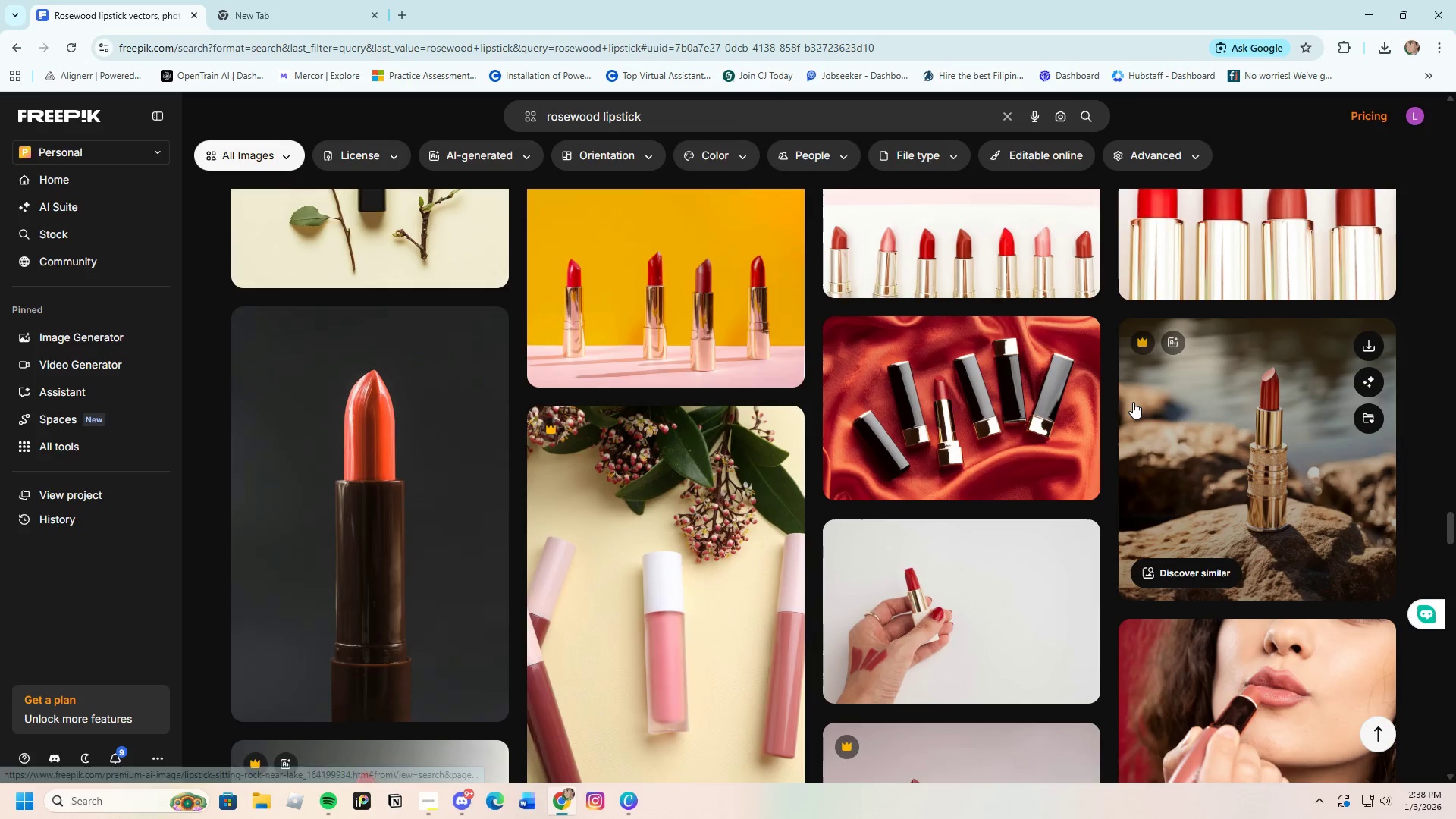 
scroll: coordinate [1132, 404], scroll_direction: down, amount: 3.0
 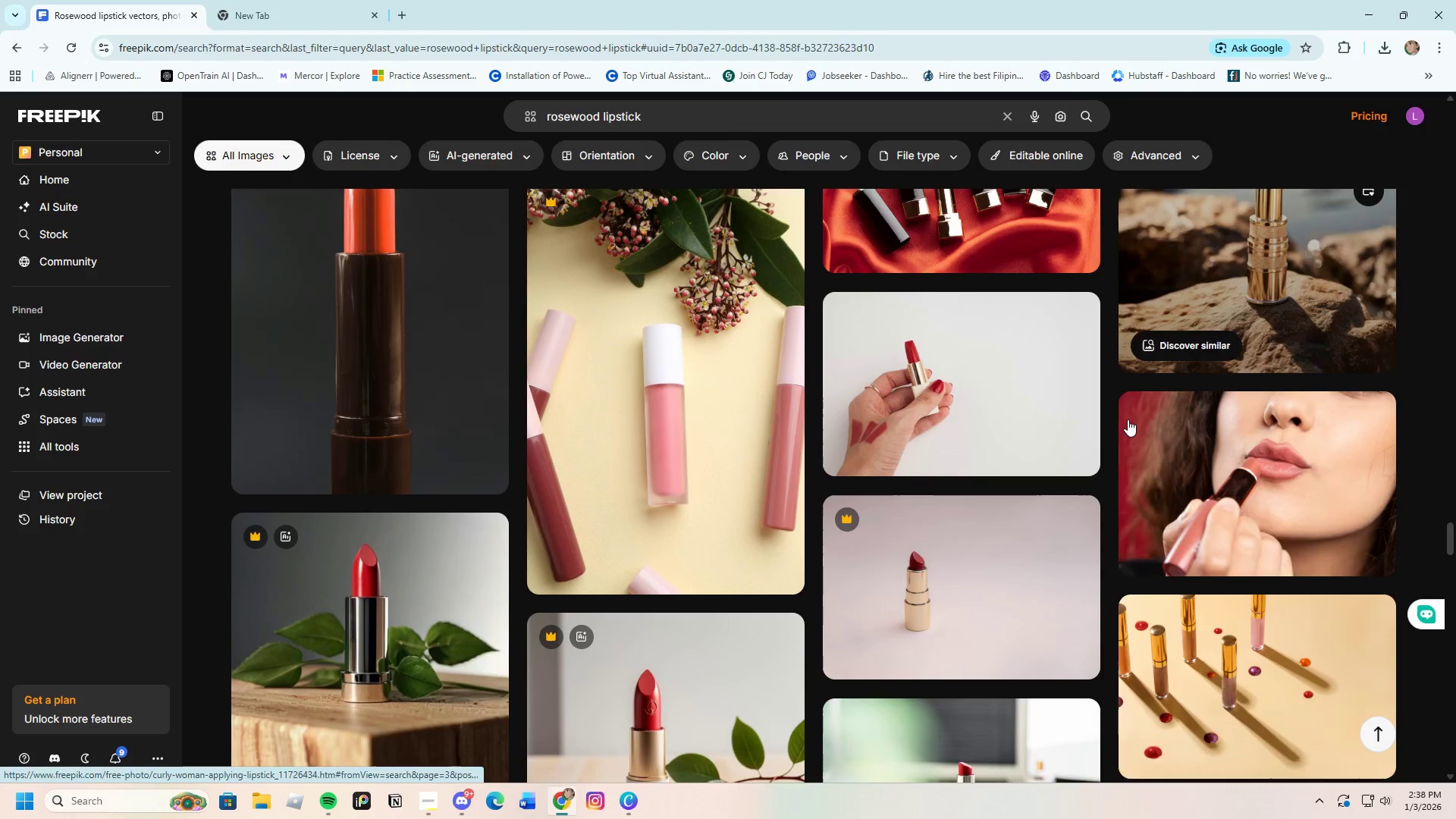 
scroll: coordinate [1128, 419], scroll_direction: up, amount: 1.0
 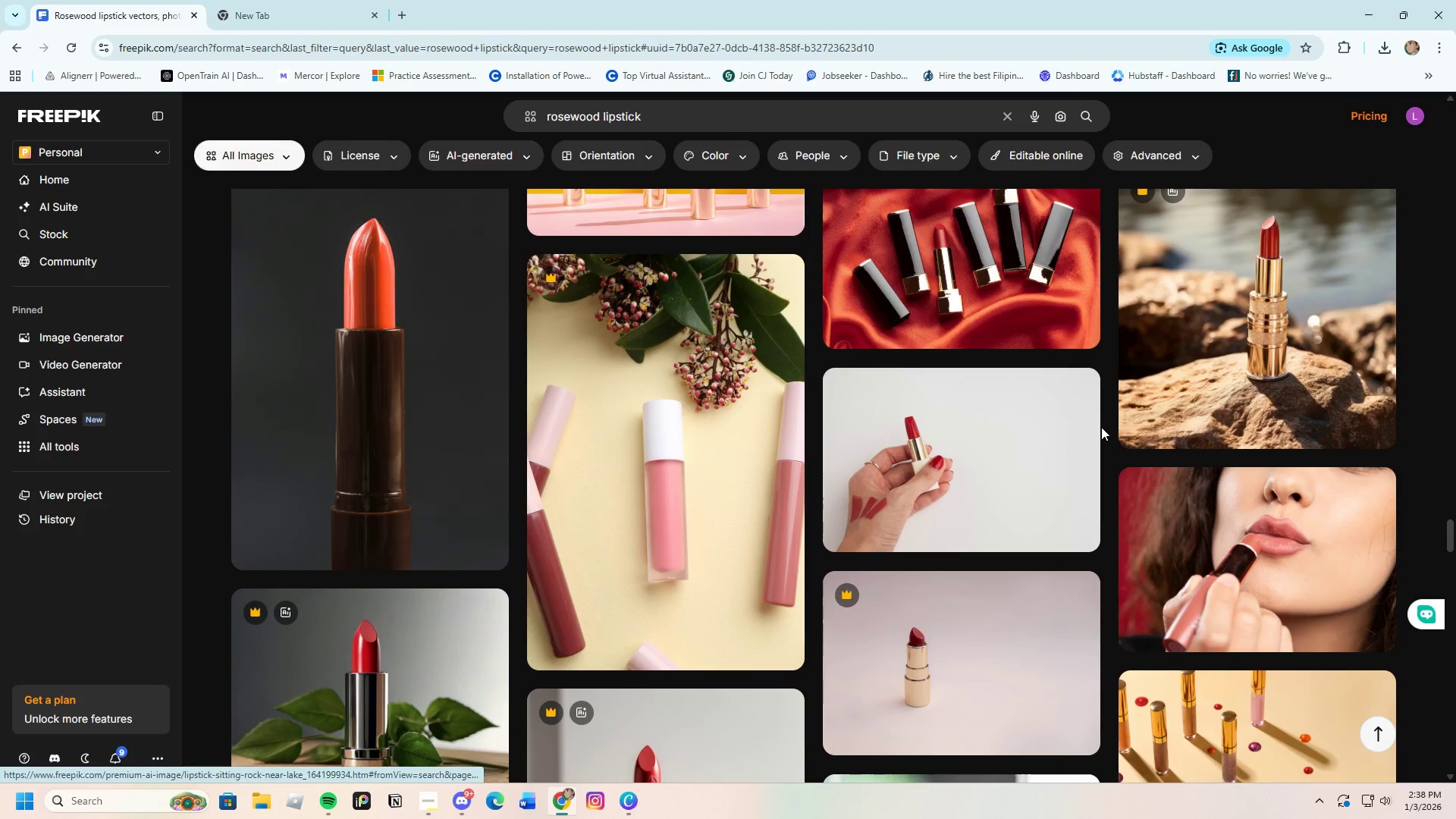 
scroll: coordinate [934, 549], scroll_direction: down, amount: 18.0
 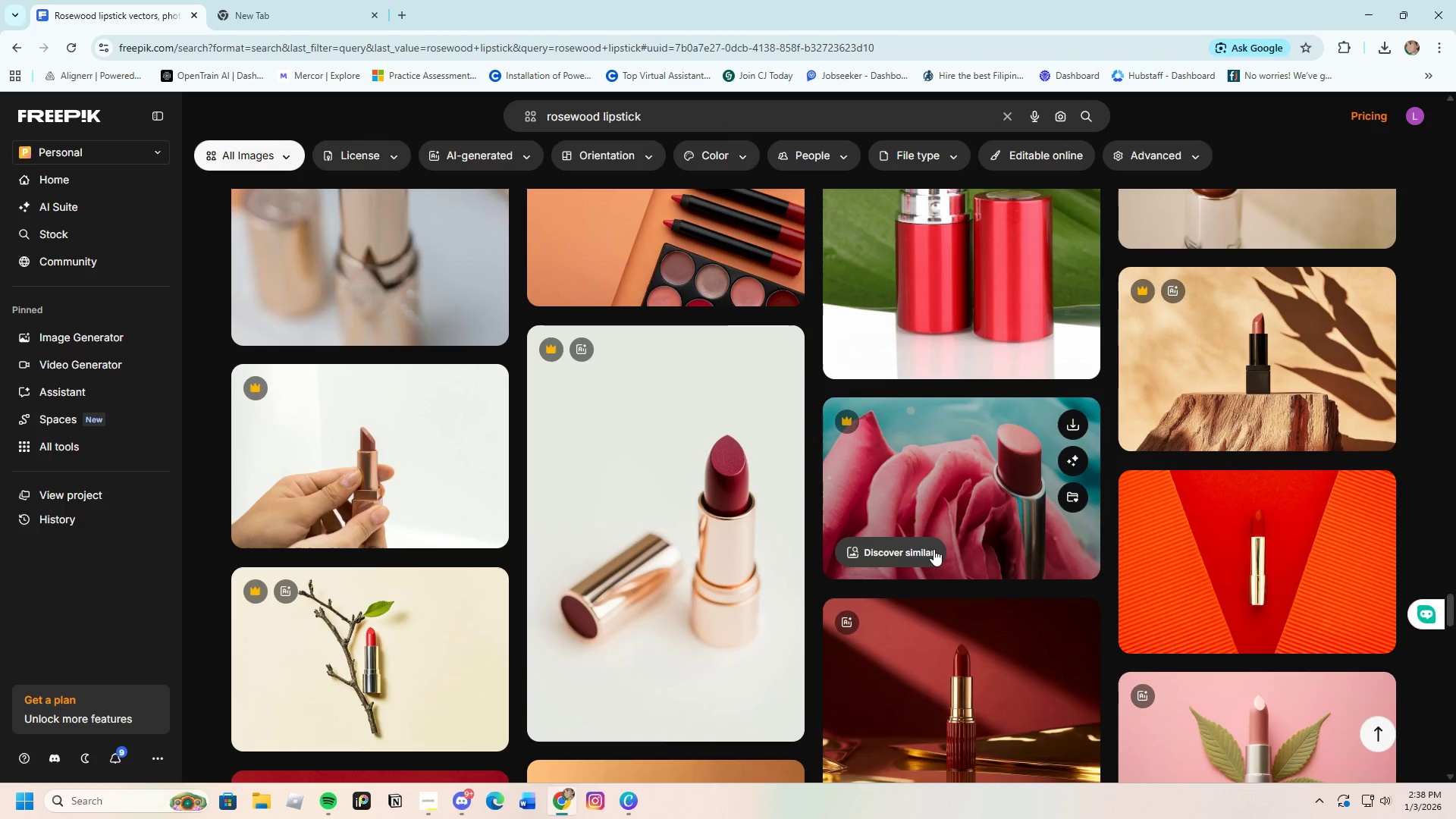 
scroll: coordinate [934, 549], scroll_direction: up, amount: 4.0
 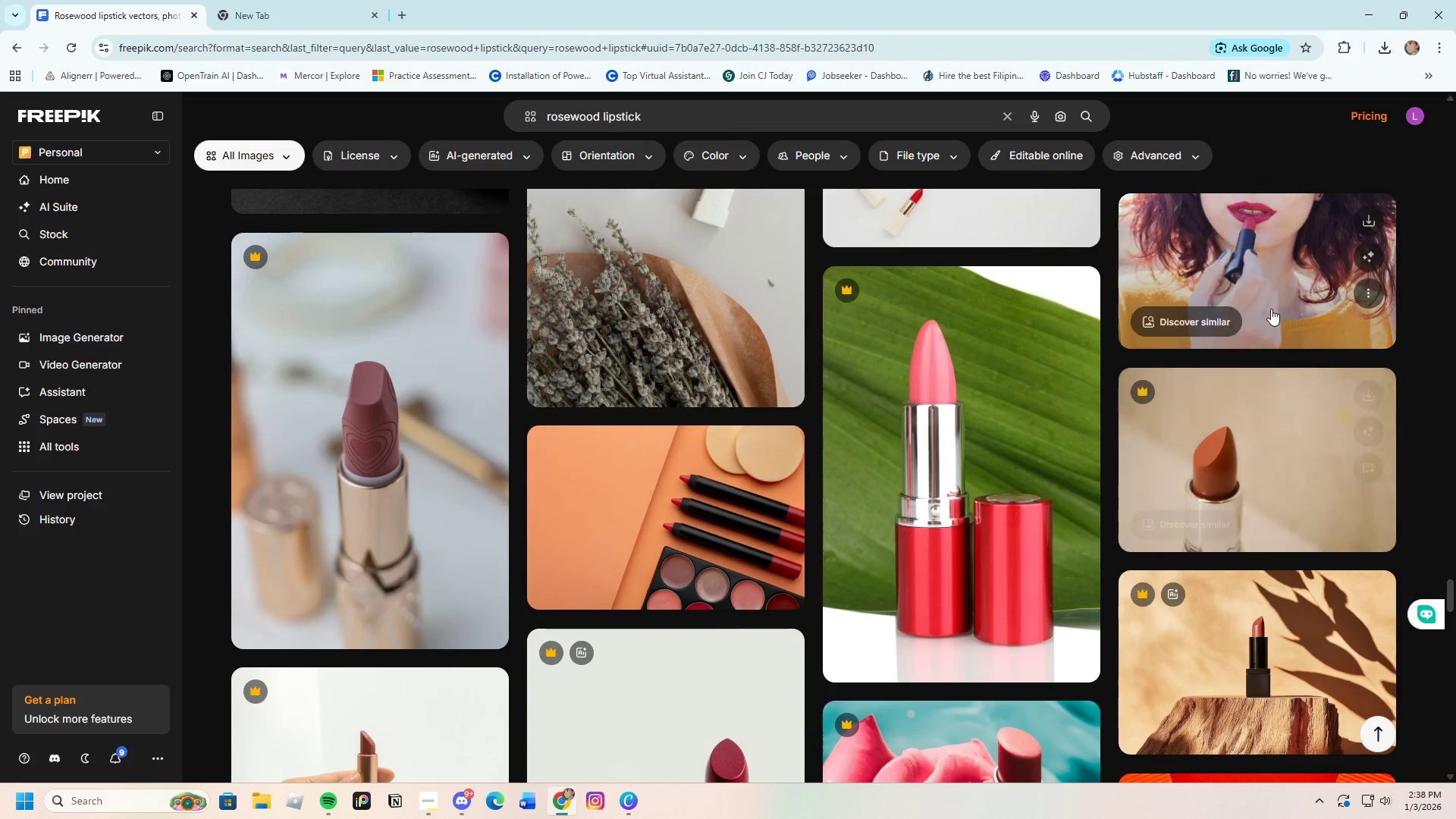 
left_click([1266, 278])
 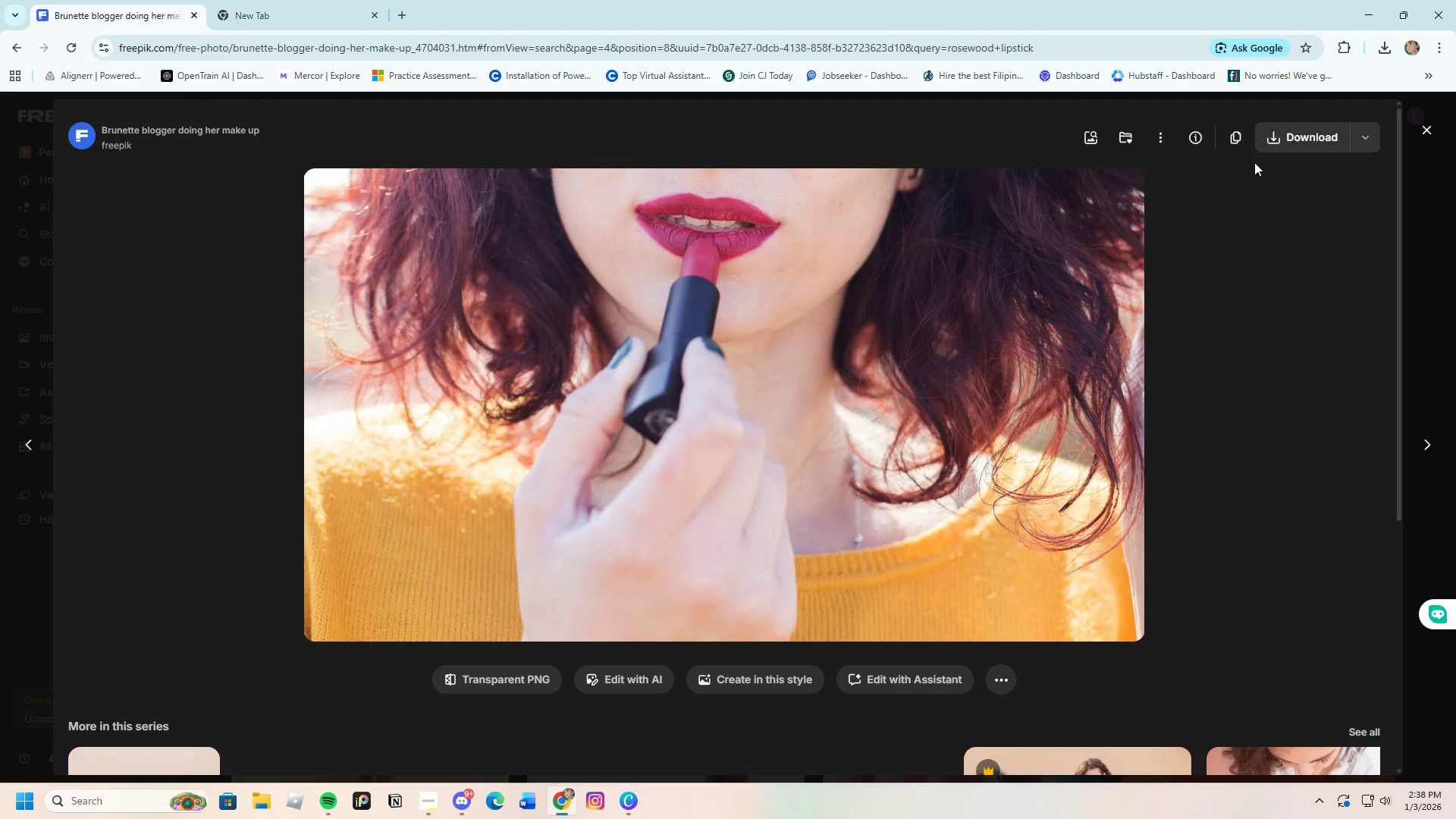 
left_click([1278, 146])
 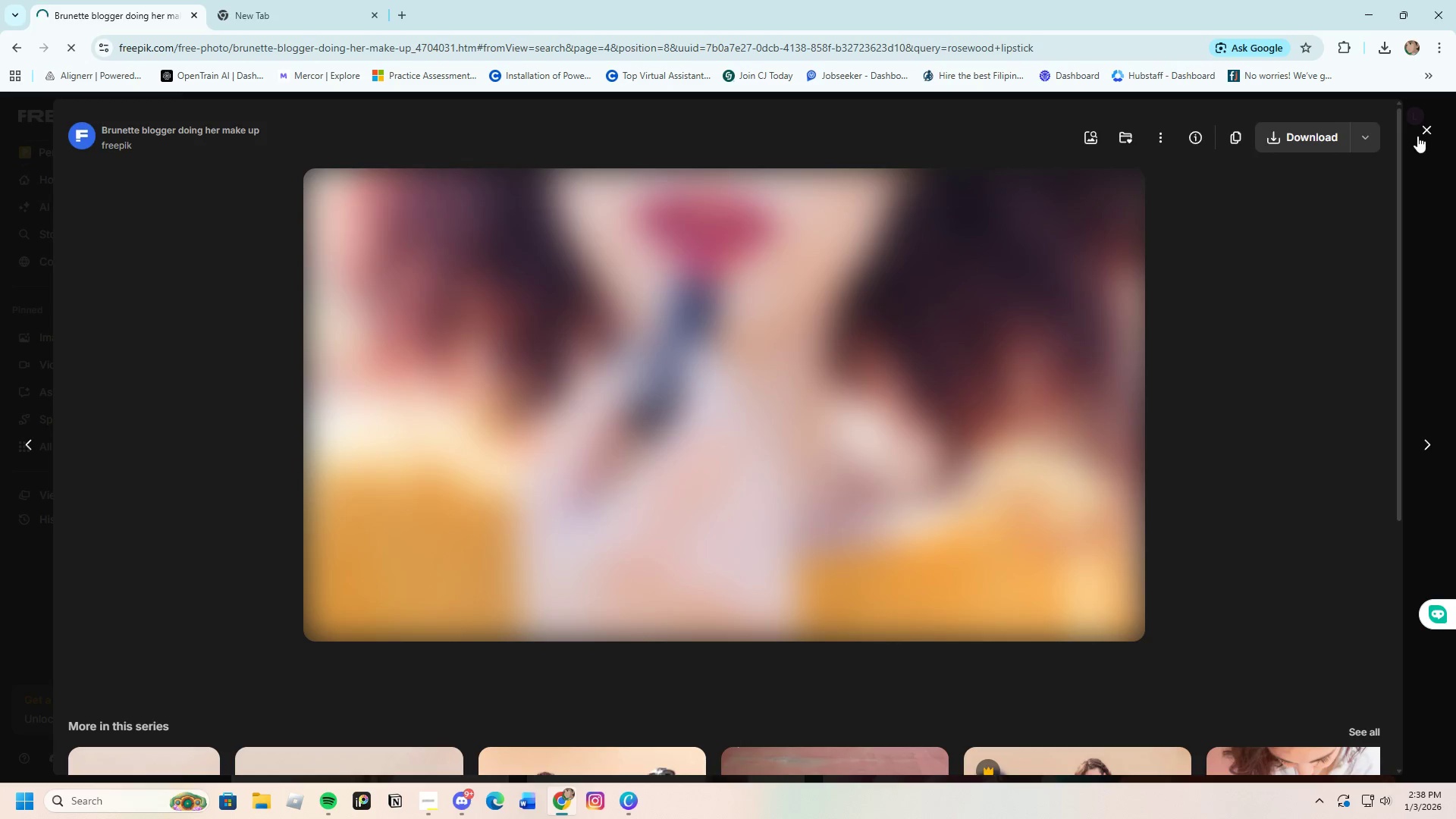 
left_click([1428, 129])
 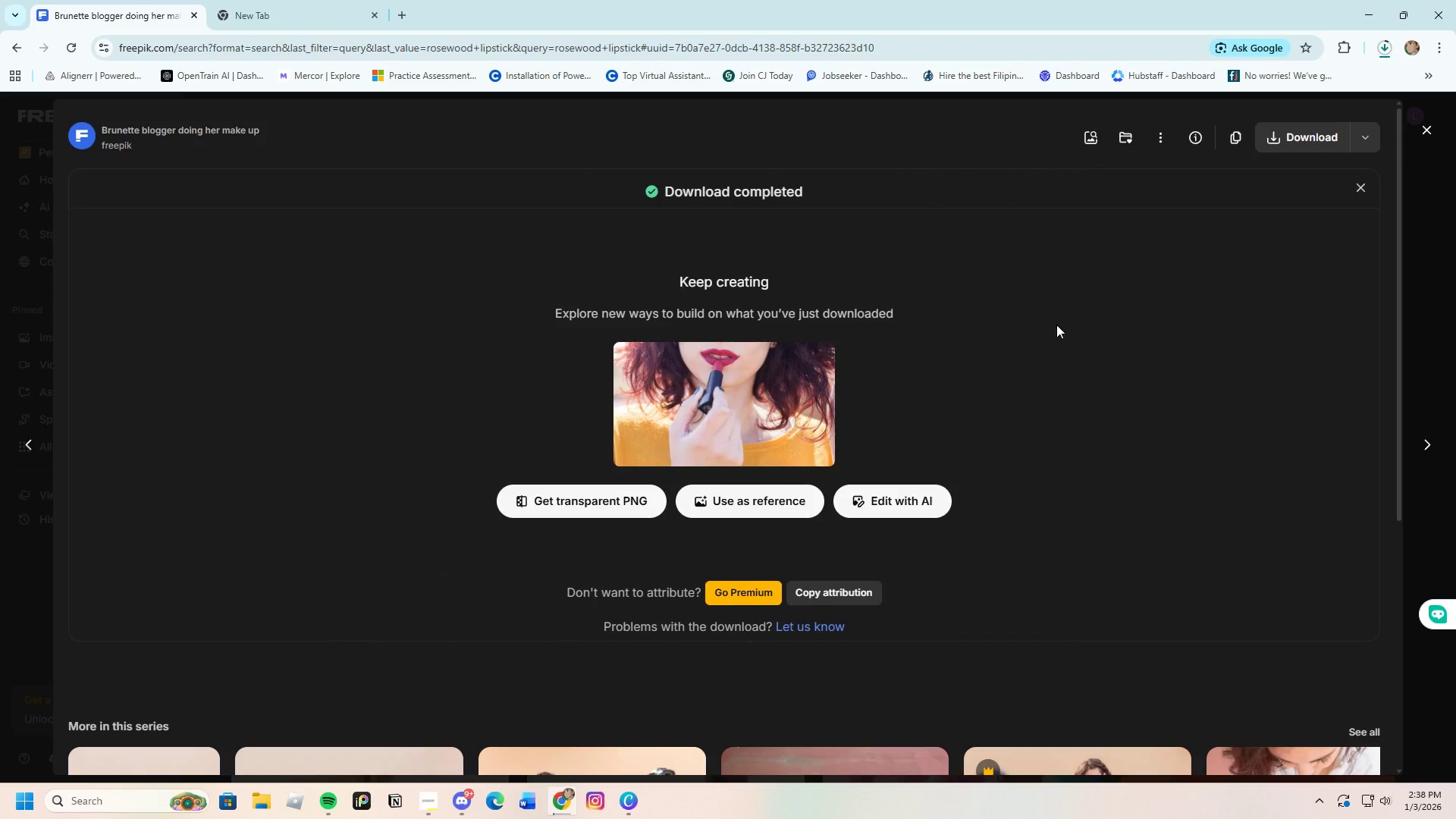 
scroll: coordinate [993, 431], scroll_direction: down, amount: 3.0
 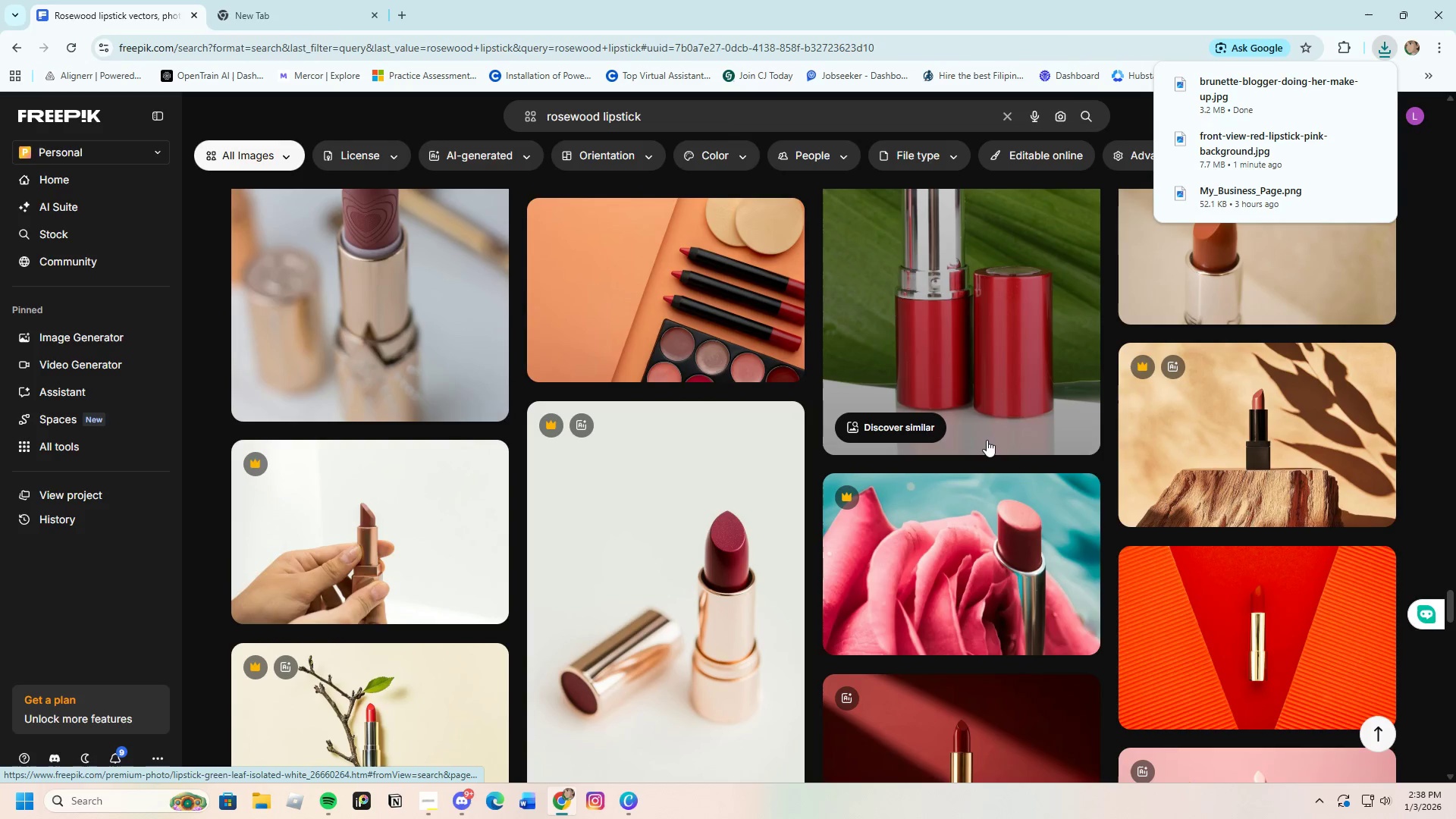 
scroll: coordinate [1094, 435], scroll_direction: up, amount: 5.0
 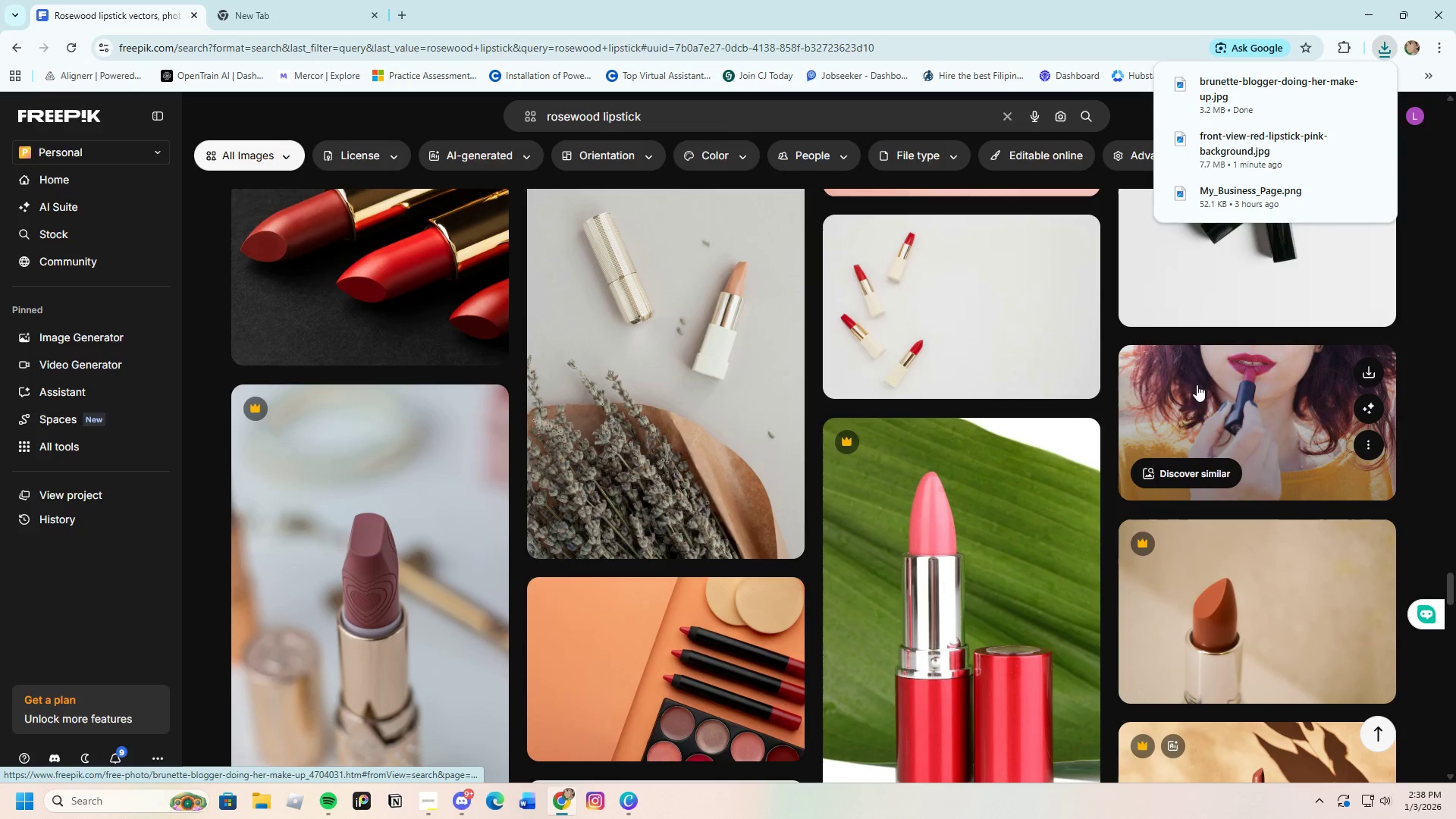 
left_click([1215, 384])
 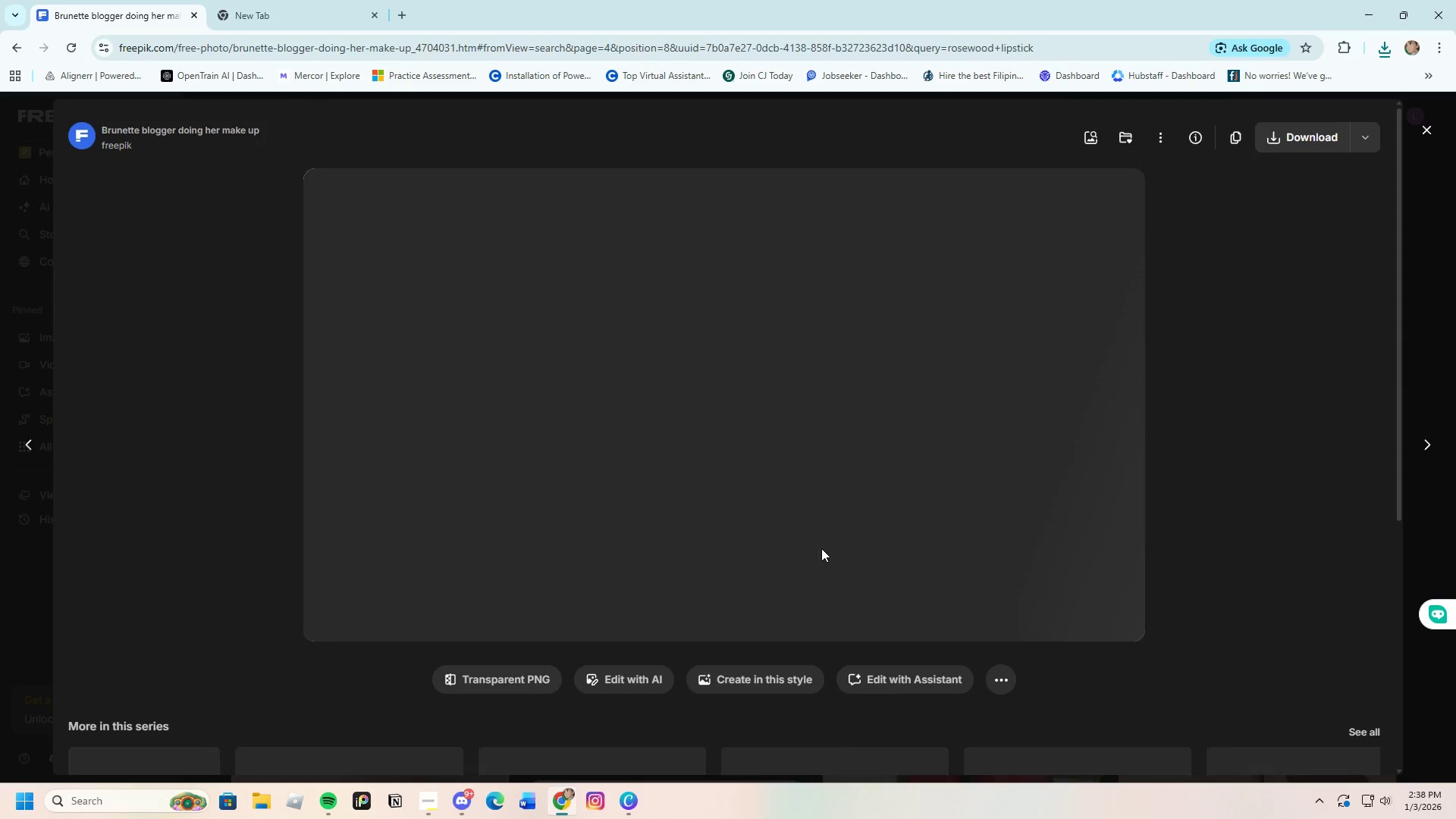 
scroll: coordinate [1029, 641], scroll_direction: down, amount: 13.0
 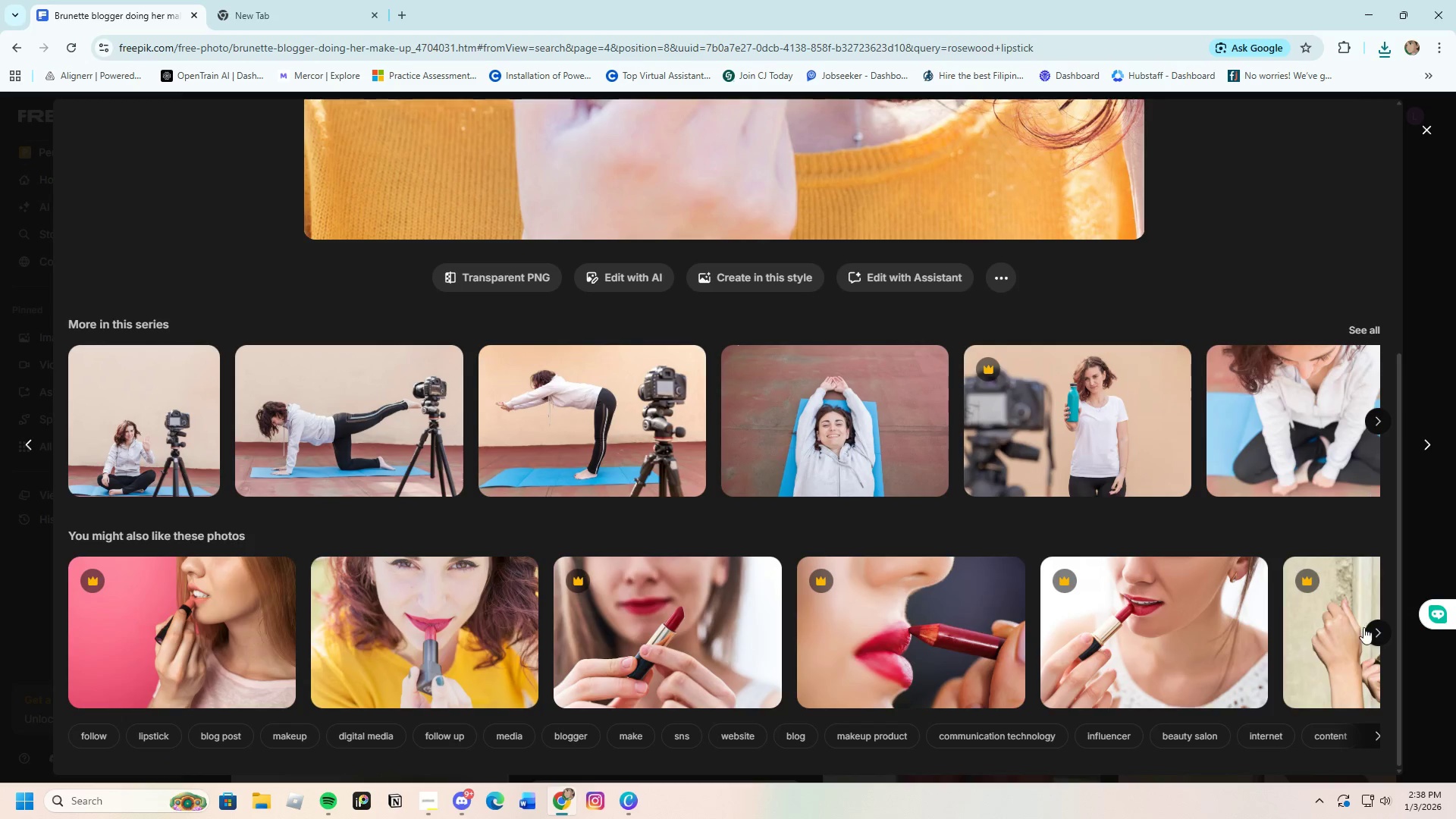 
left_click([1378, 629])
 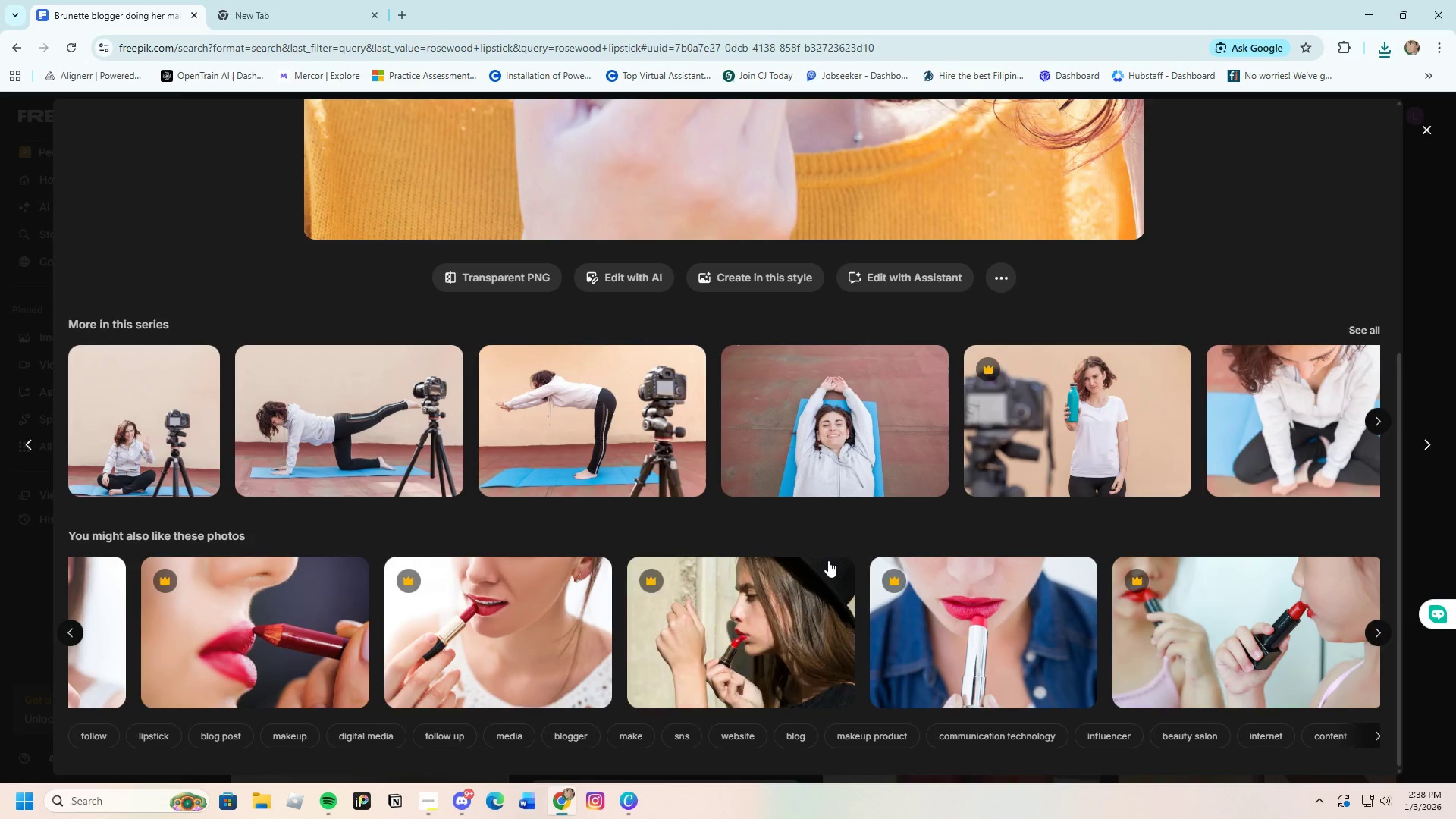 
wait(5.11)
 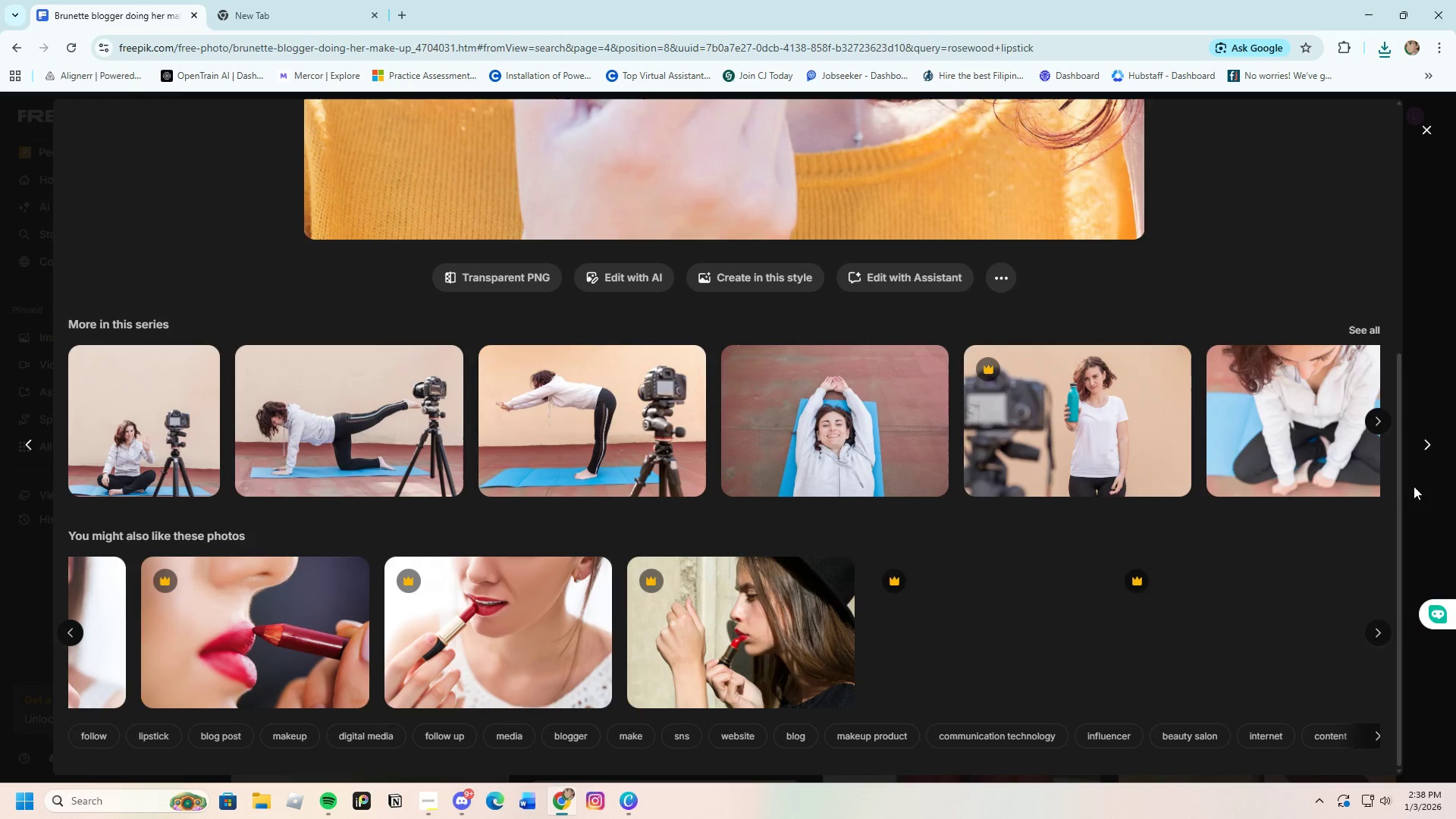 
scroll: coordinate [824, 566], scroll_direction: down, amount: 10.0
 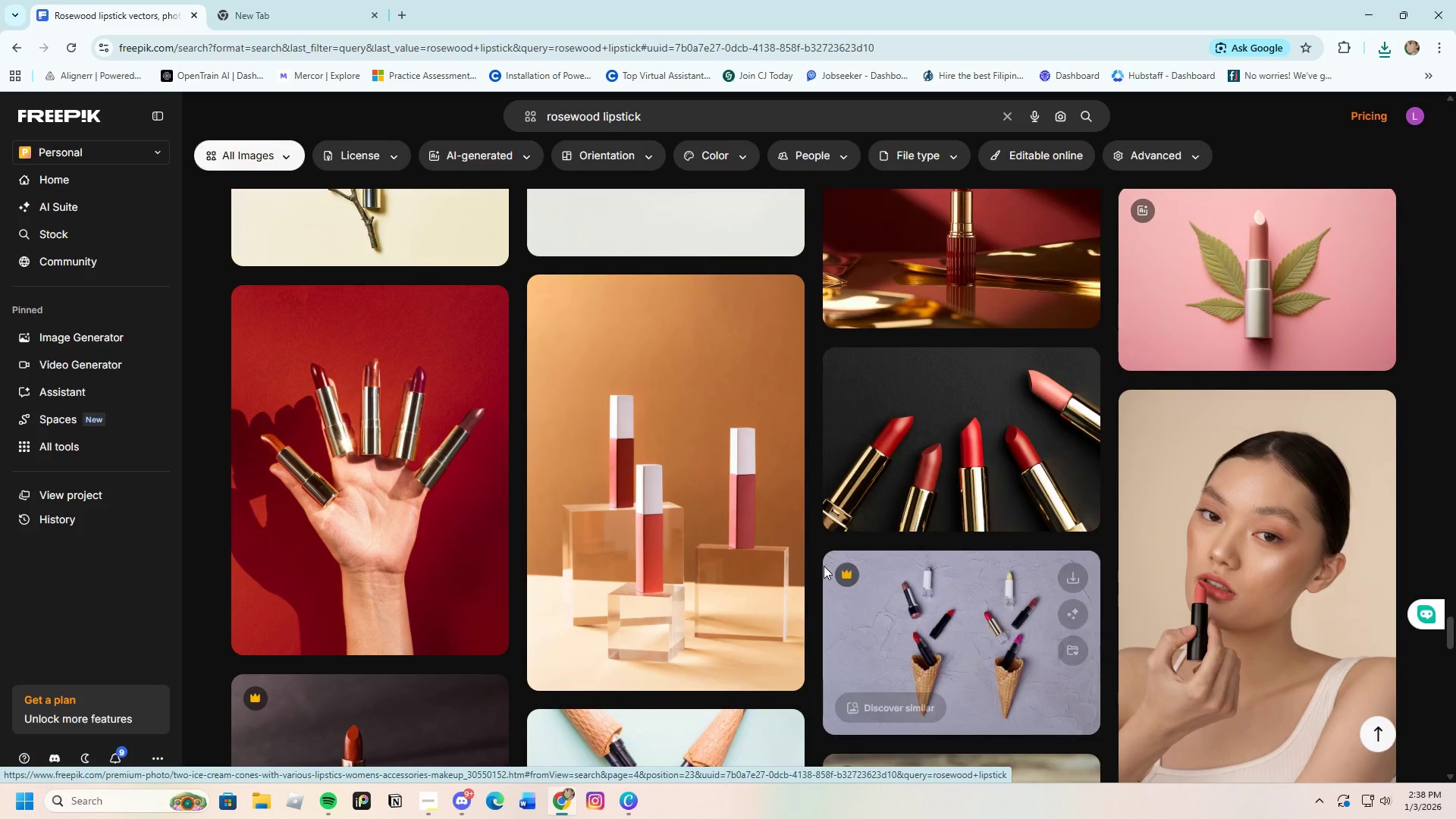 
left_click([1234, 482])
 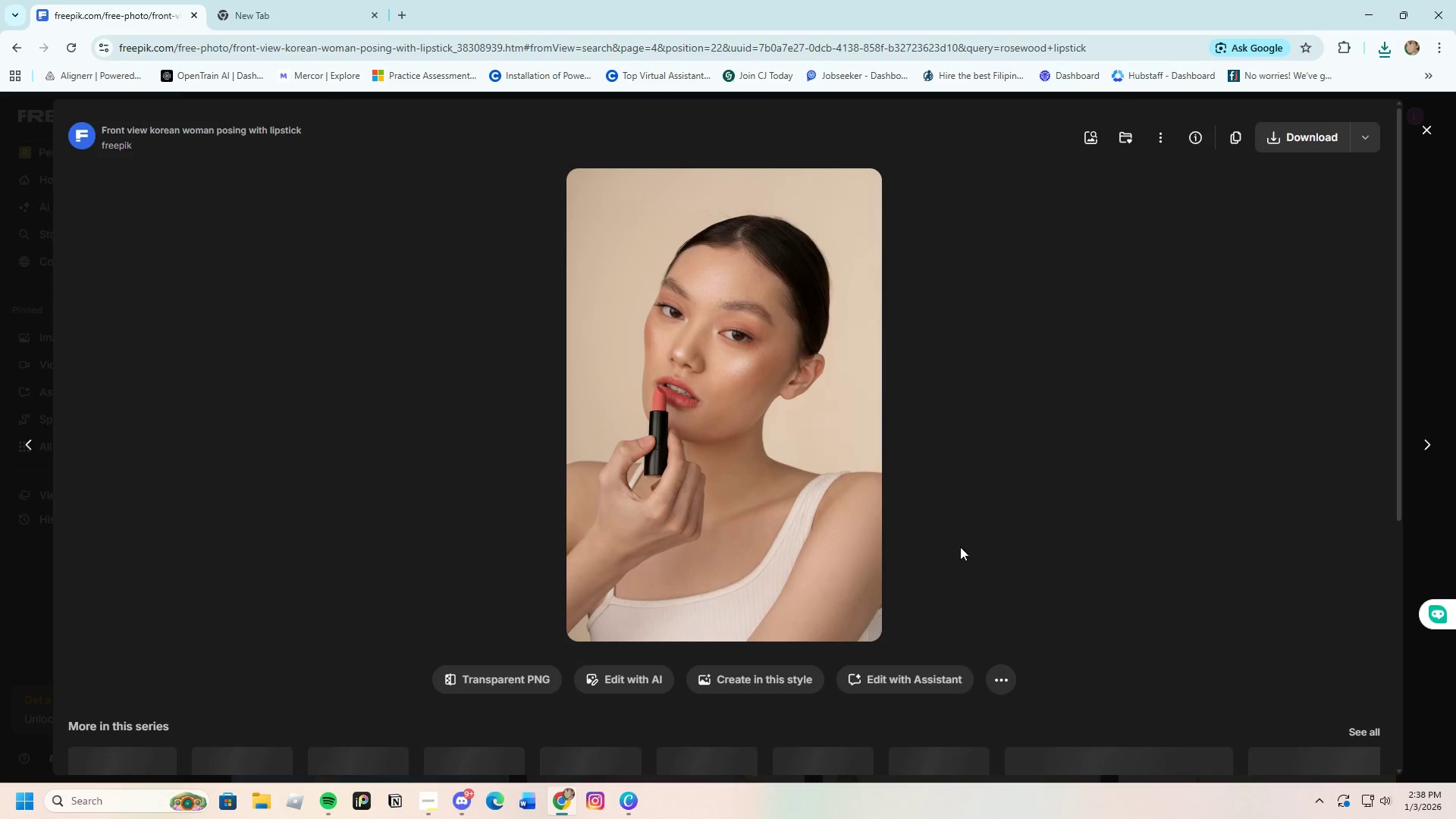 
scroll: coordinate [635, 510], scroll_direction: down, amount: 11.0
 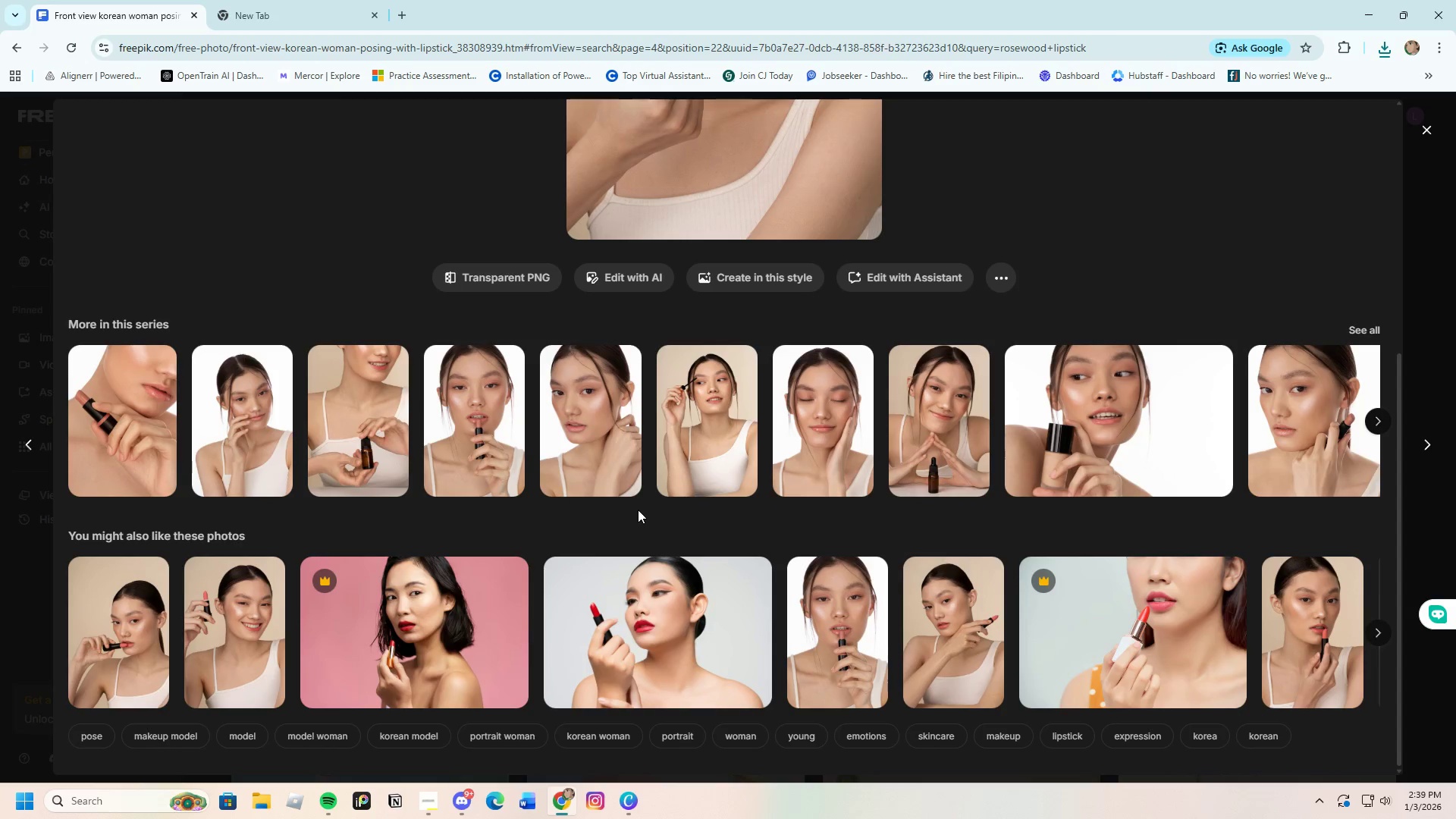 
wait(6.71)
 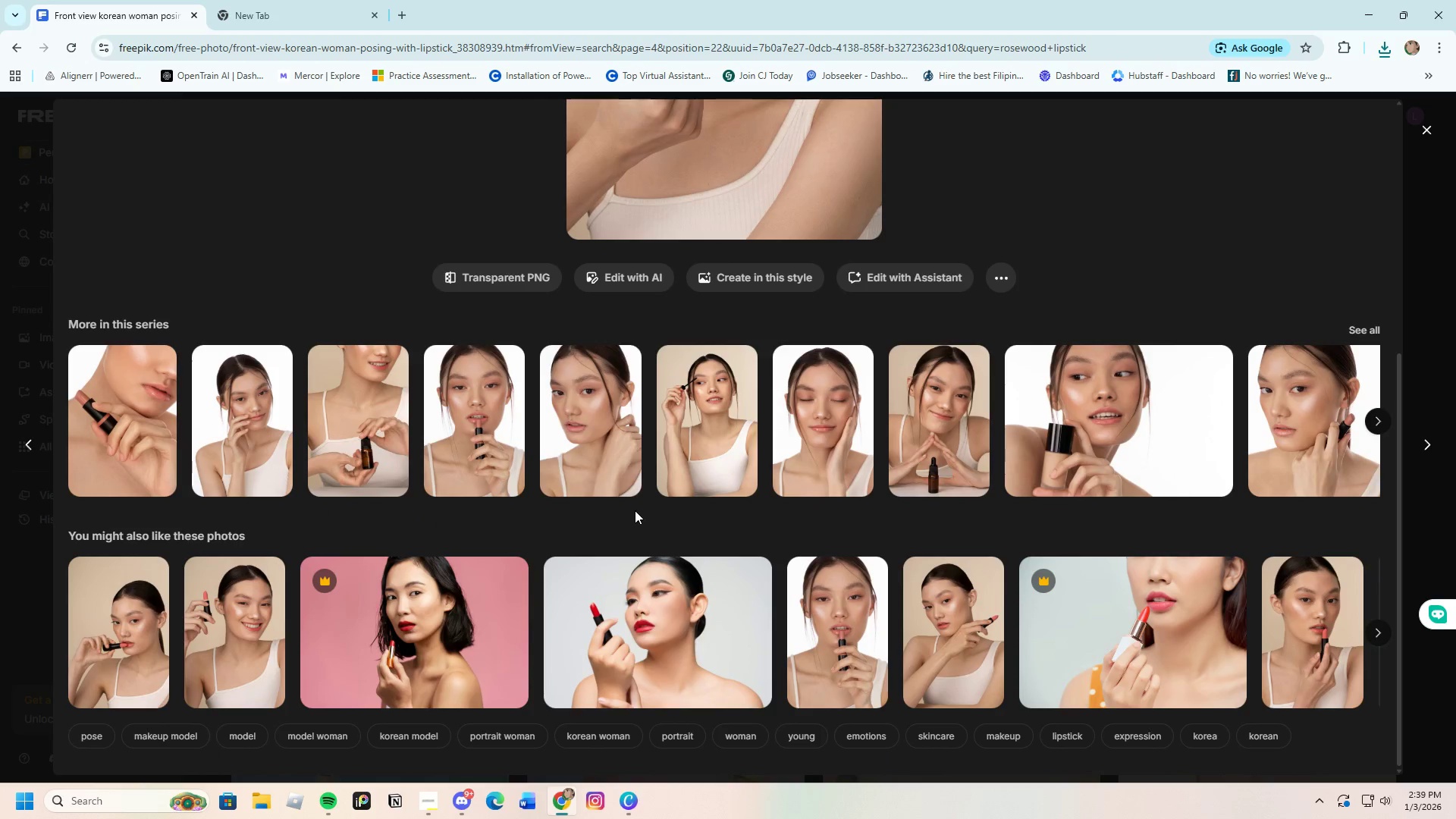 
mouse_move([1405, 135])
 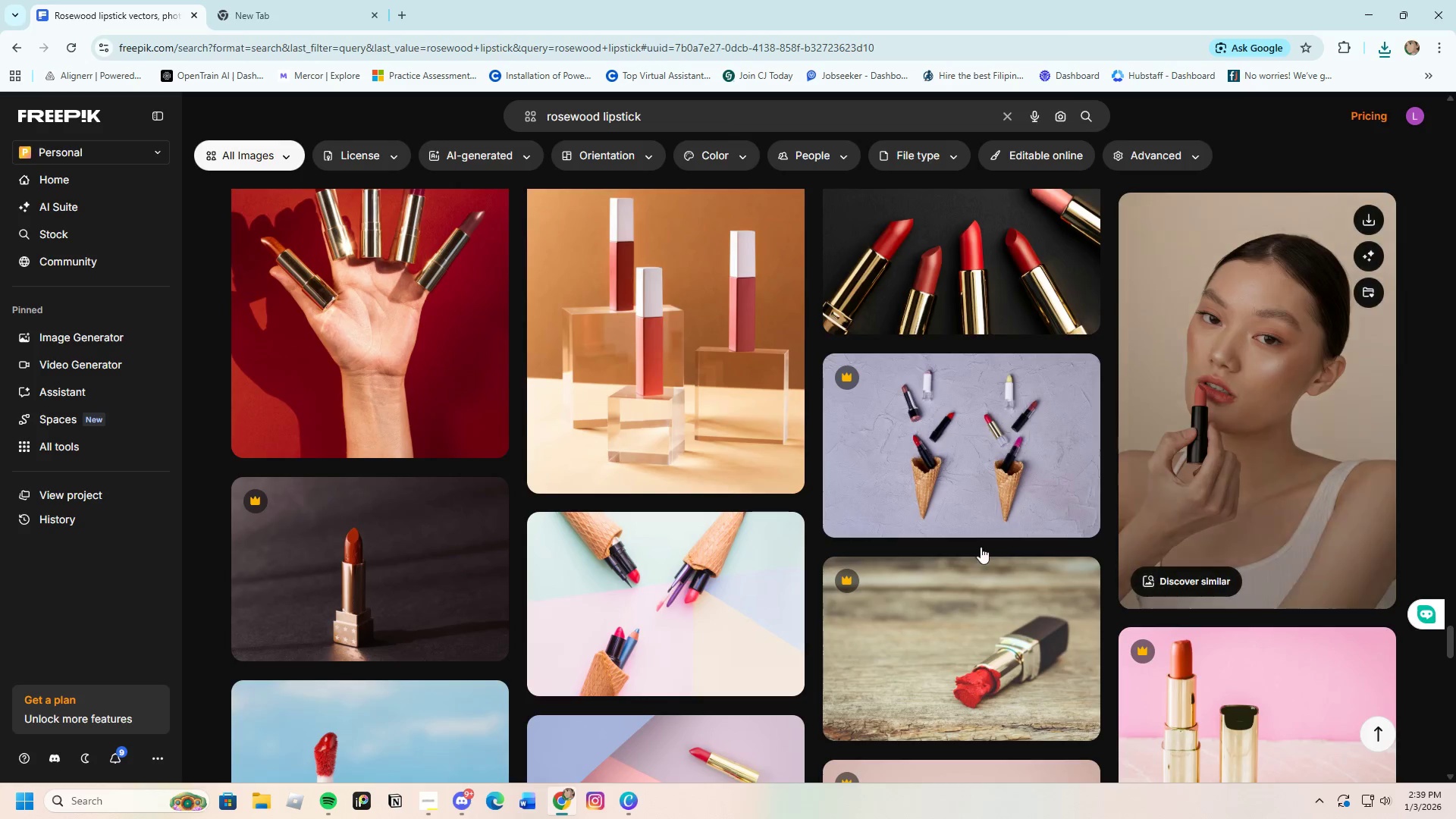 
scroll: coordinate [1200, 713], scroll_direction: down, amount: 12.0
 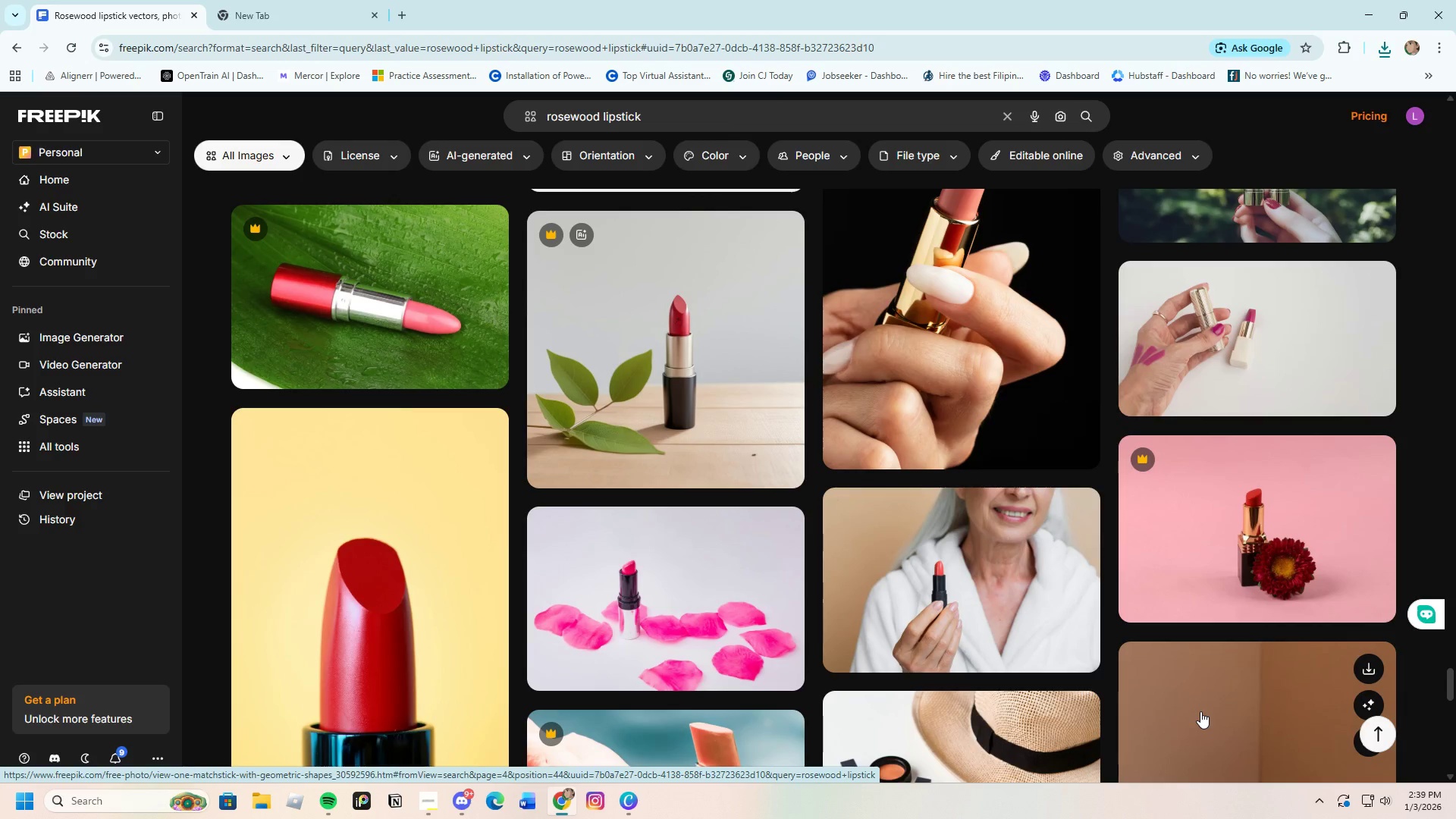 
scroll: coordinate [1199, 711], scroll_direction: down, amount: 9.0
 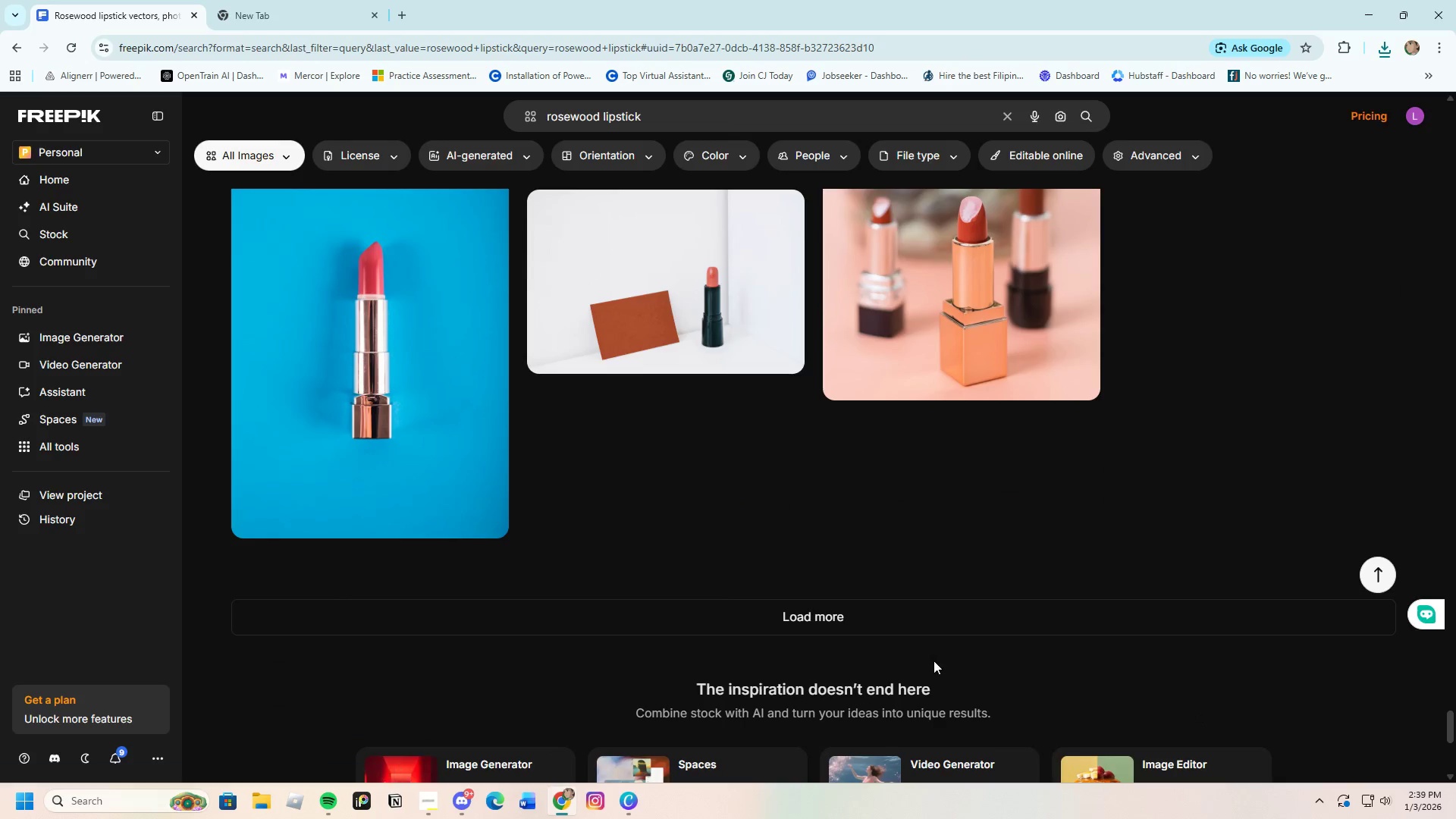 
left_click([882, 624])
 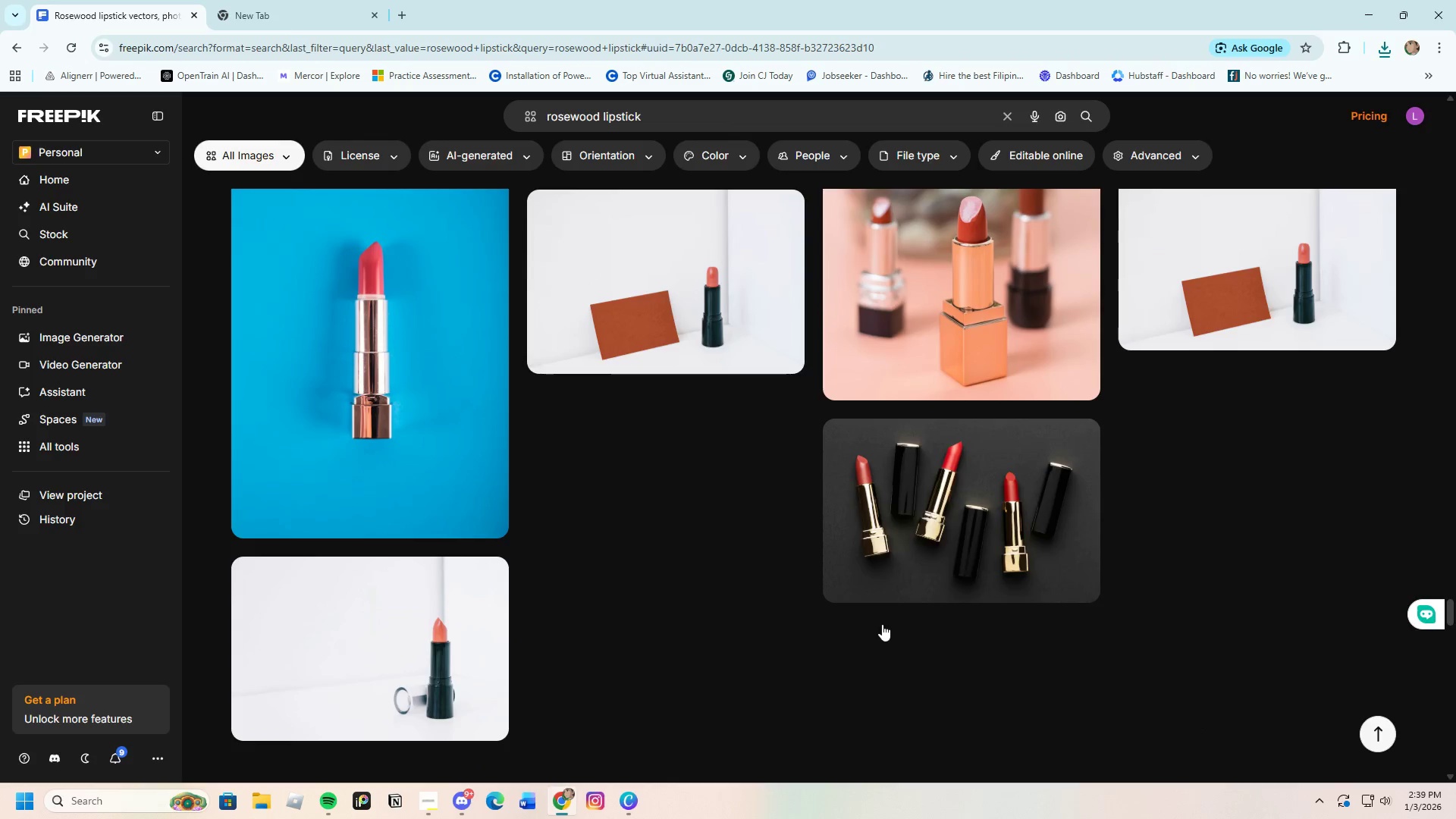 
scroll: coordinate [874, 623], scroll_direction: down, amount: 19.0
 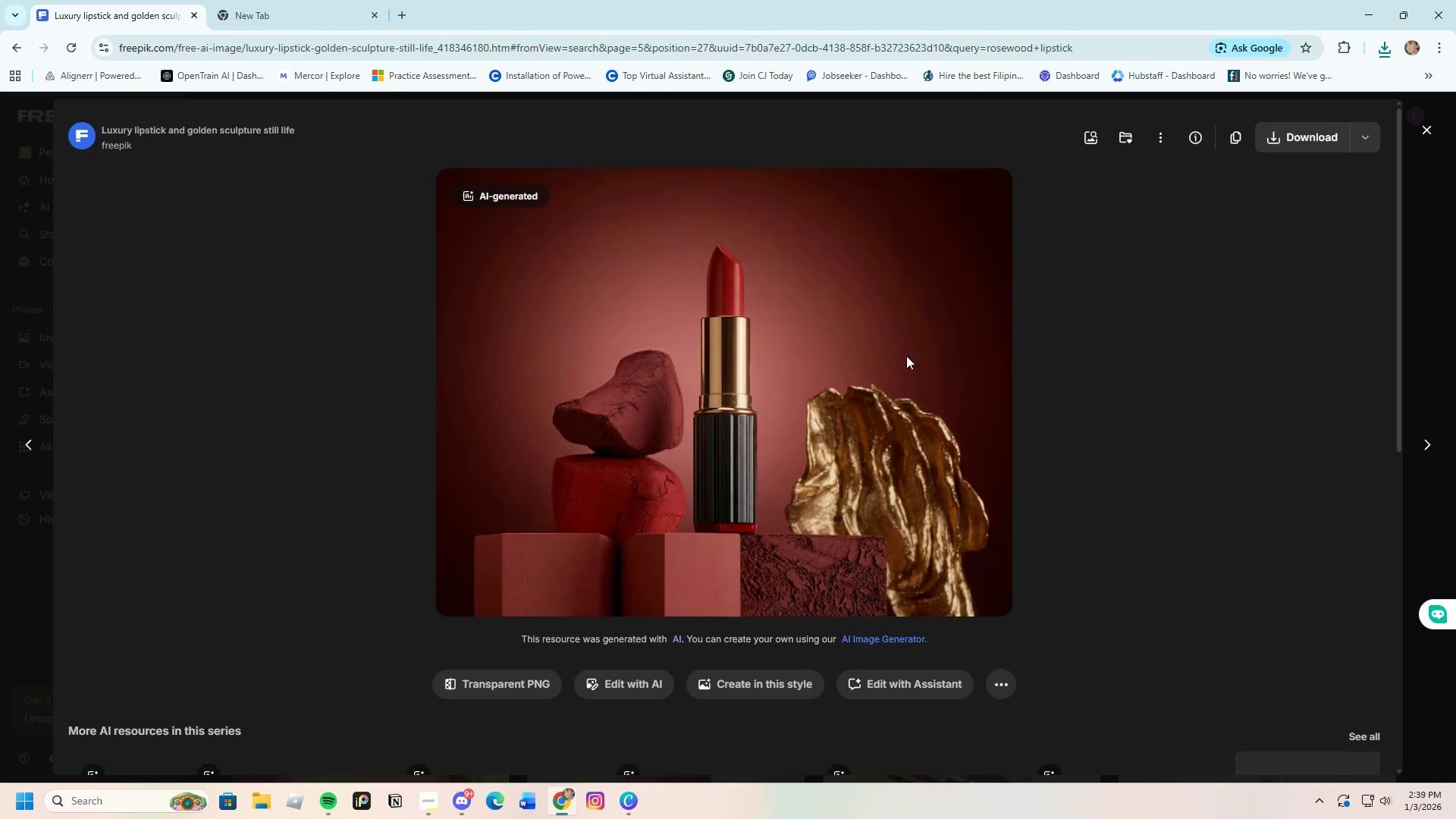 
wait(5.55)
 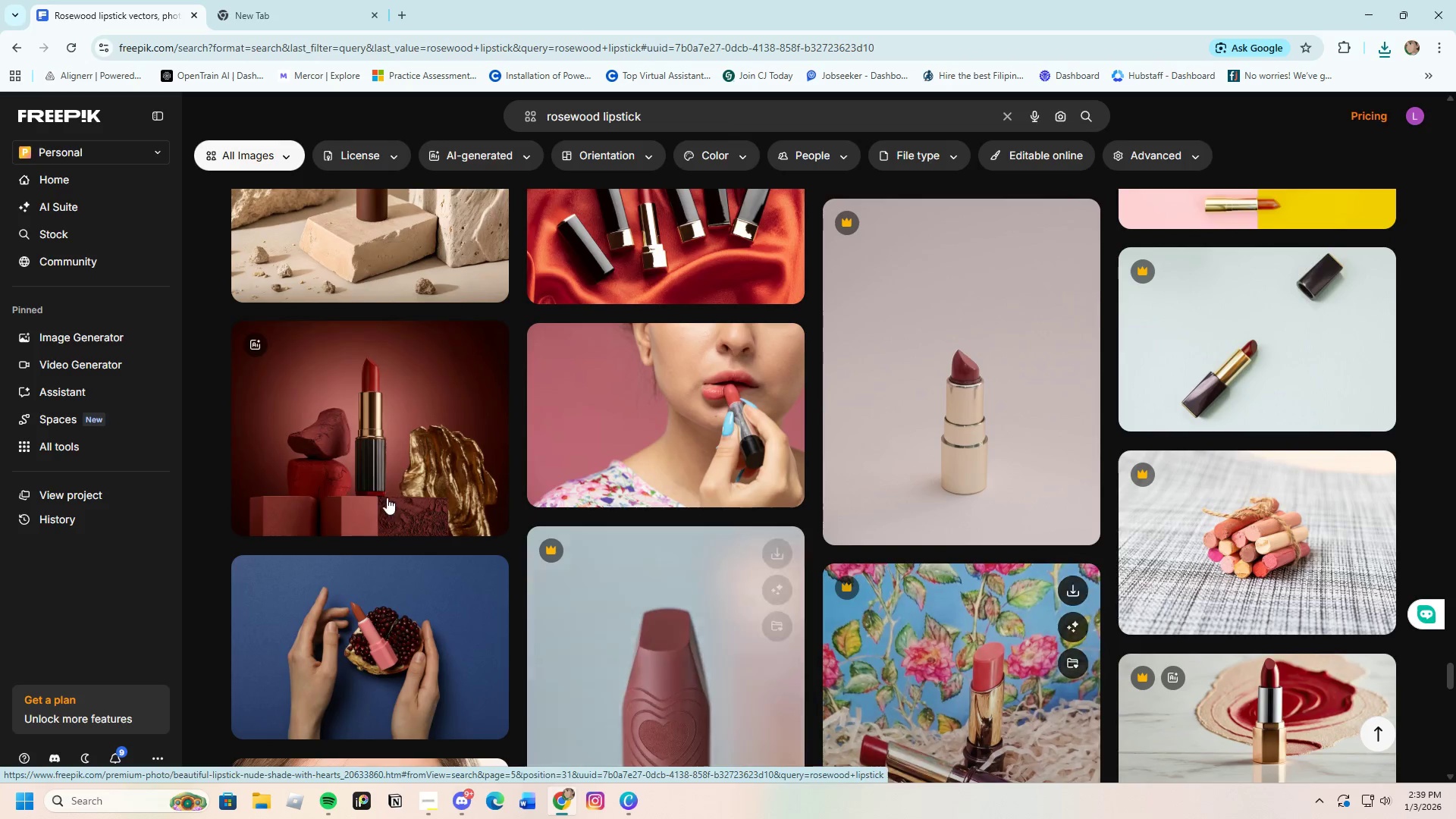 
left_click([1297, 140])
 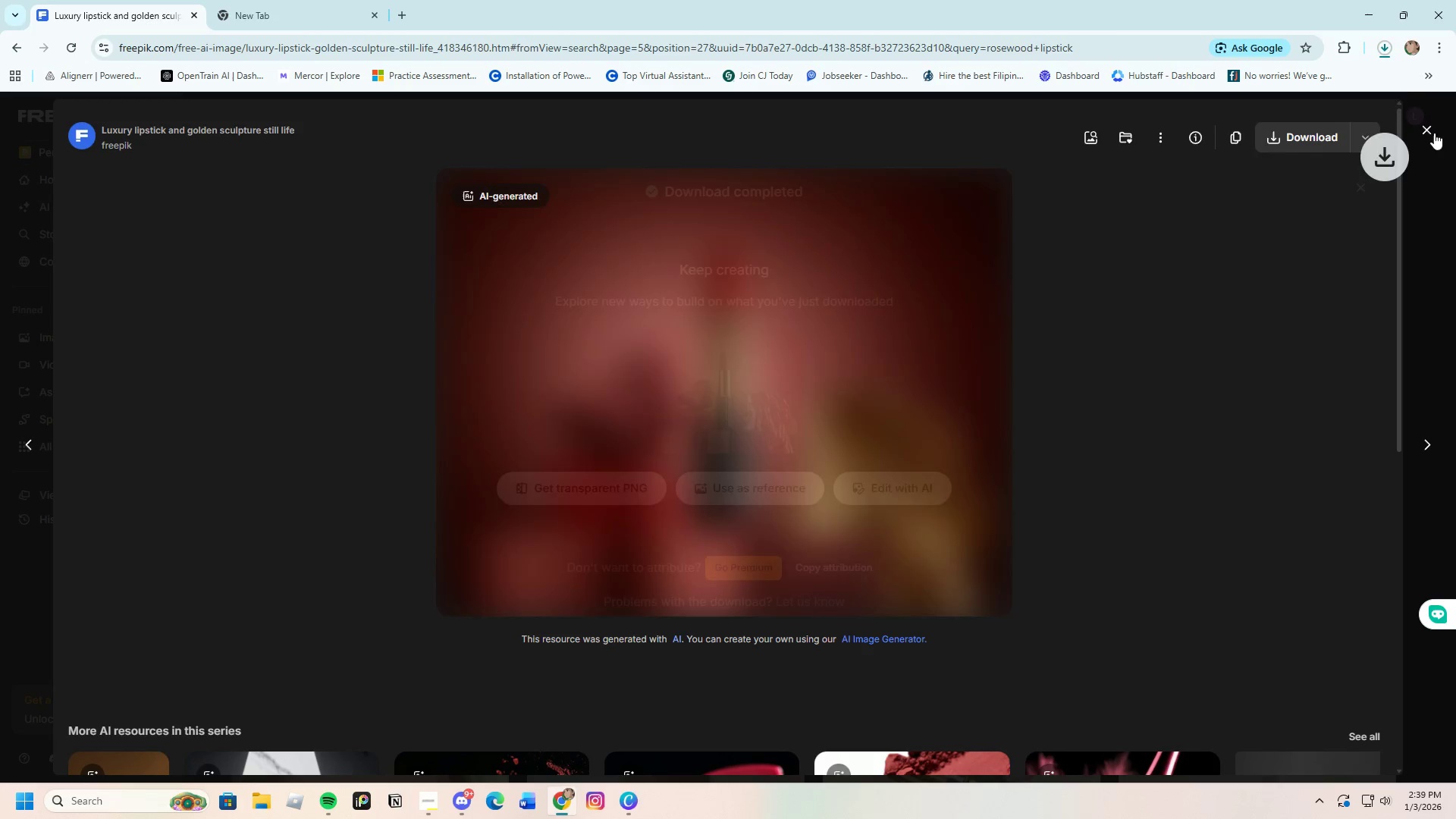 
left_click([1432, 131])
 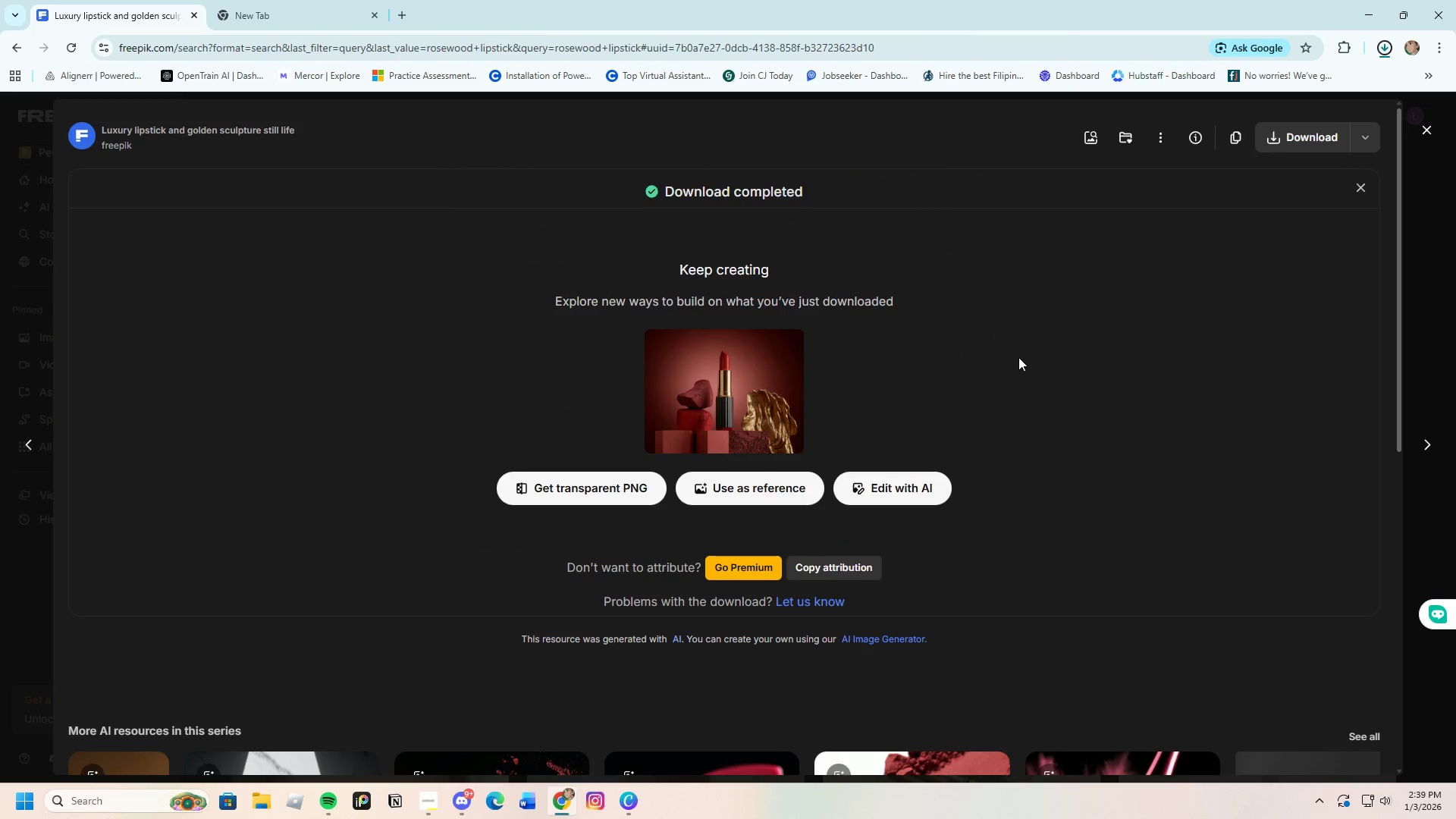 
scroll: coordinate [938, 458], scroll_direction: down, amount: 3.0
 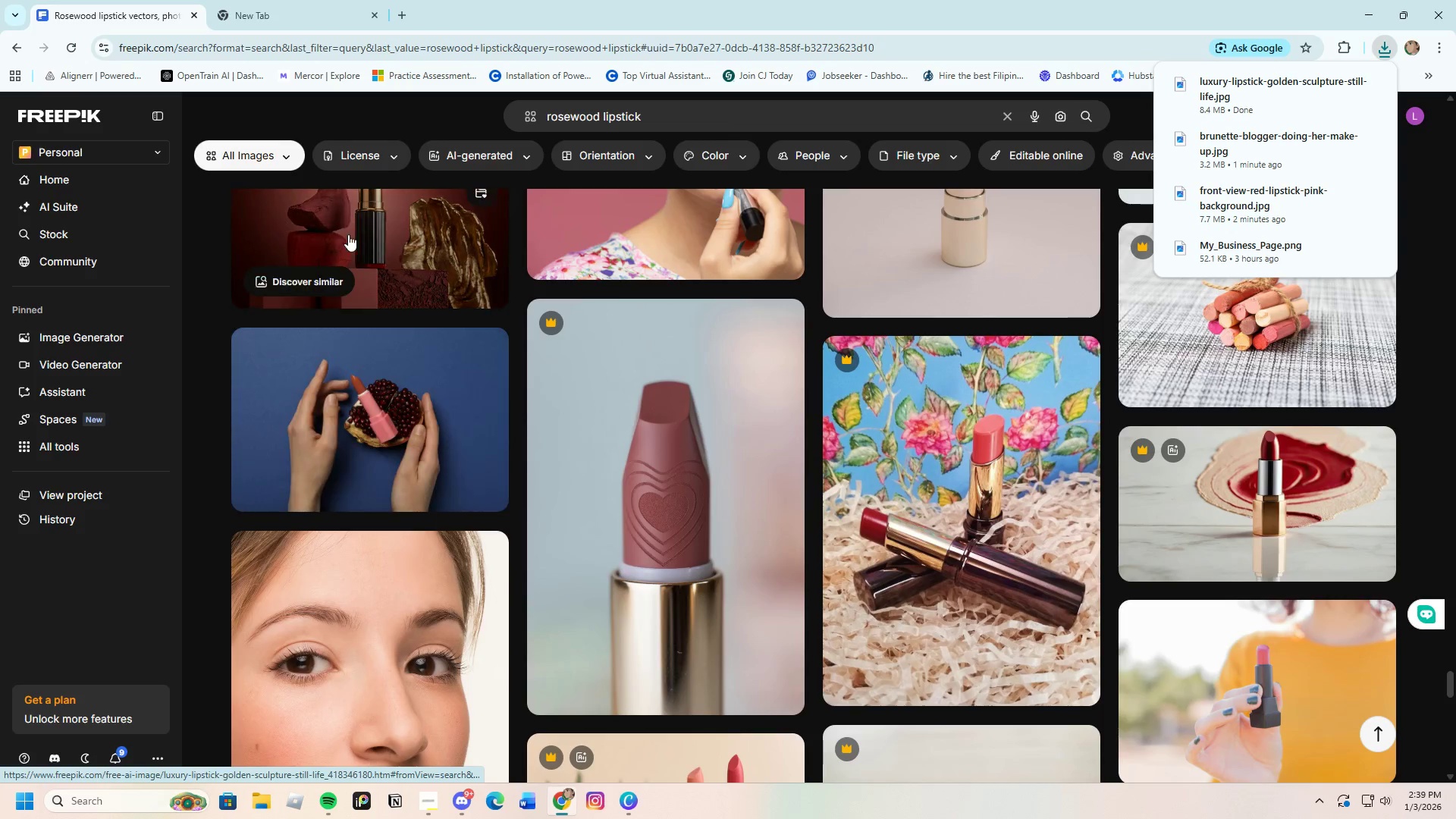 
left_click([348, 233])
 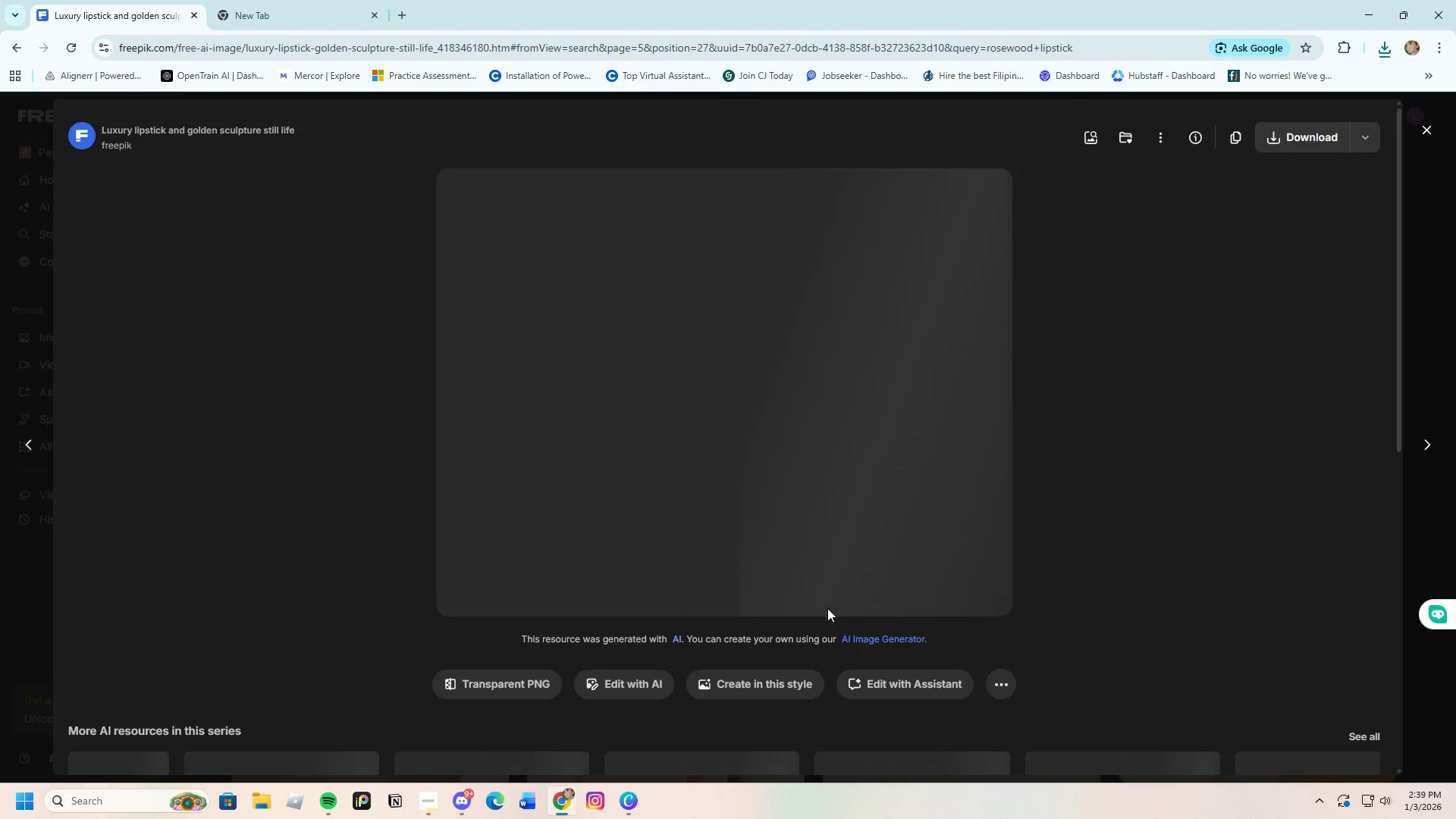 
scroll: coordinate [802, 604], scroll_direction: down, amount: 6.0
 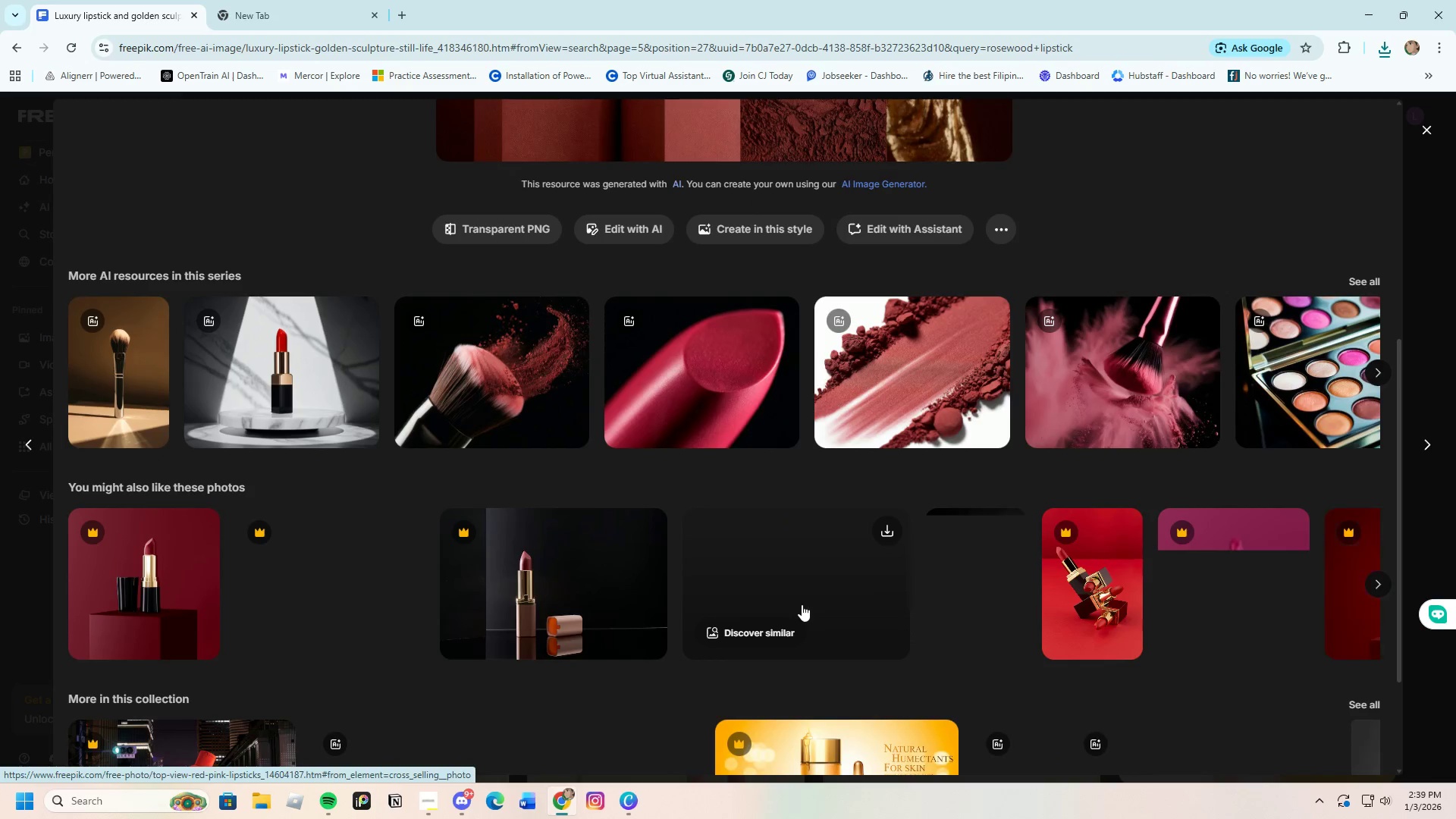 
mouse_move([817, 612])
 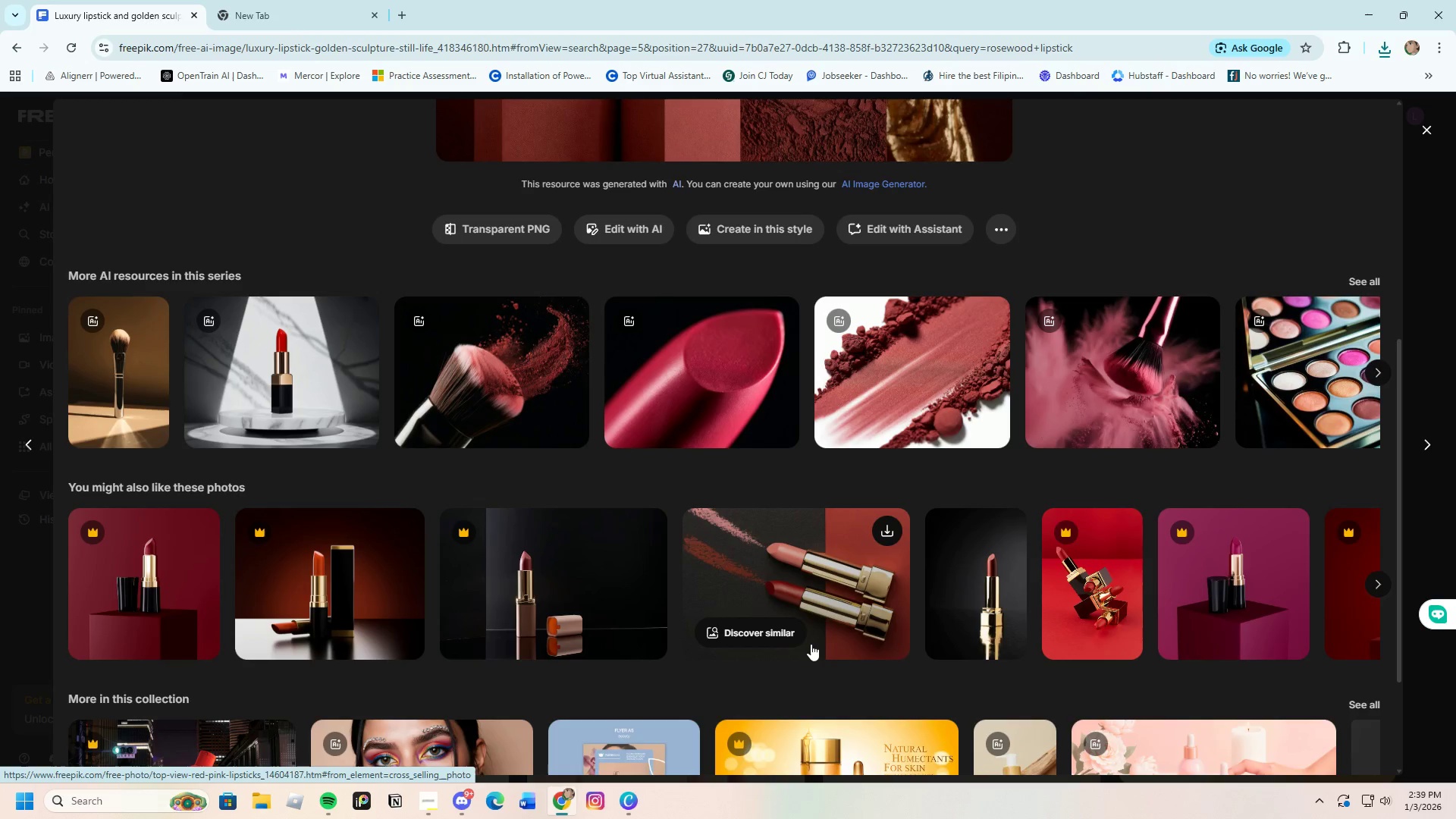 
scroll: coordinate [811, 644], scroll_direction: down, amount: 3.0
 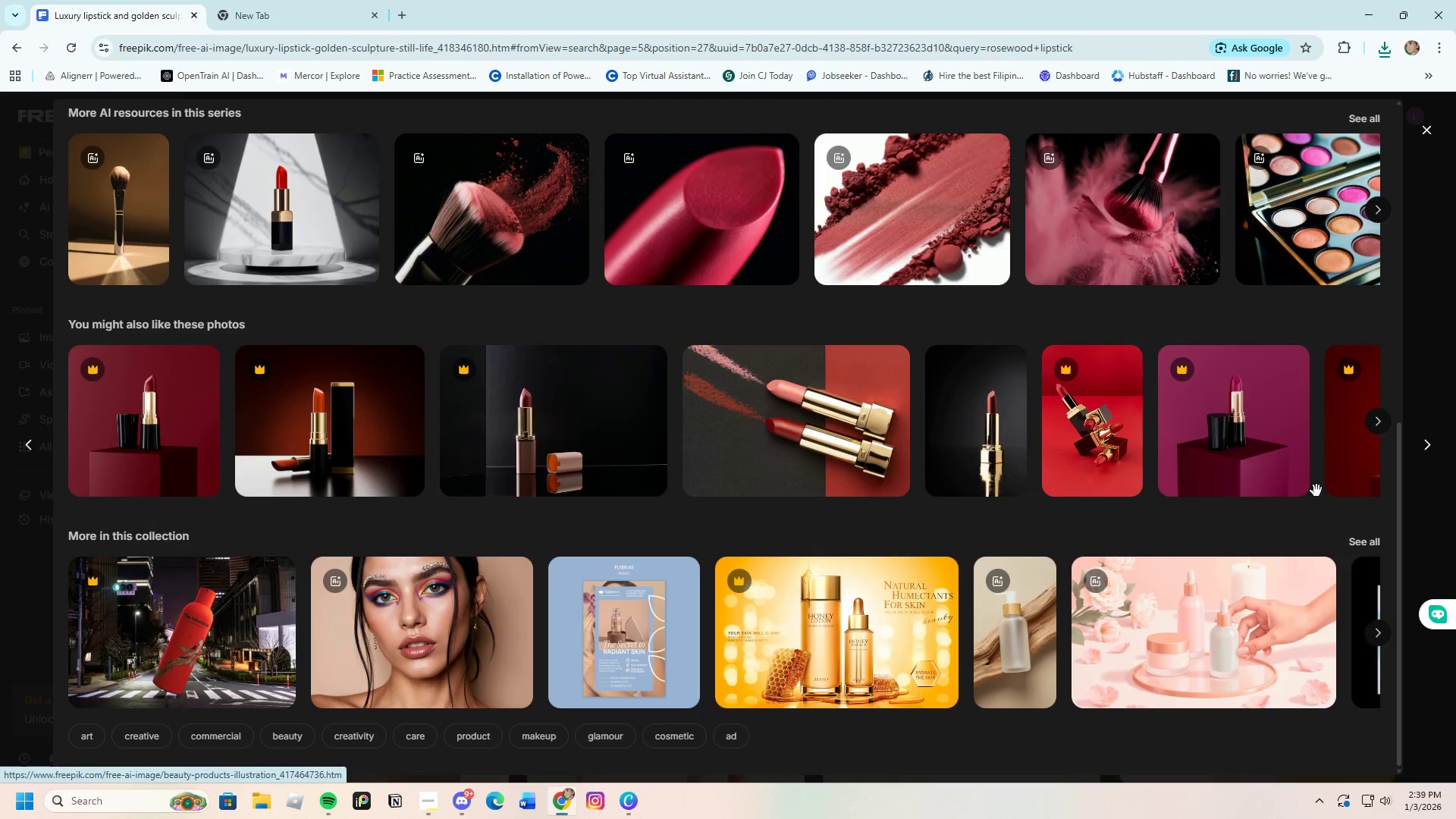 
left_click([1375, 426])
 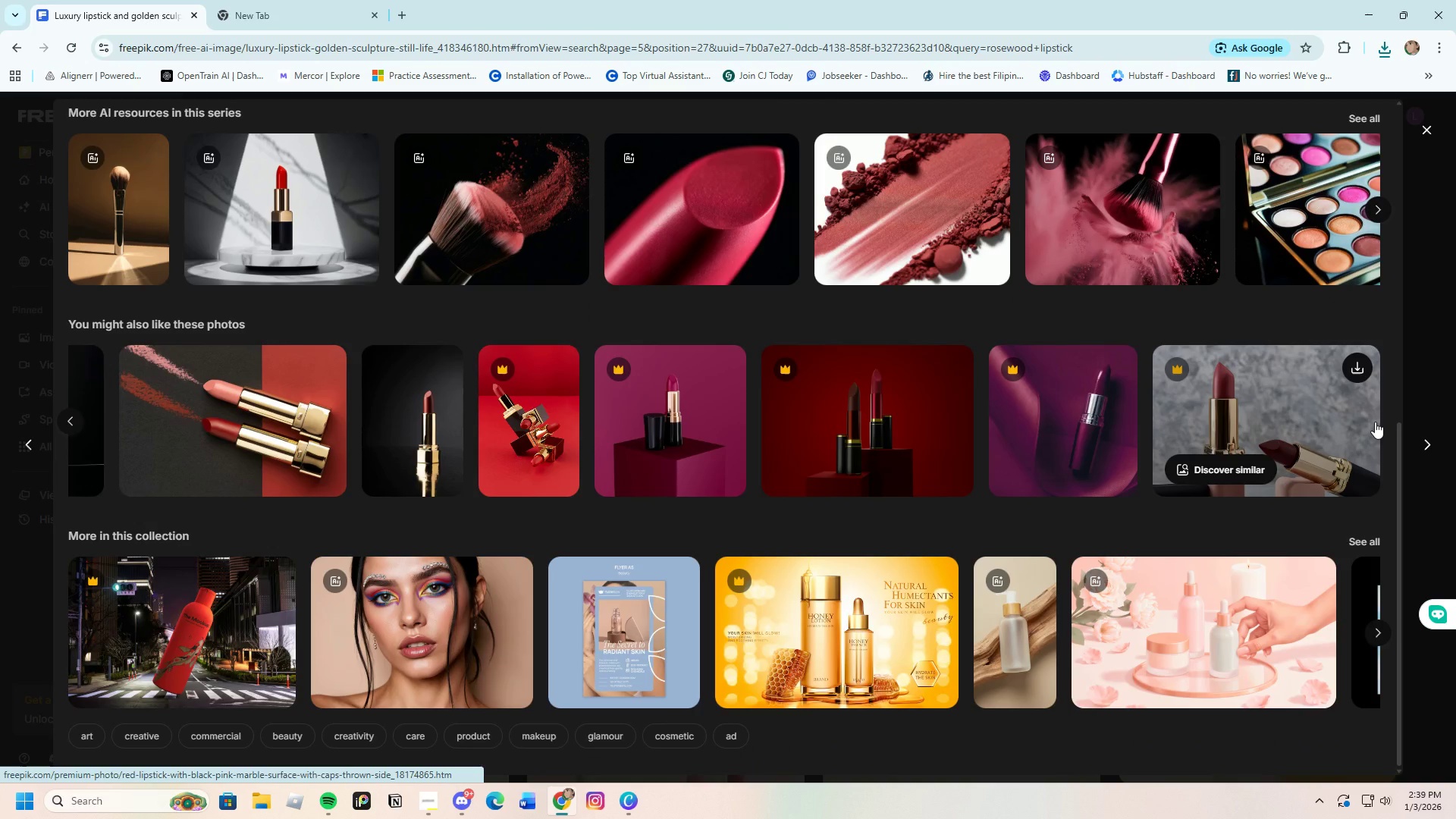 
left_click([1375, 422])
 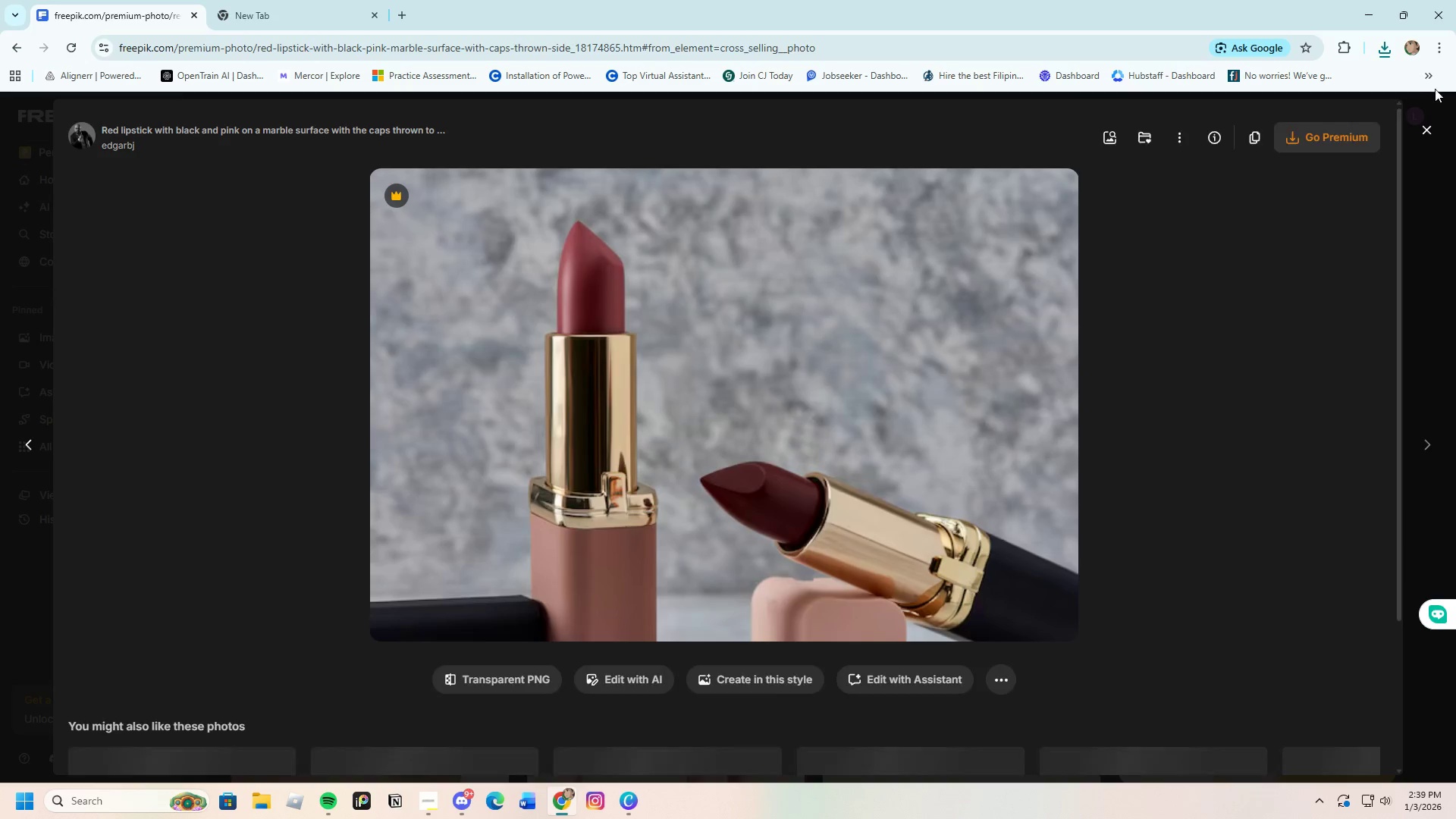 
left_click([1423, 128])
 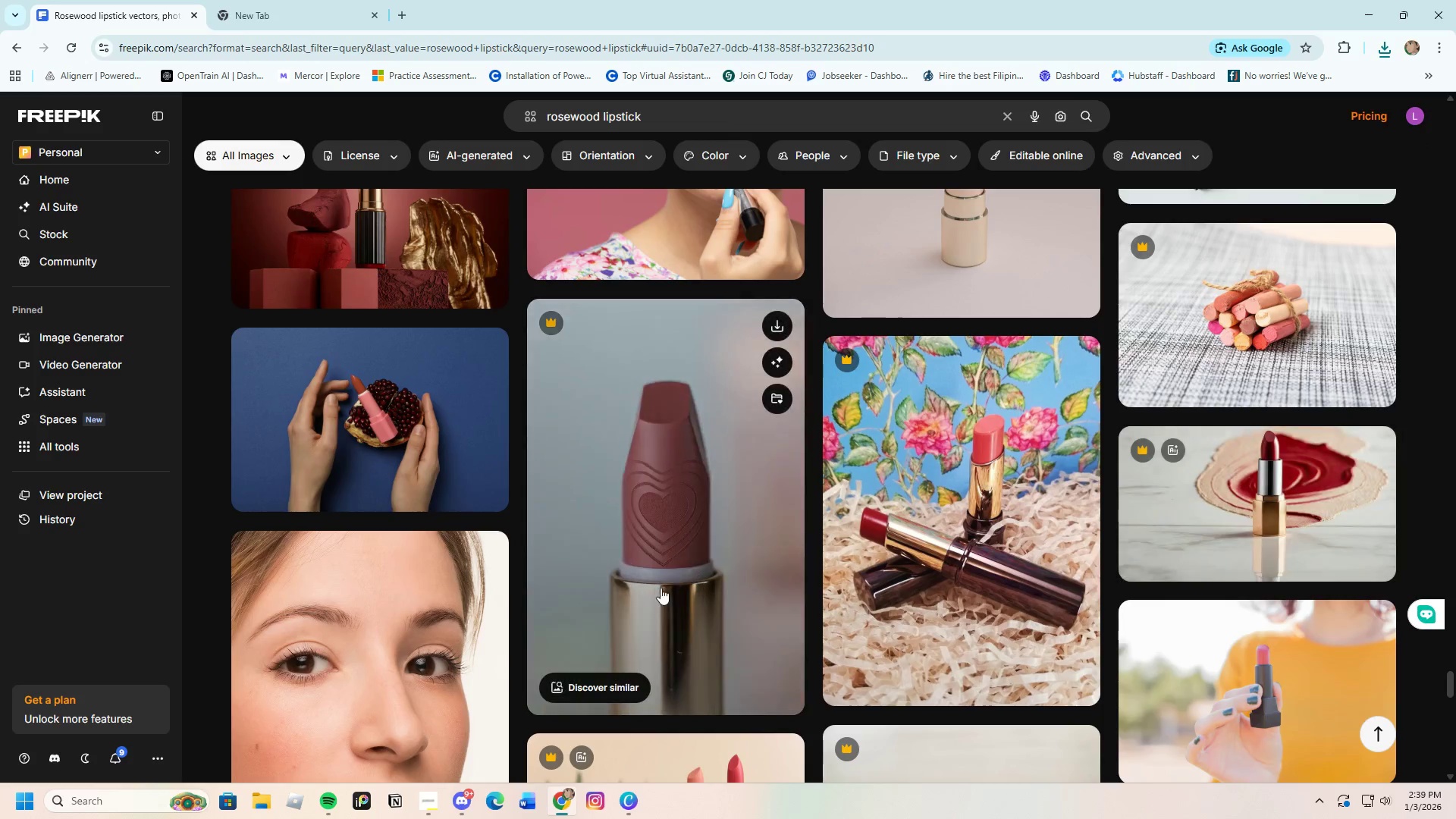 
scroll: coordinate [459, 531], scroll_direction: down, amount: 3.0
 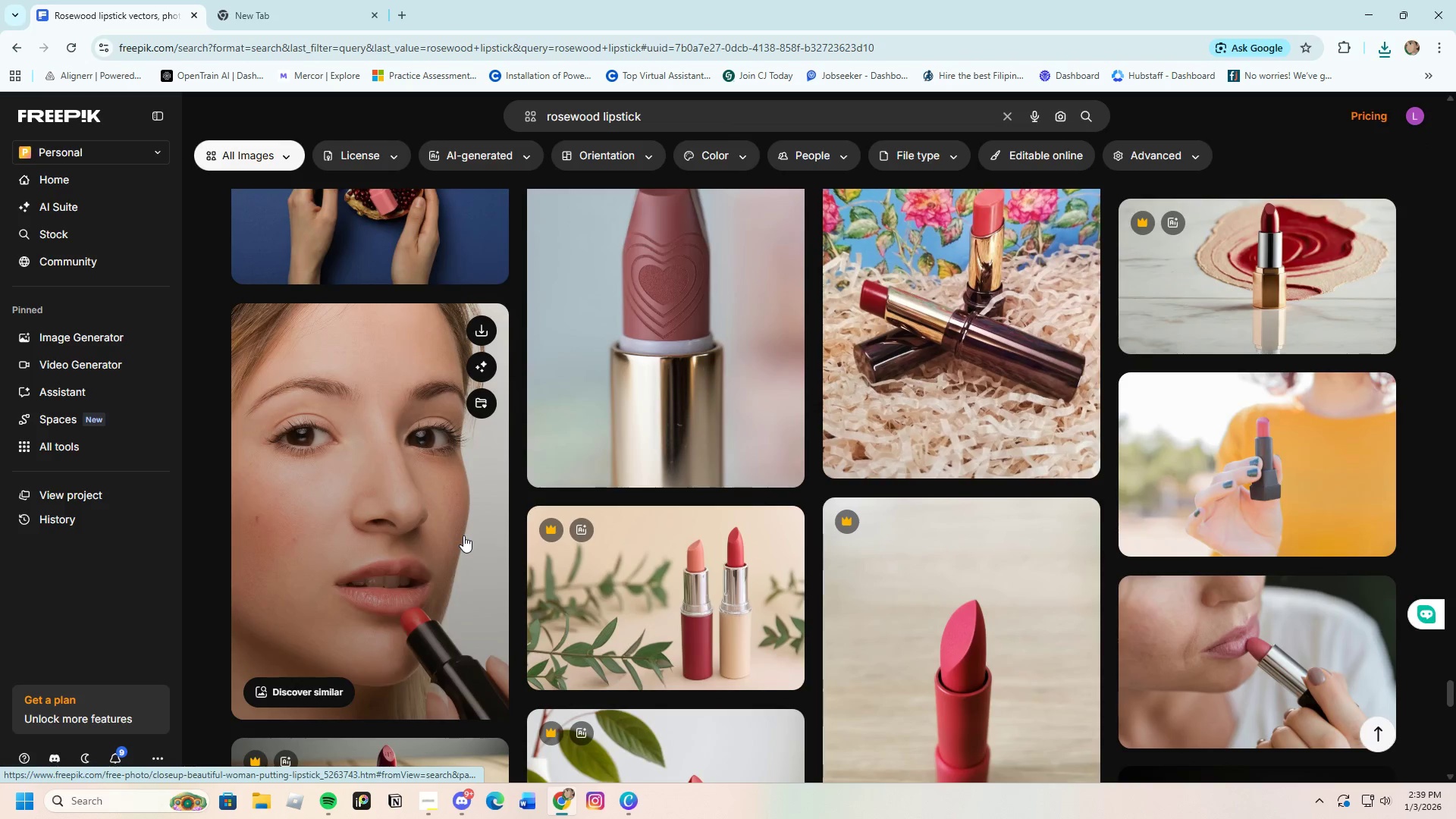 
scroll: coordinate [463, 535], scroll_direction: up, amount: 1.0
 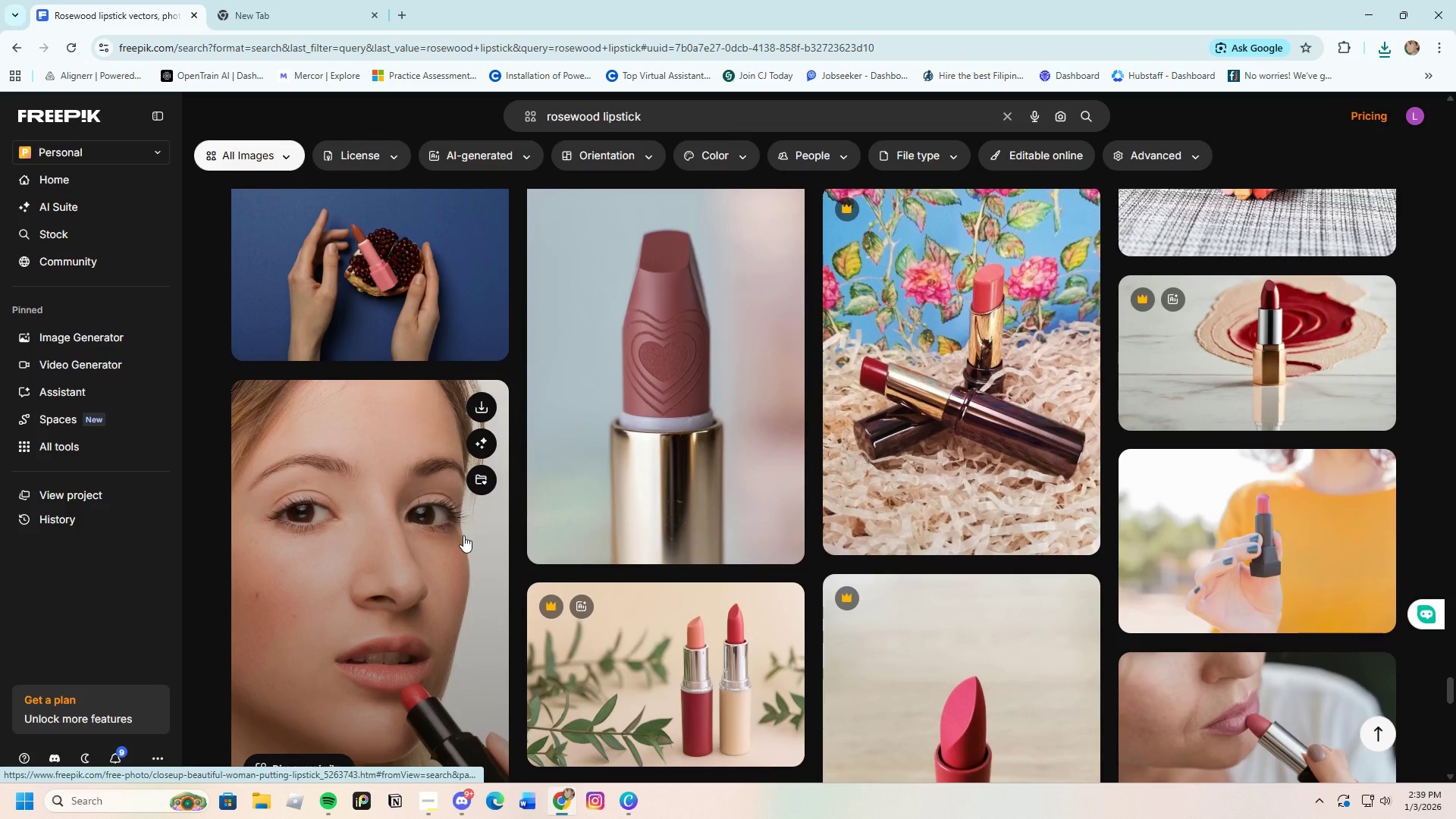 
scroll: coordinate [681, 598], scroll_direction: down, amount: 8.0
 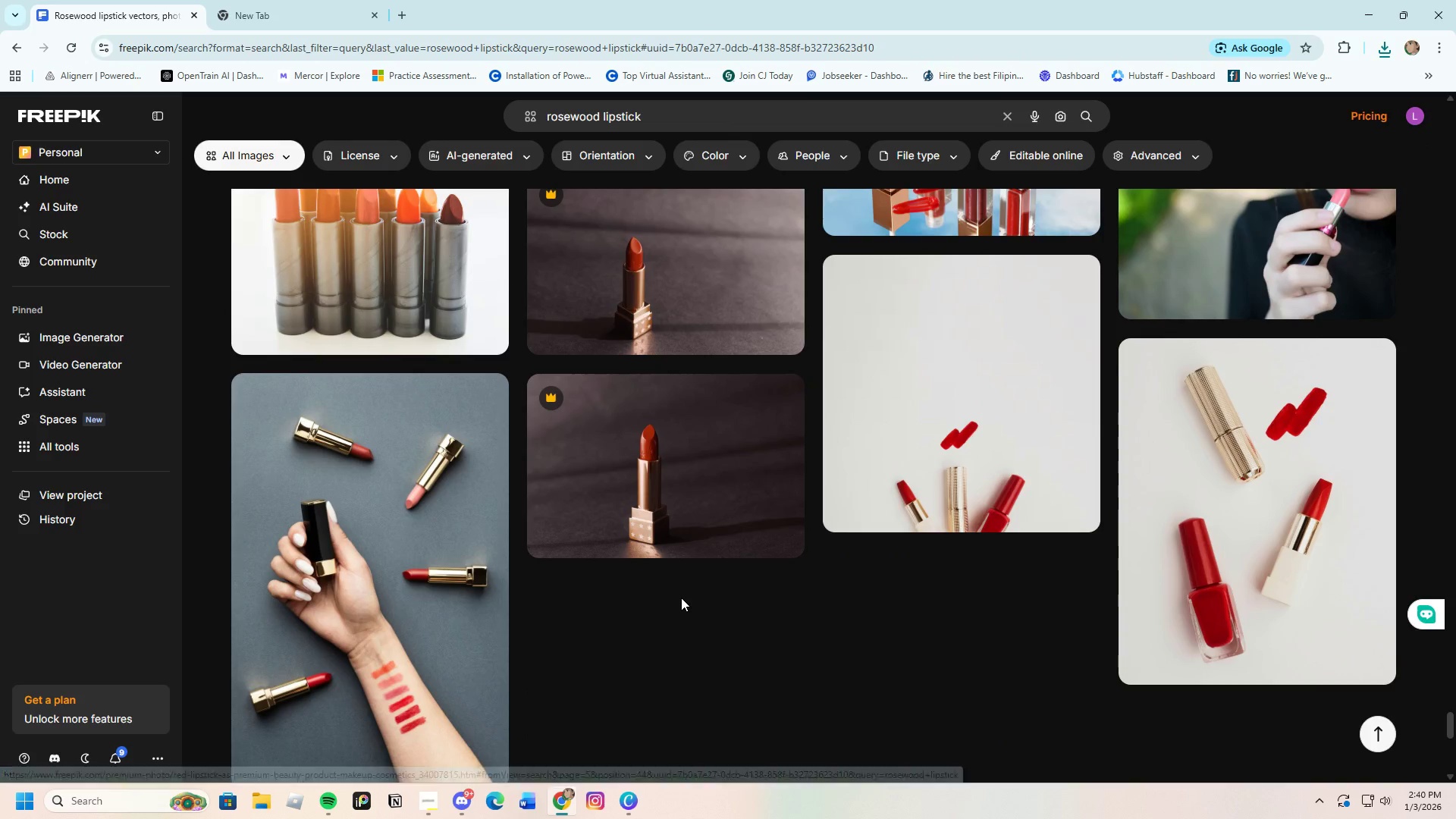 
scroll: coordinate [681, 598], scroll_direction: up, amount: 2.0
 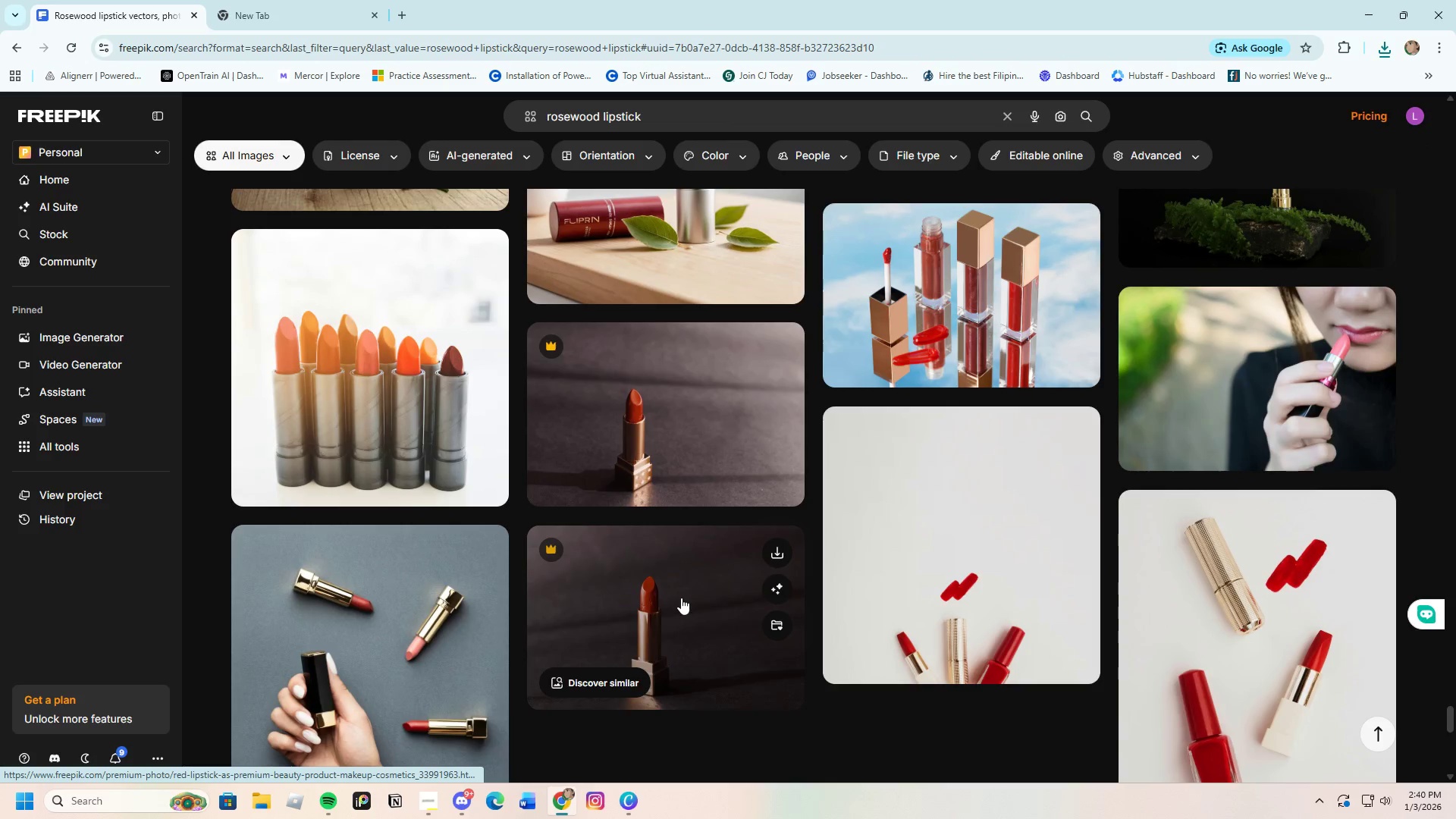 
scroll: coordinate [681, 598], scroll_direction: down, amount: 4.0
 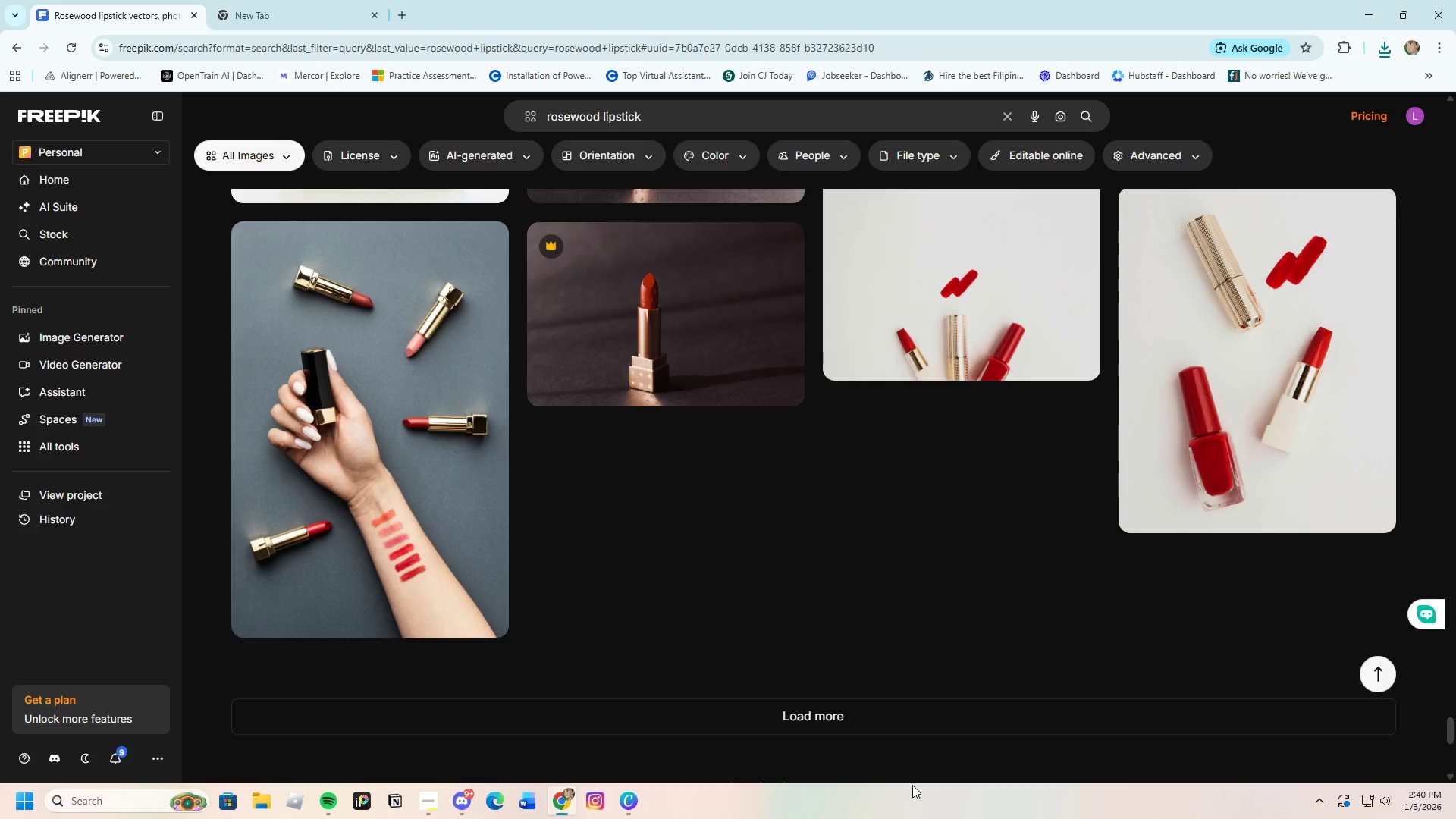 
left_click([799, 720])
 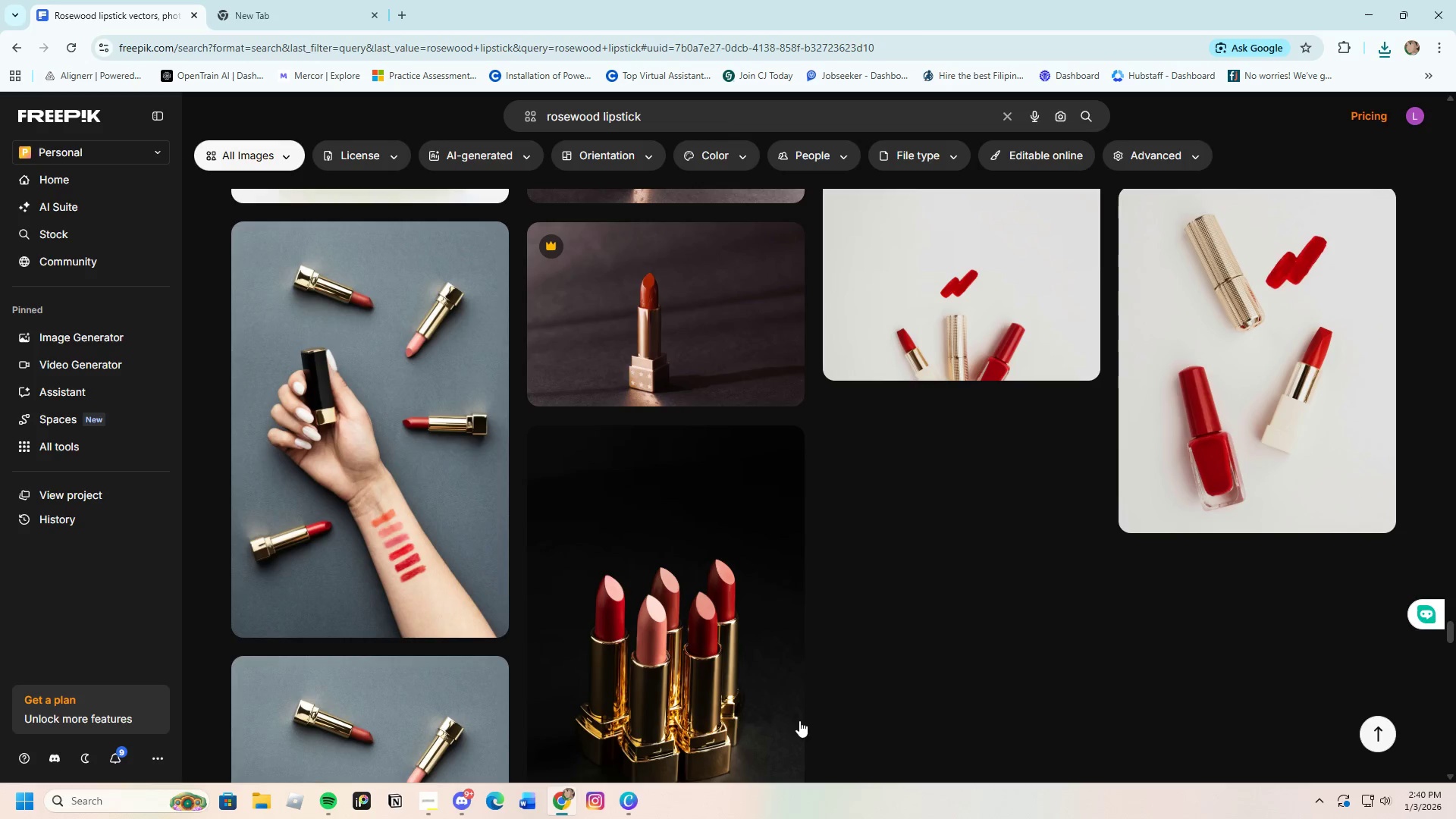 
scroll: coordinate [796, 714], scroll_direction: down, amount: 20.0
 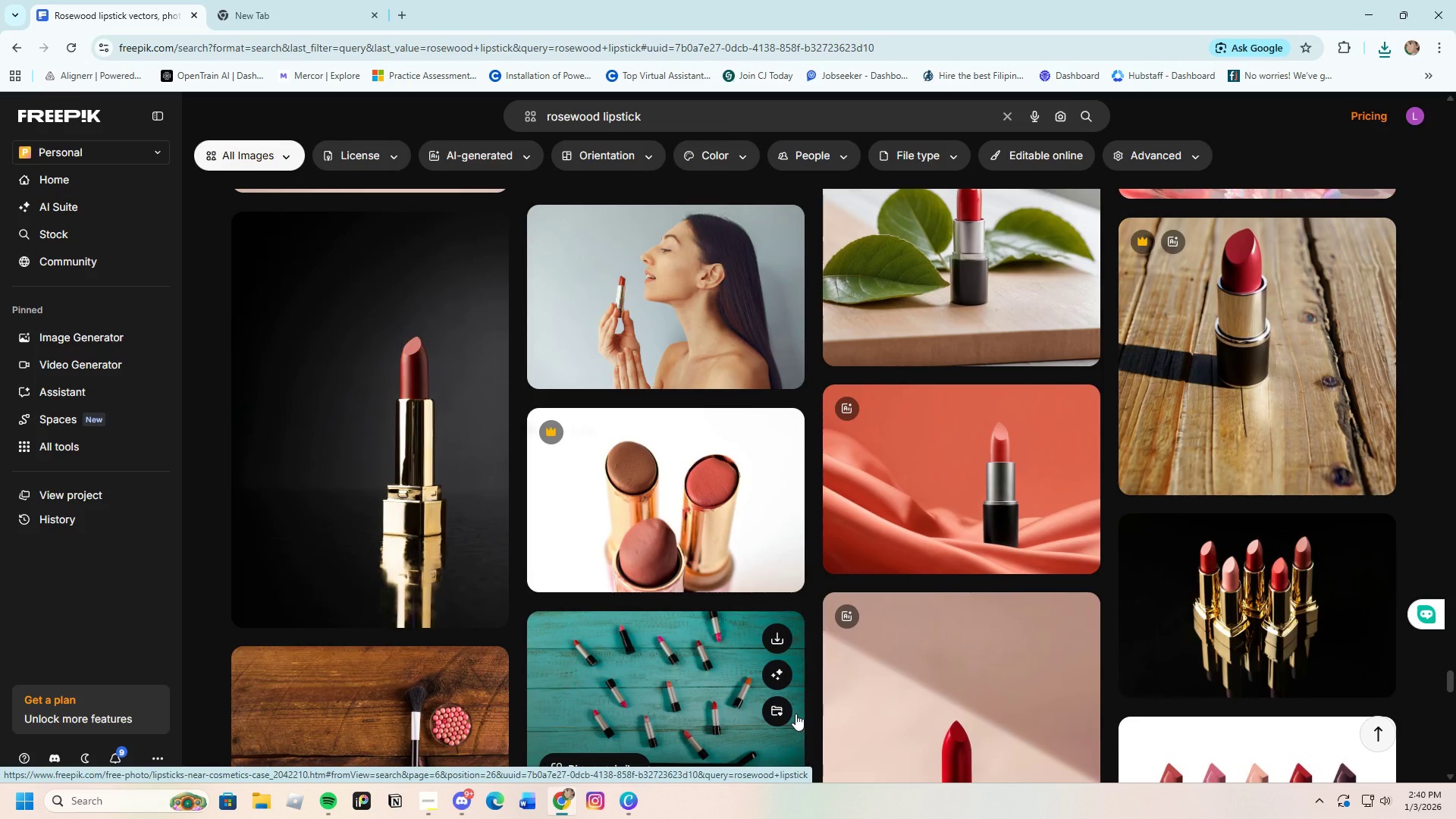 
wait(10.31)
 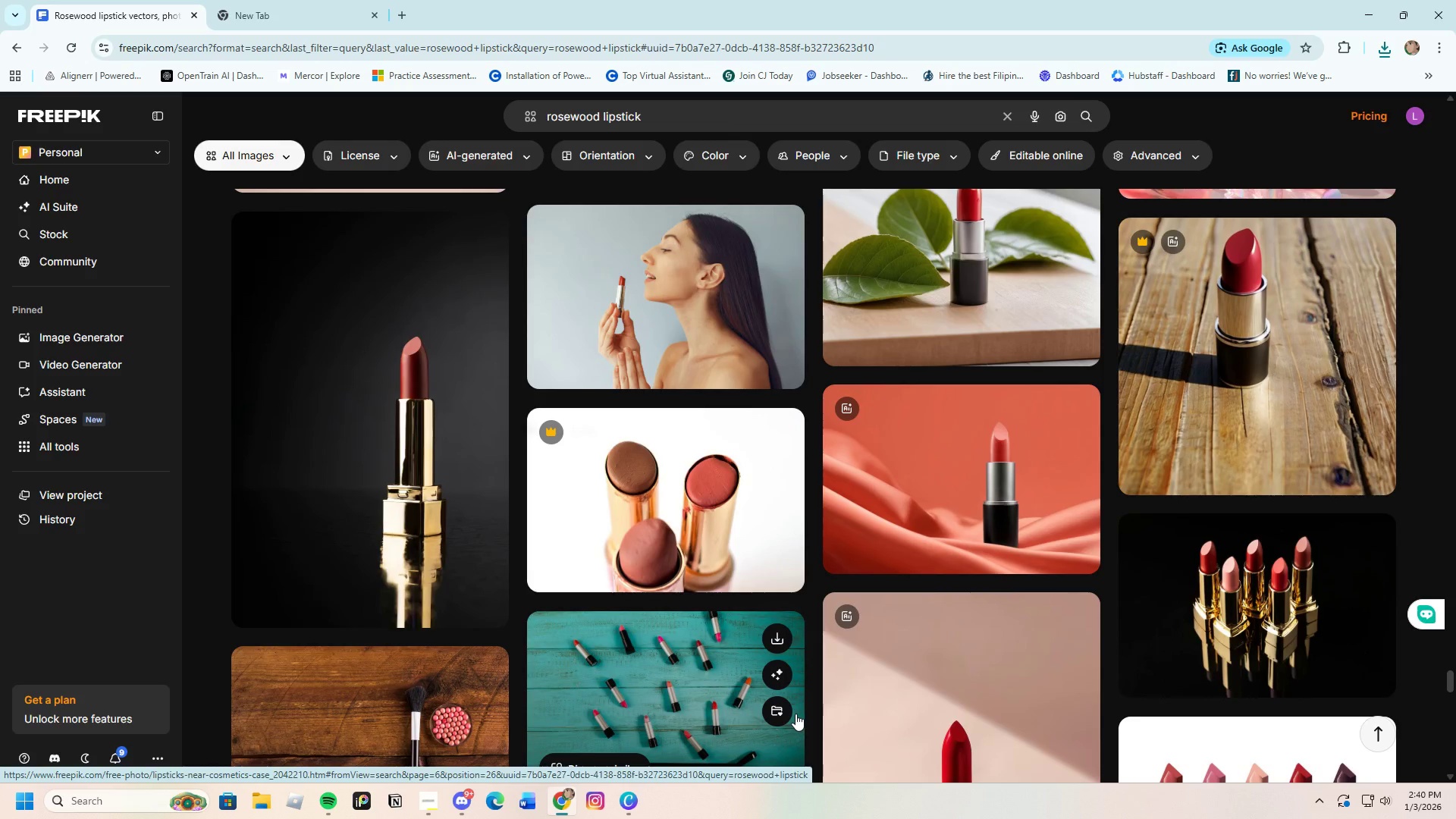 
scroll: coordinate [657, 463], scroll_direction: down, amount: 9.0
 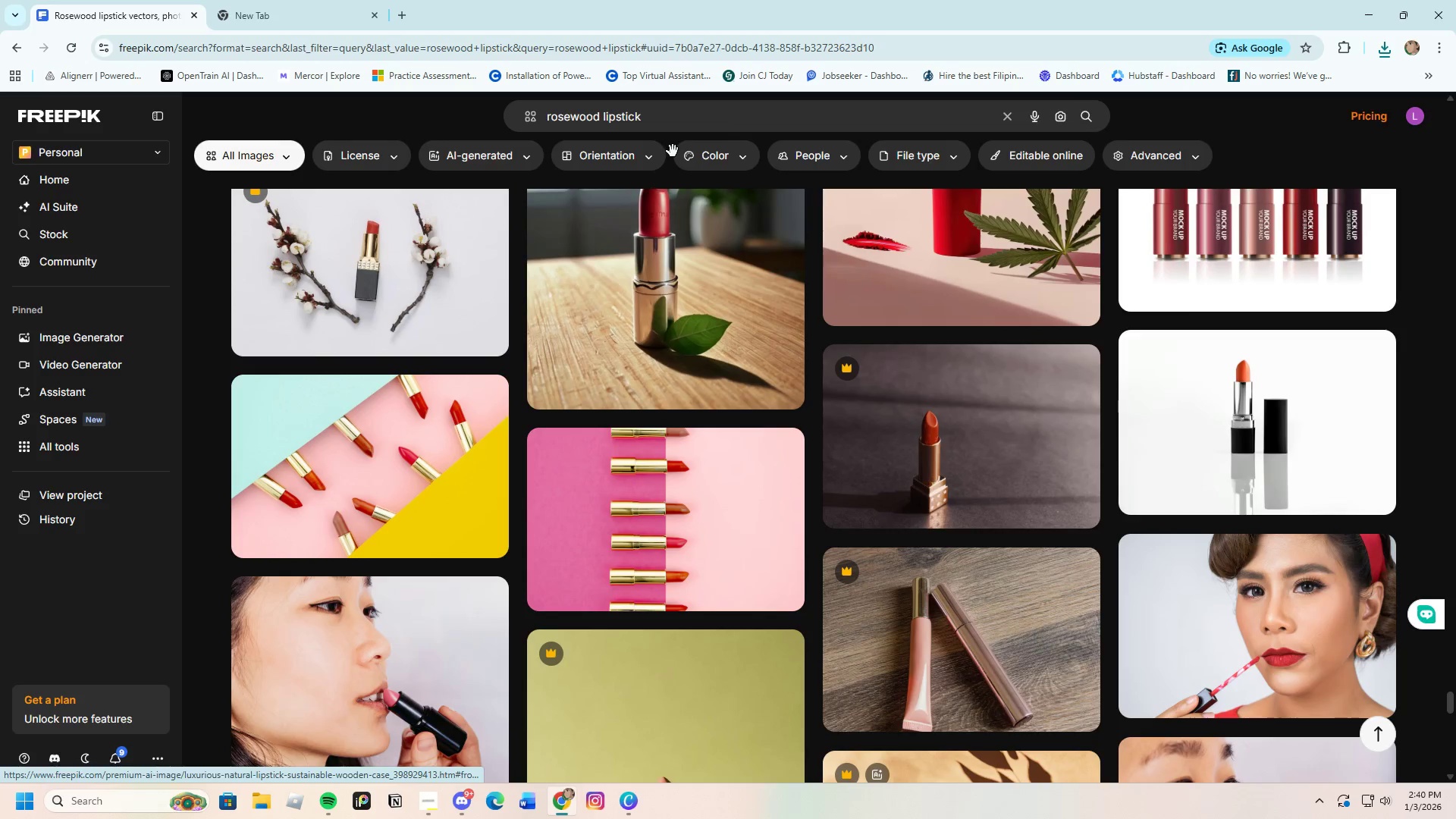 
left_click_drag(start_coordinate=[675, 122], to_coordinate=[535, 115])
 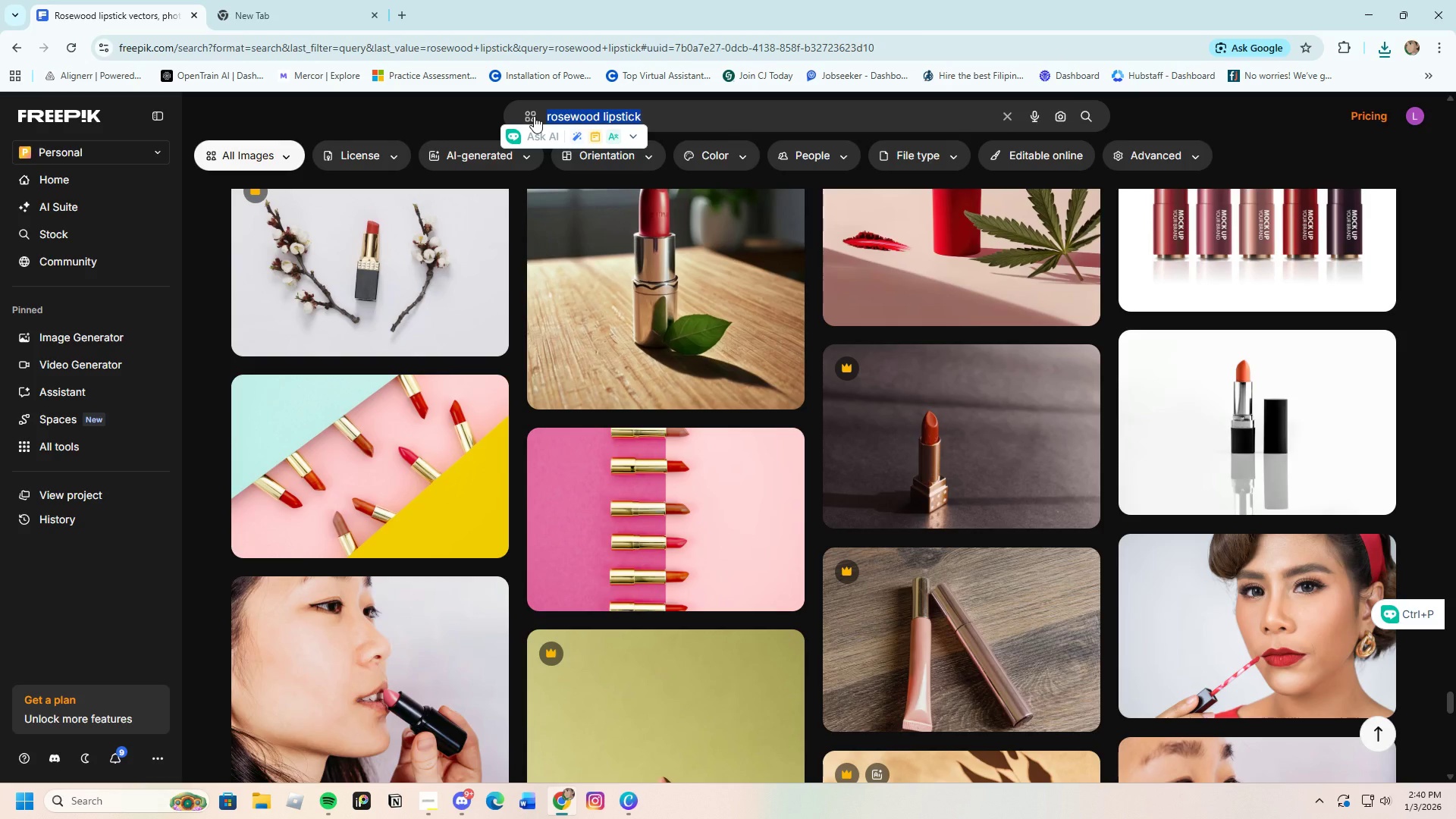 
key(Backspace)
type(abstrack image lipstick)
 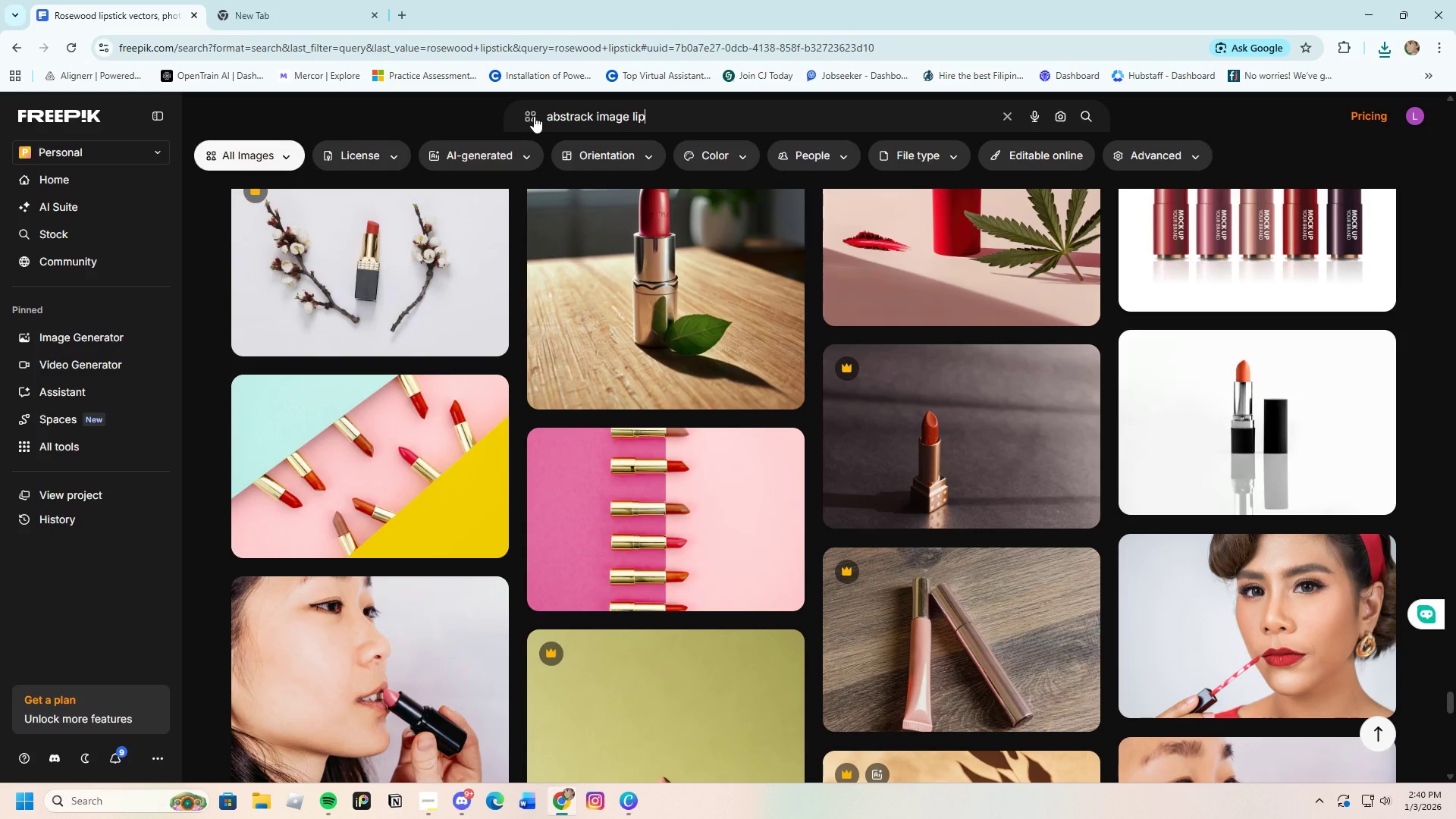 
key(Enter)
 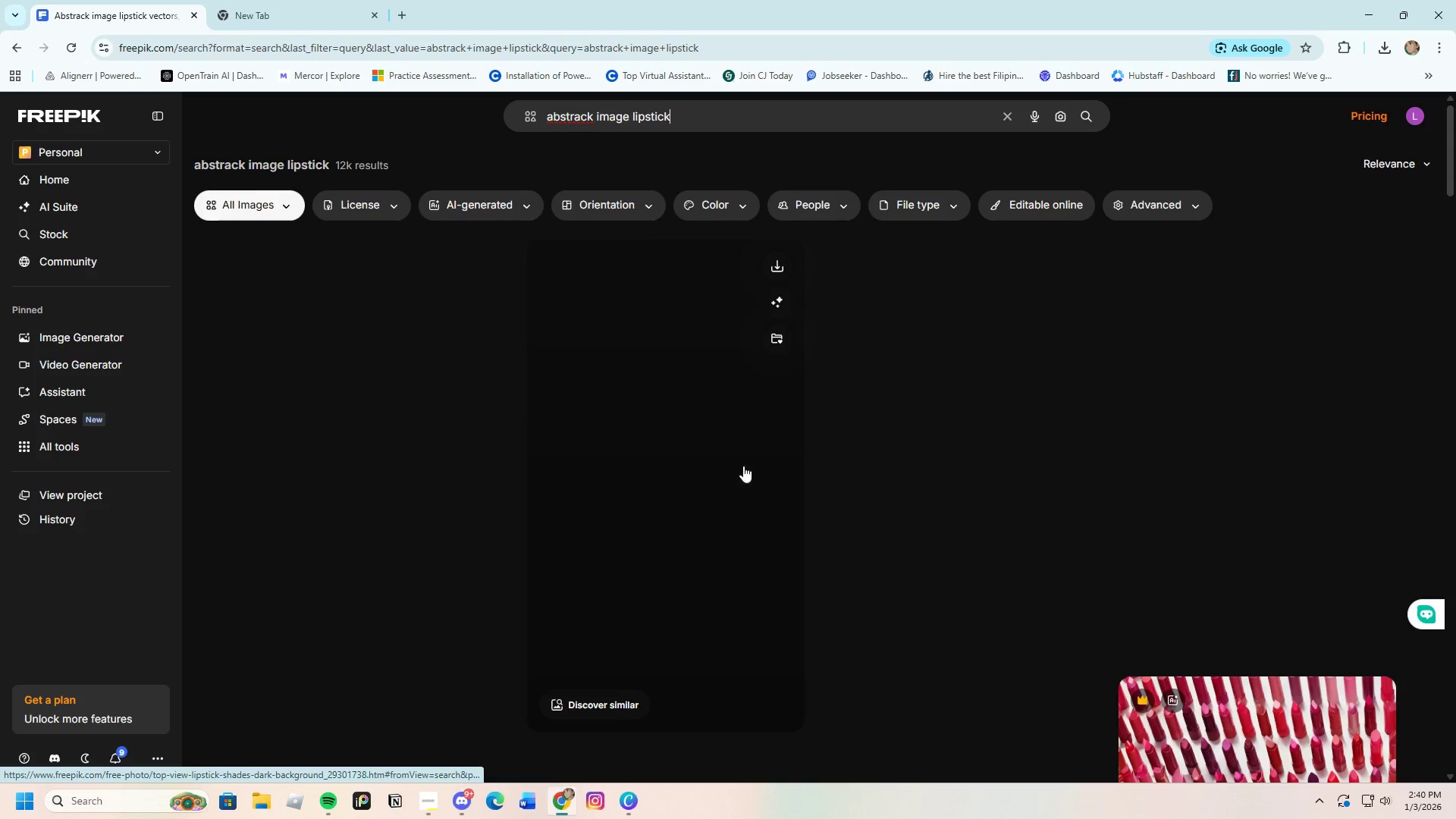 
scroll: coordinate [689, 528], scroll_direction: down, amount: 8.0
 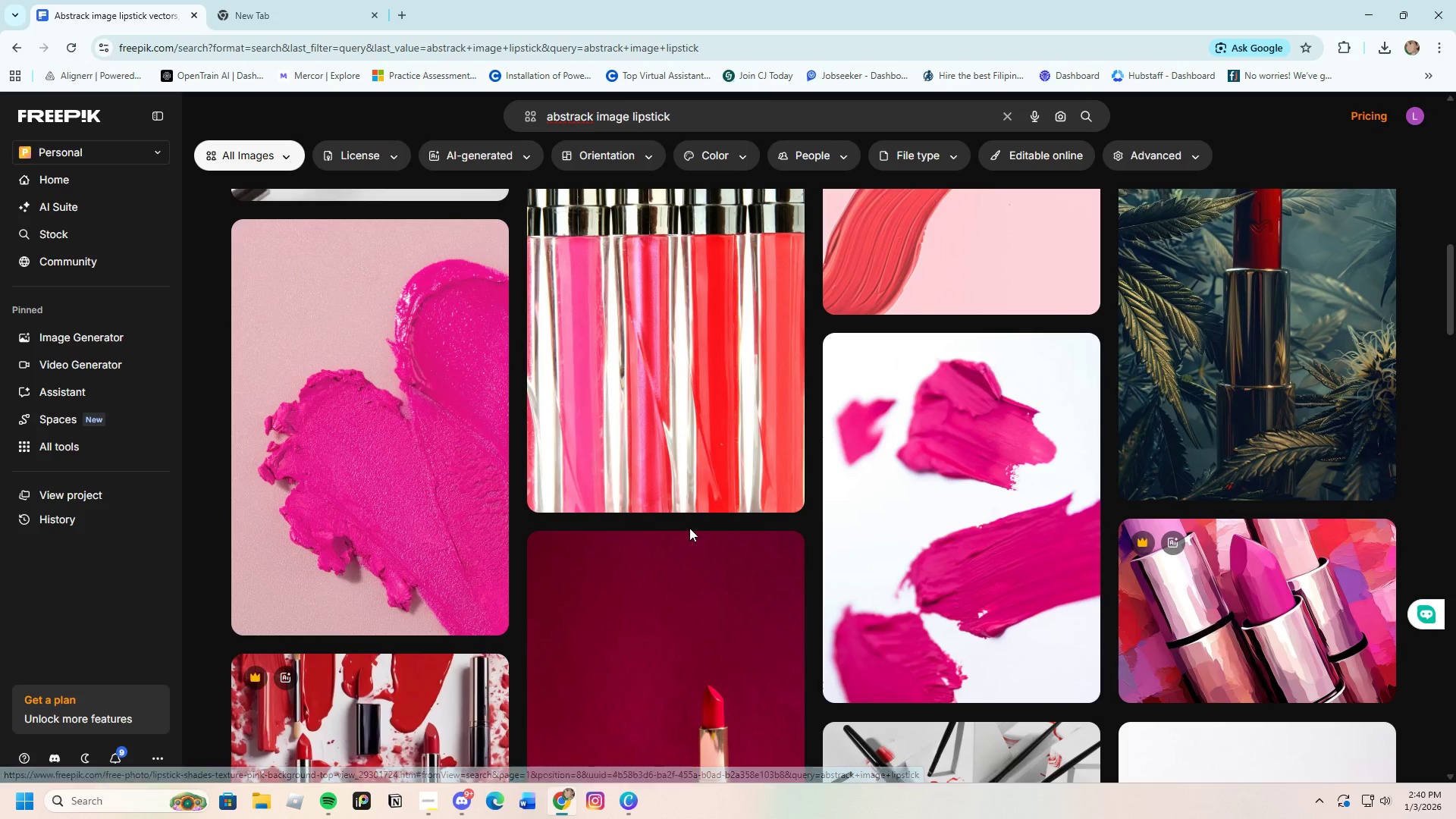 
scroll: coordinate [689, 528], scroll_direction: up, amount: 7.0
 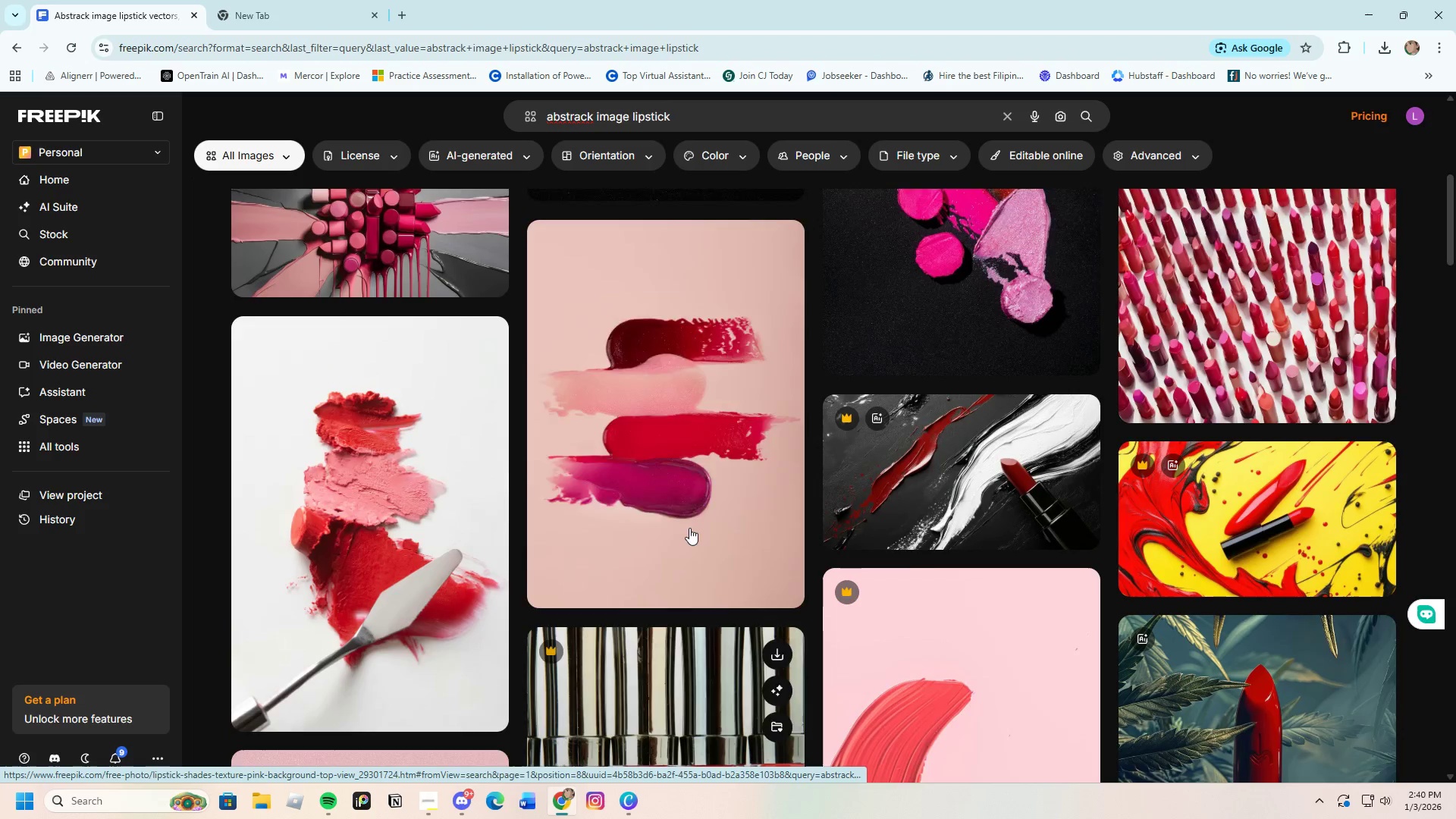 
scroll: coordinate [689, 528], scroll_direction: down, amount: 8.0
 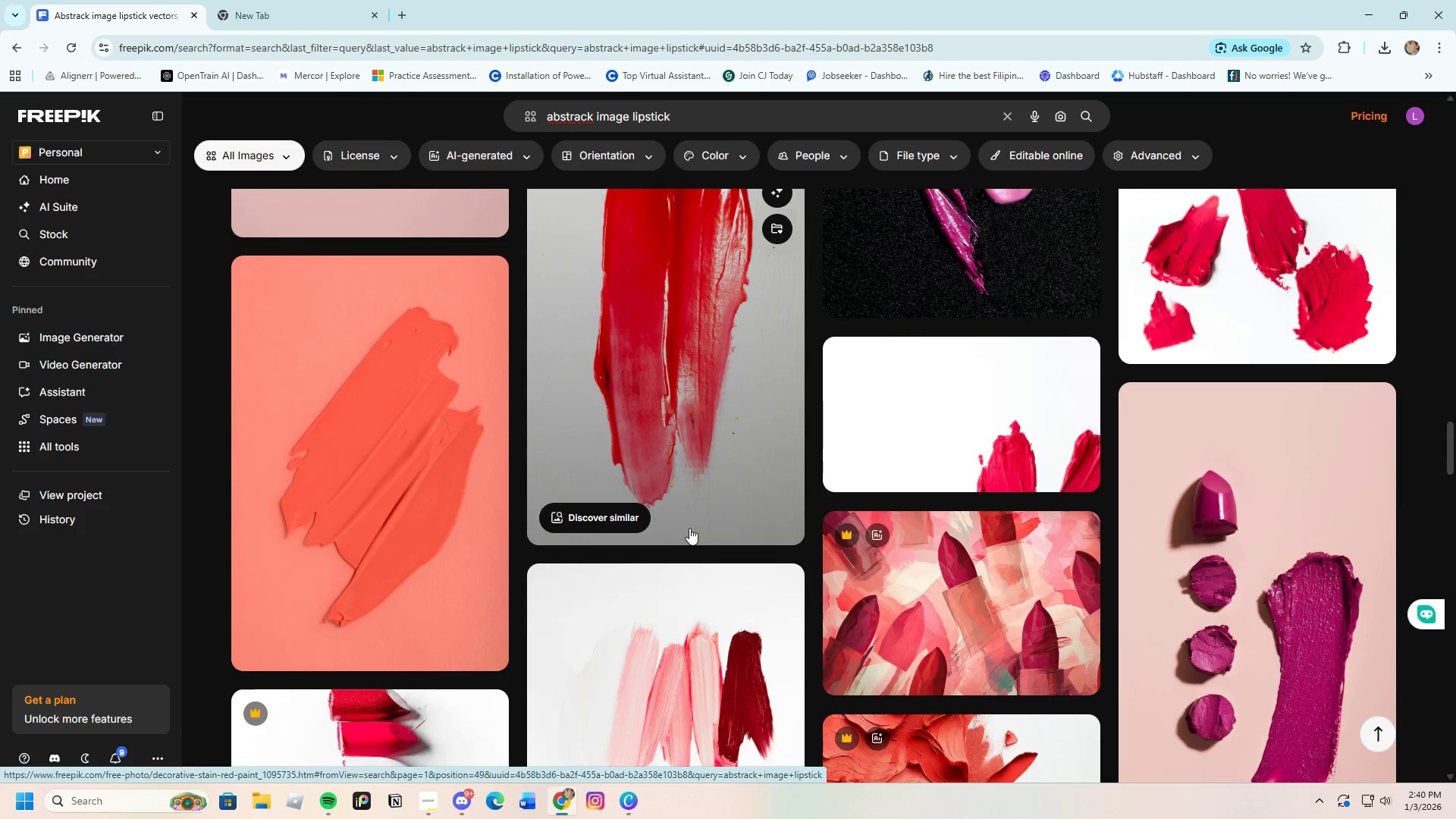 
scroll: coordinate [689, 528], scroll_direction: up, amount: 2.0
 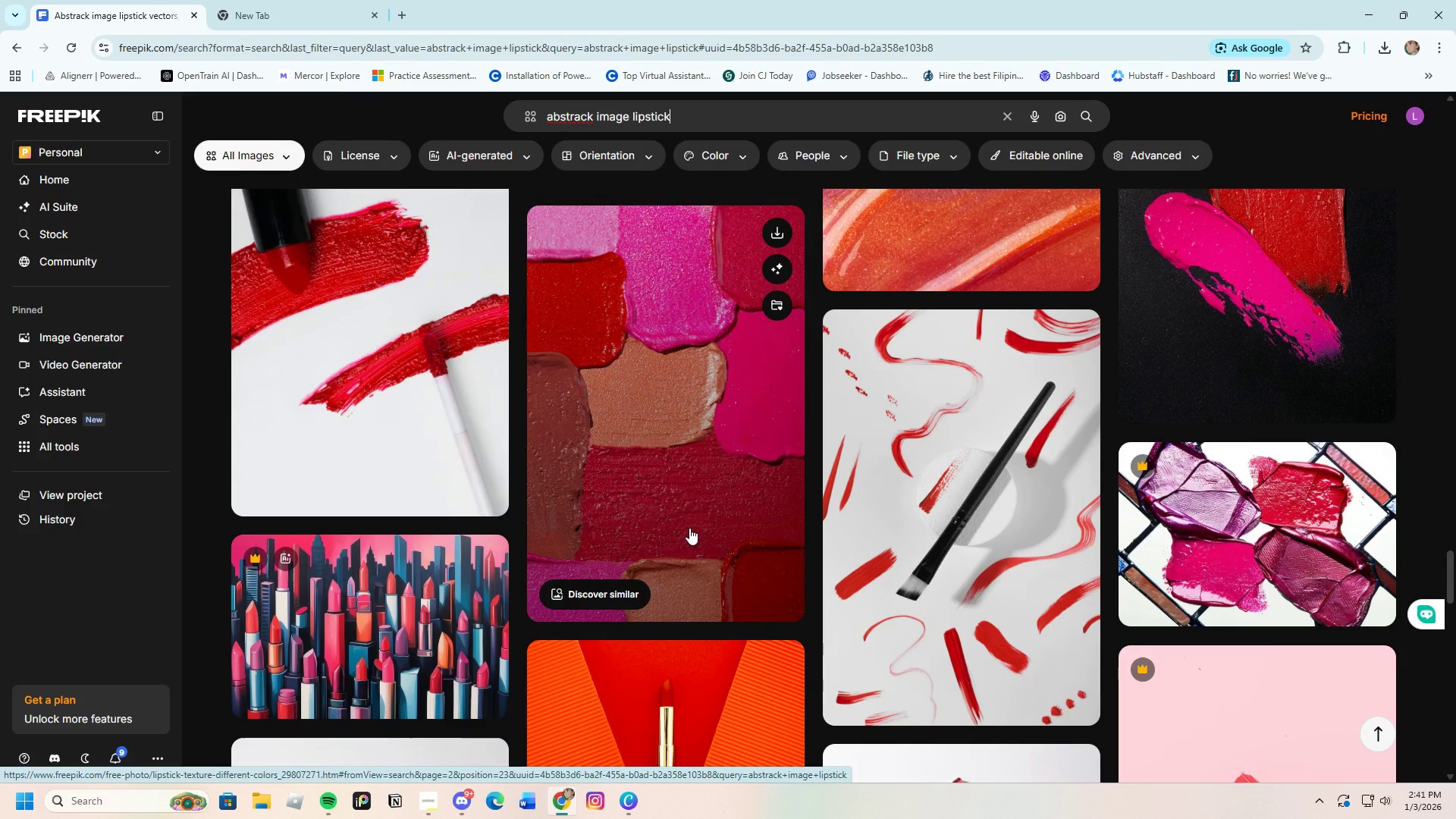 
scroll: coordinate [688, 527], scroll_direction: down, amount: 28.0
 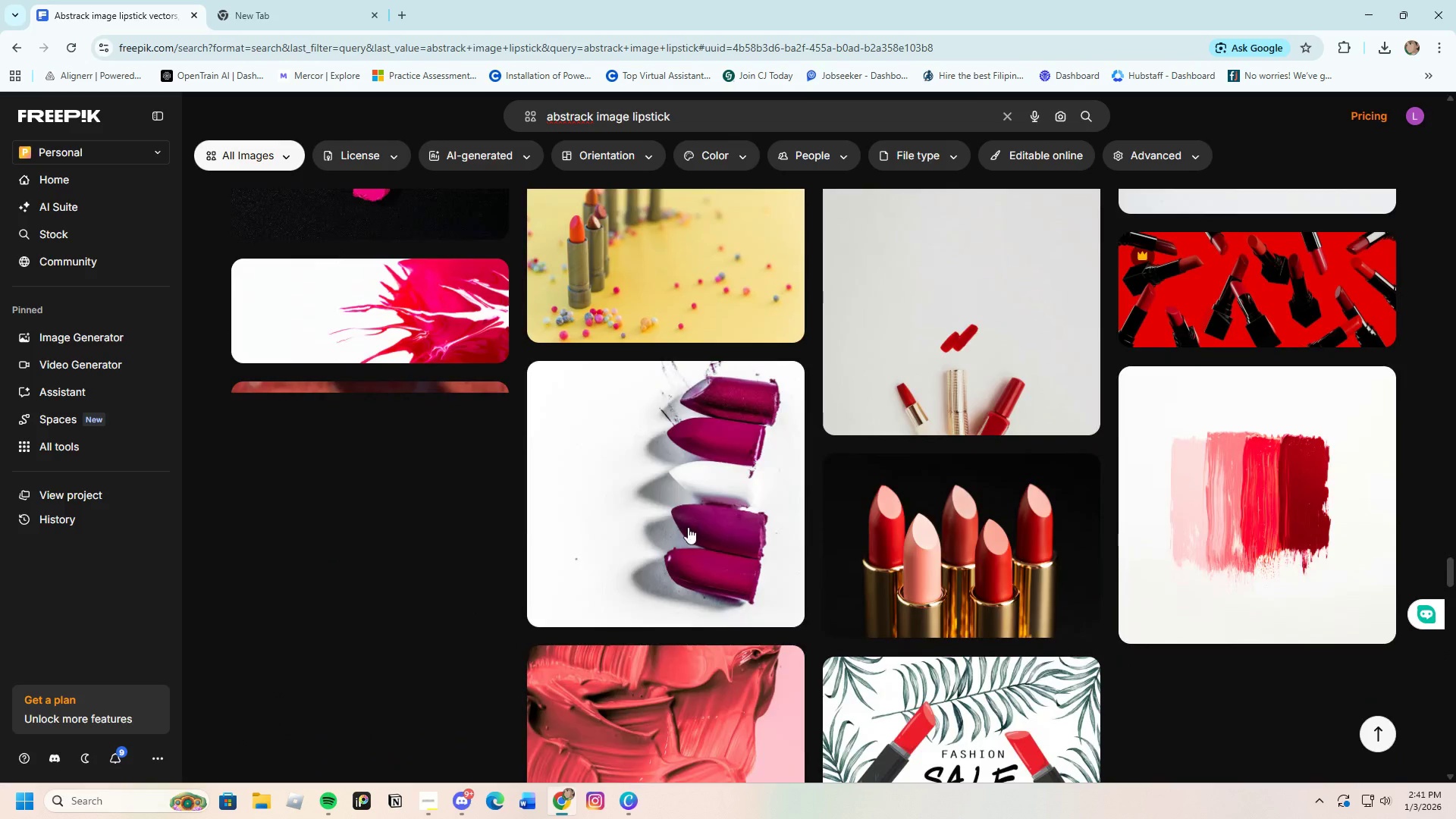 
scroll: coordinate [688, 527], scroll_direction: up, amount: 2.0
 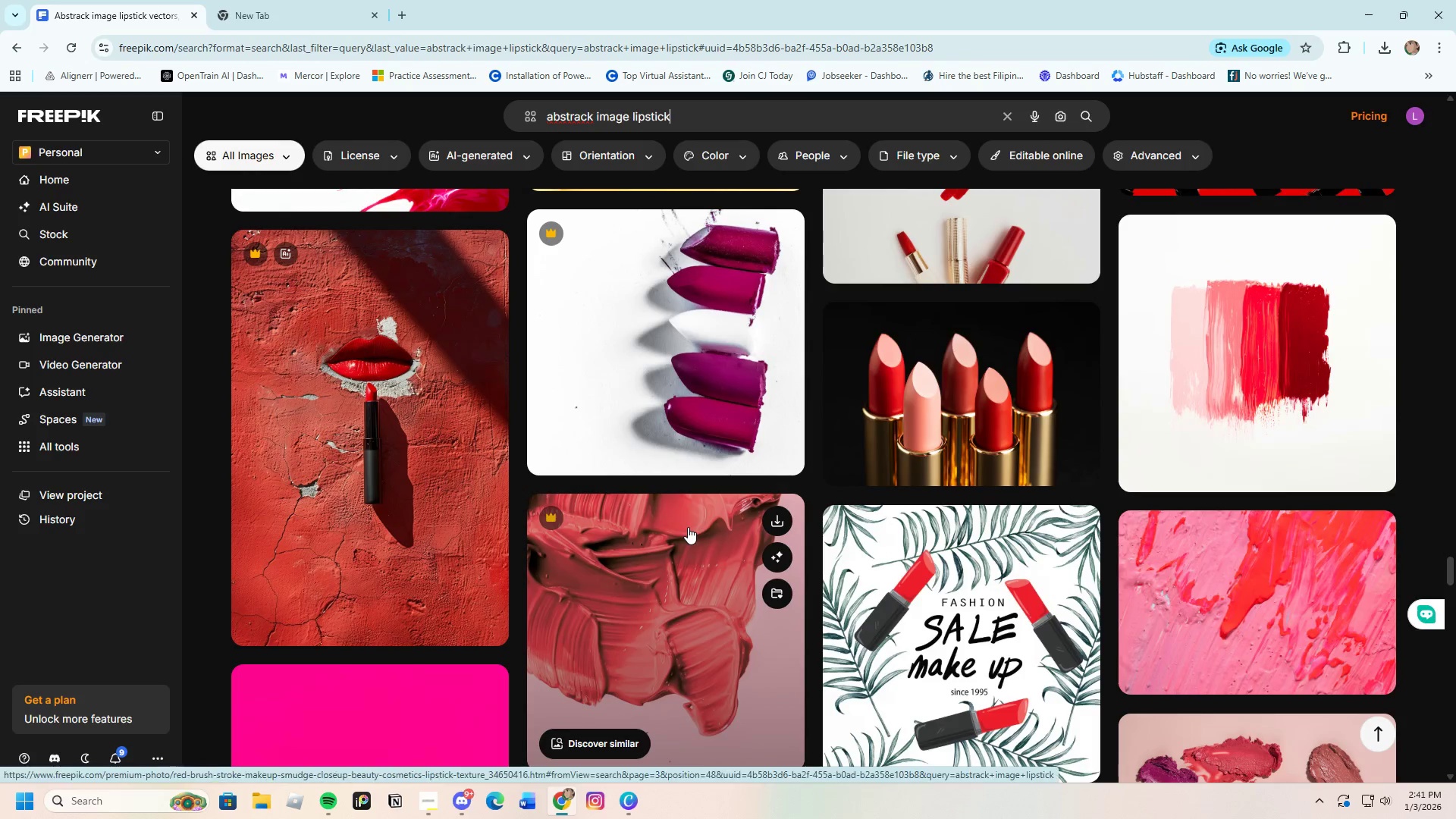 
scroll: coordinate [687, 531], scroll_direction: down, amount: 14.0
 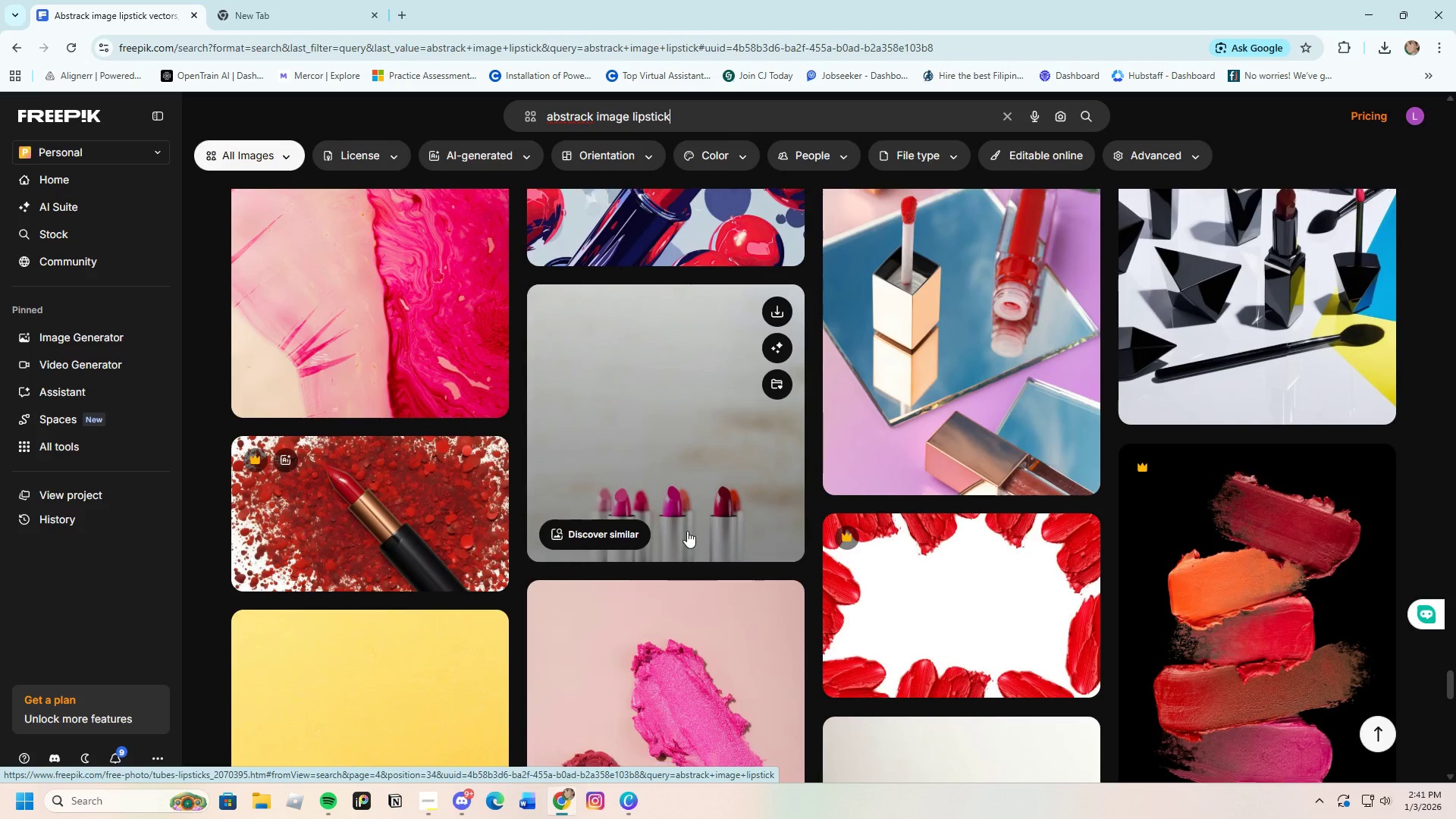 
scroll: coordinate [685, 535], scroll_direction: up, amount: 3.0
 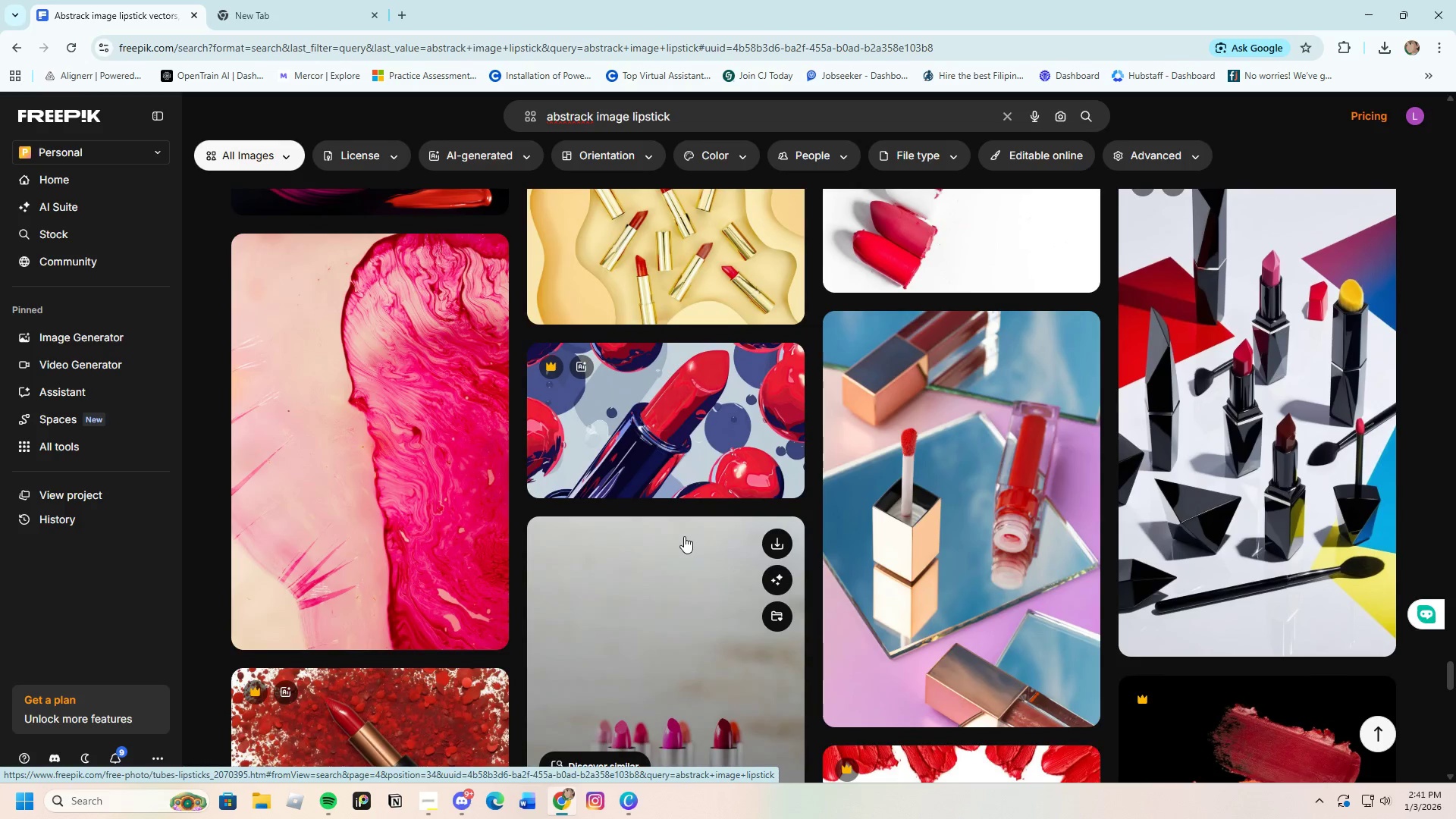 
scroll: coordinate [684, 537], scroll_direction: down, amount: 11.0
 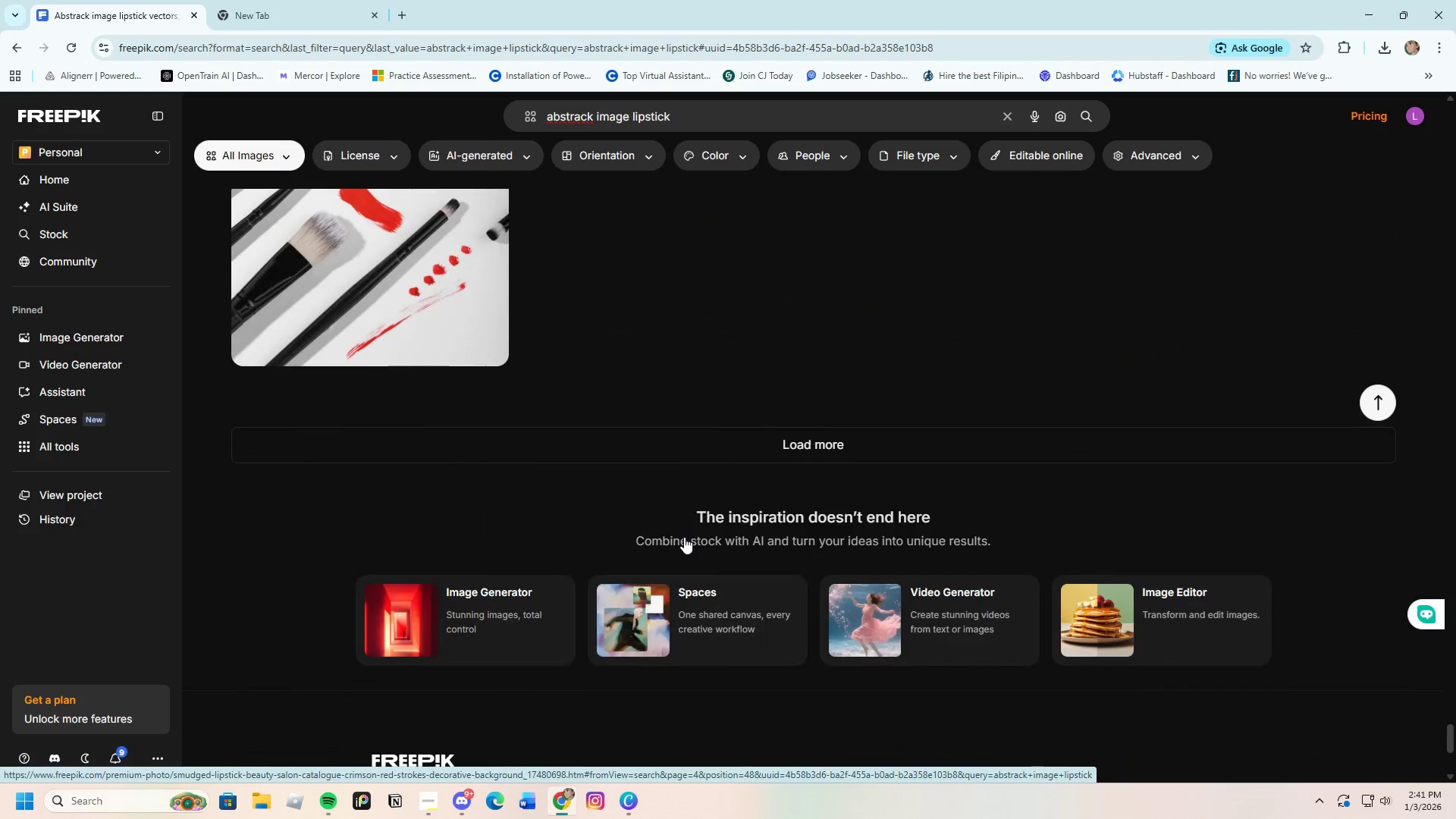 
scroll: coordinate [684, 537], scroll_direction: up, amount: 3.0
 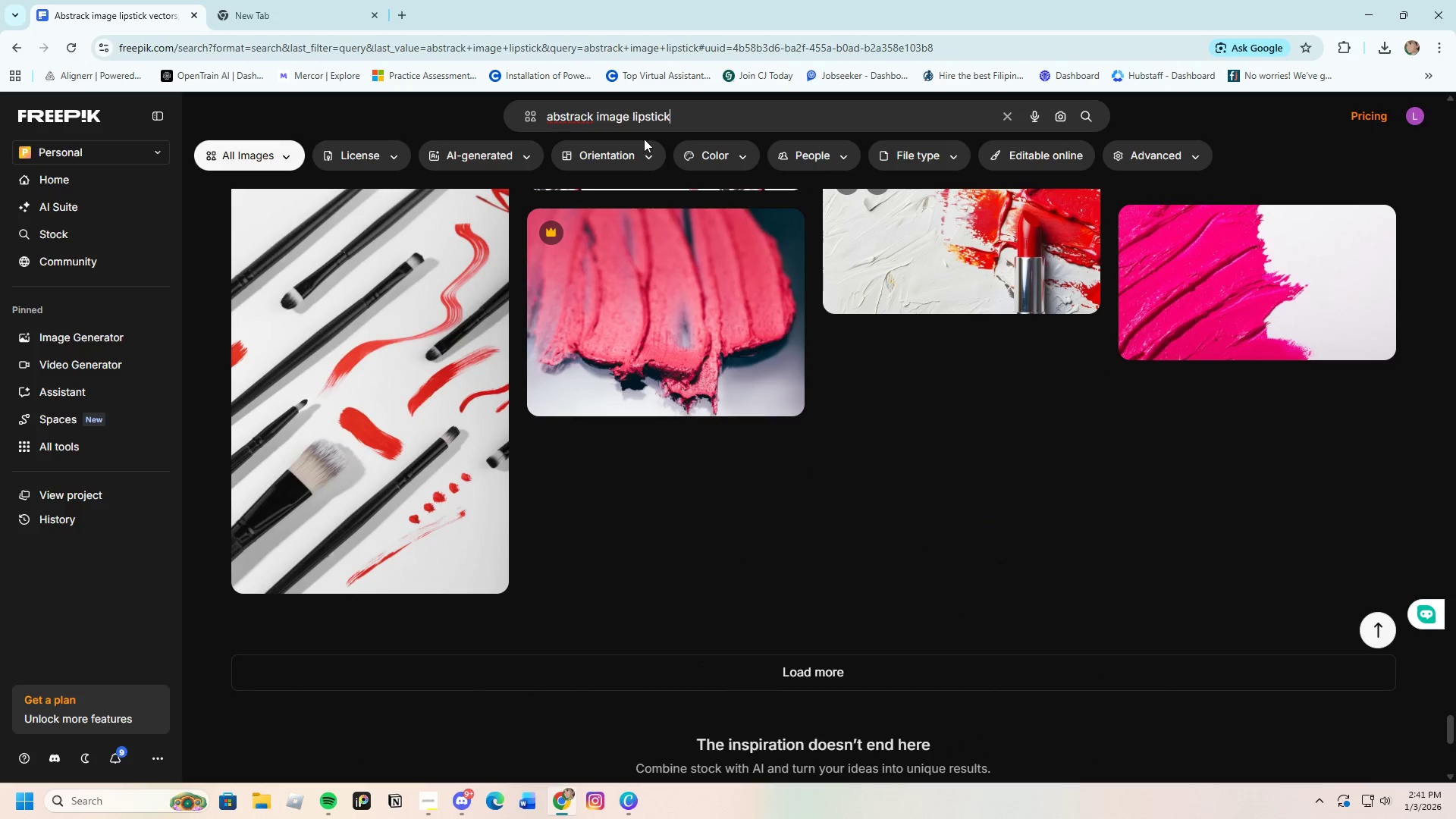 
left_click_drag(start_coordinate=[677, 118], to_coordinate=[500, 119])
 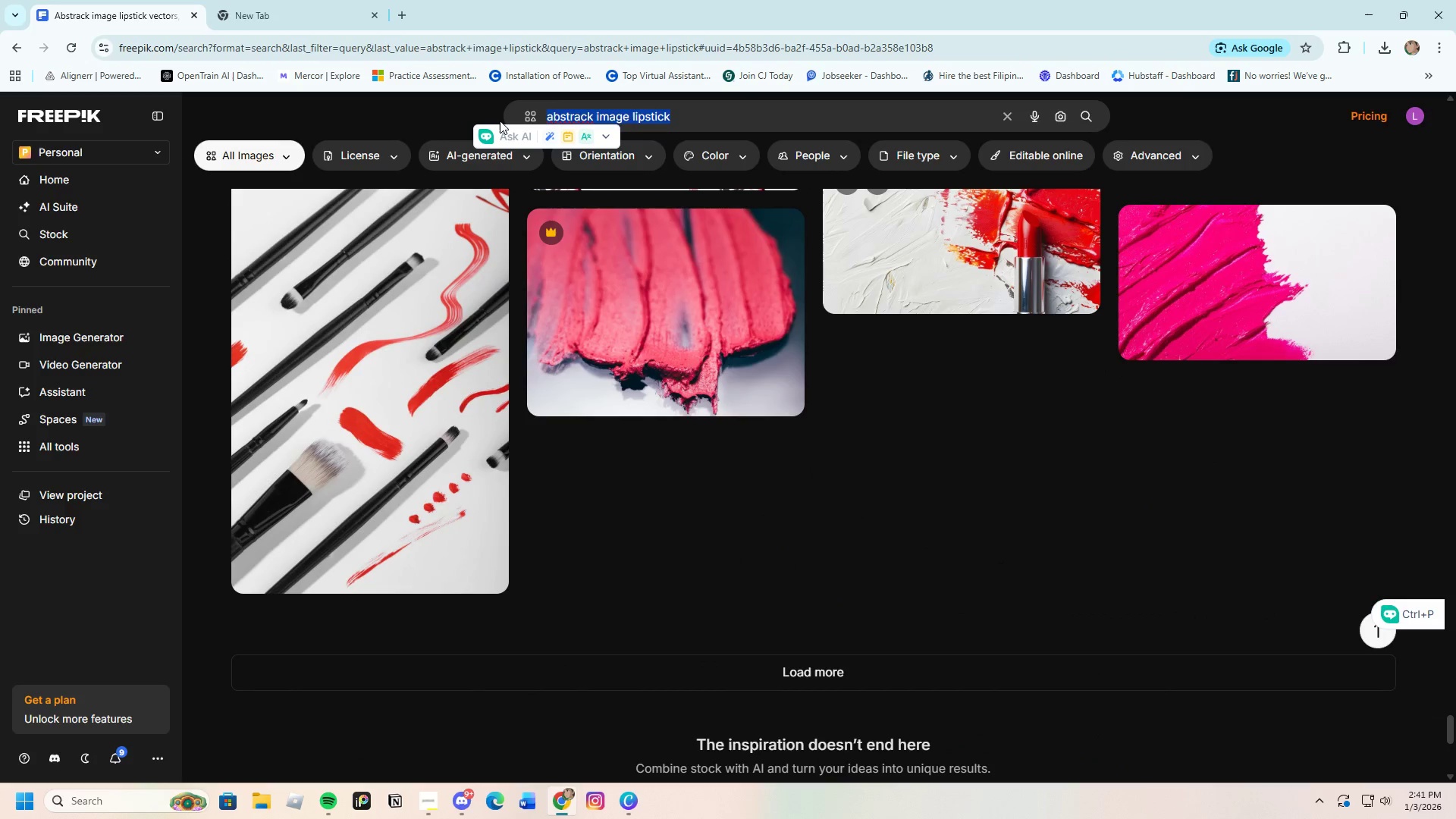 
key(Backspace)
type(lipstocl)
key(Backspace)
key(Backspace)
key(Backspace)
type(ick)
 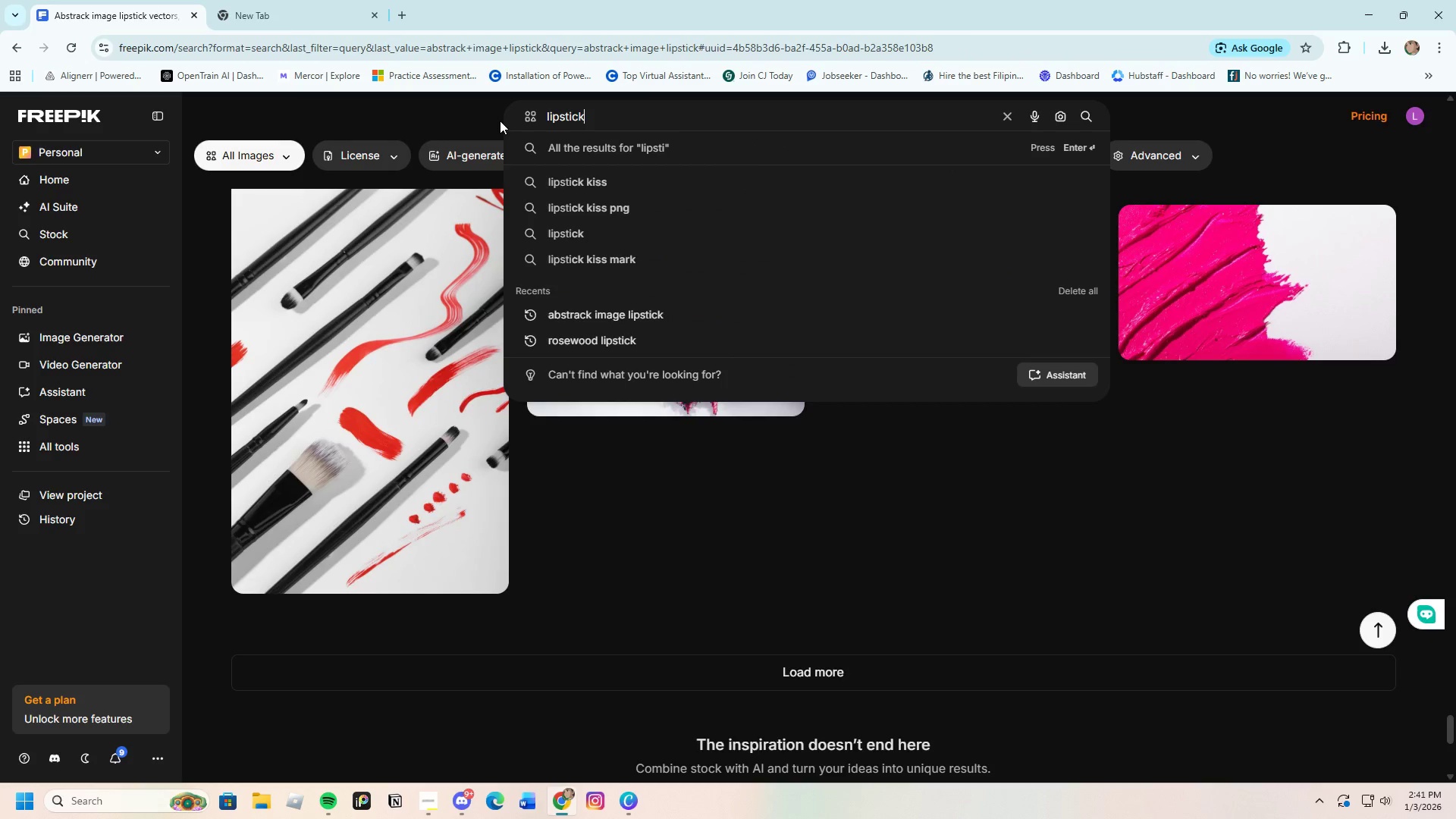 
key(Enter)
 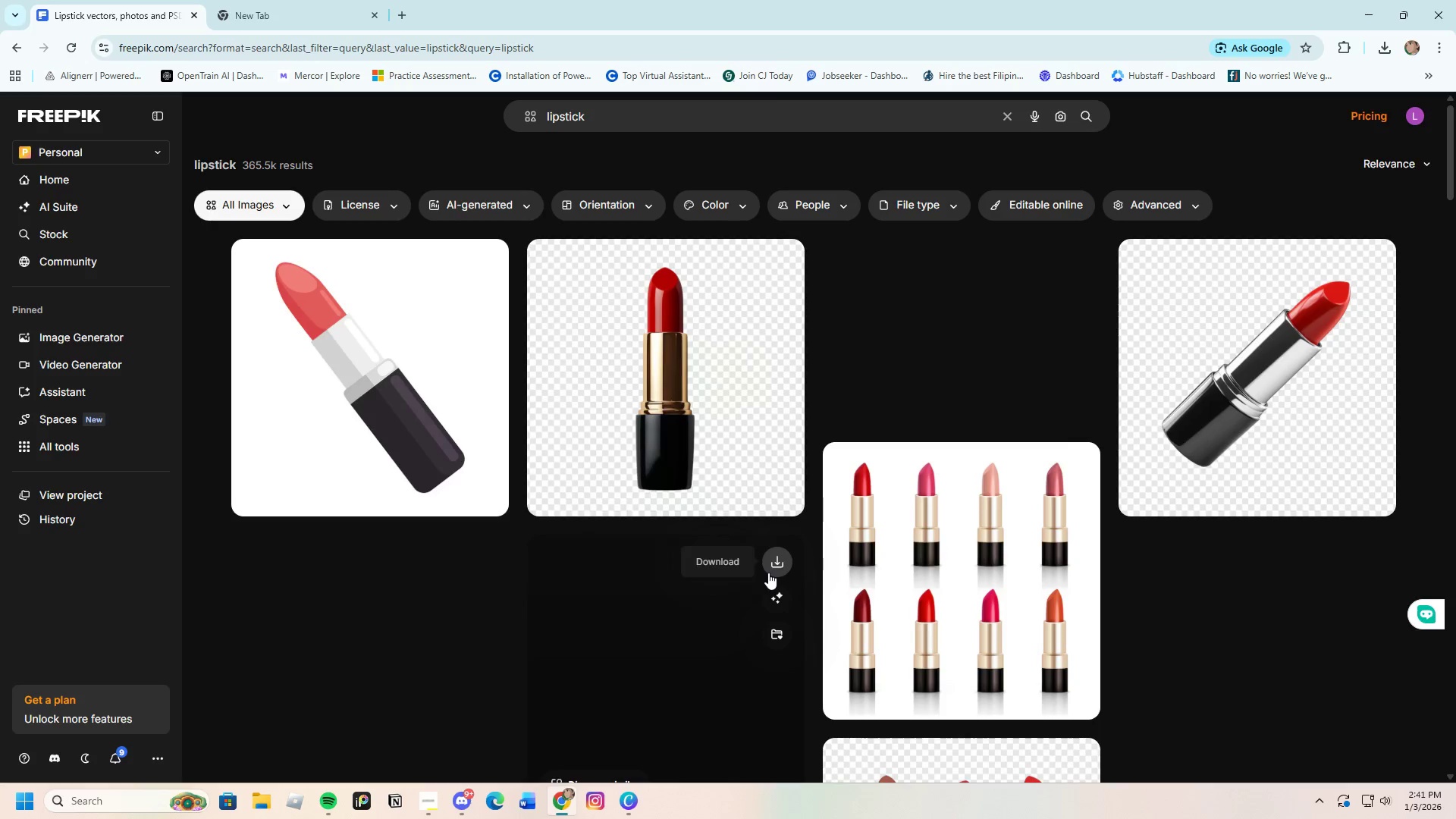 
scroll: coordinate [777, 611], scroll_direction: down, amount: 2.0
 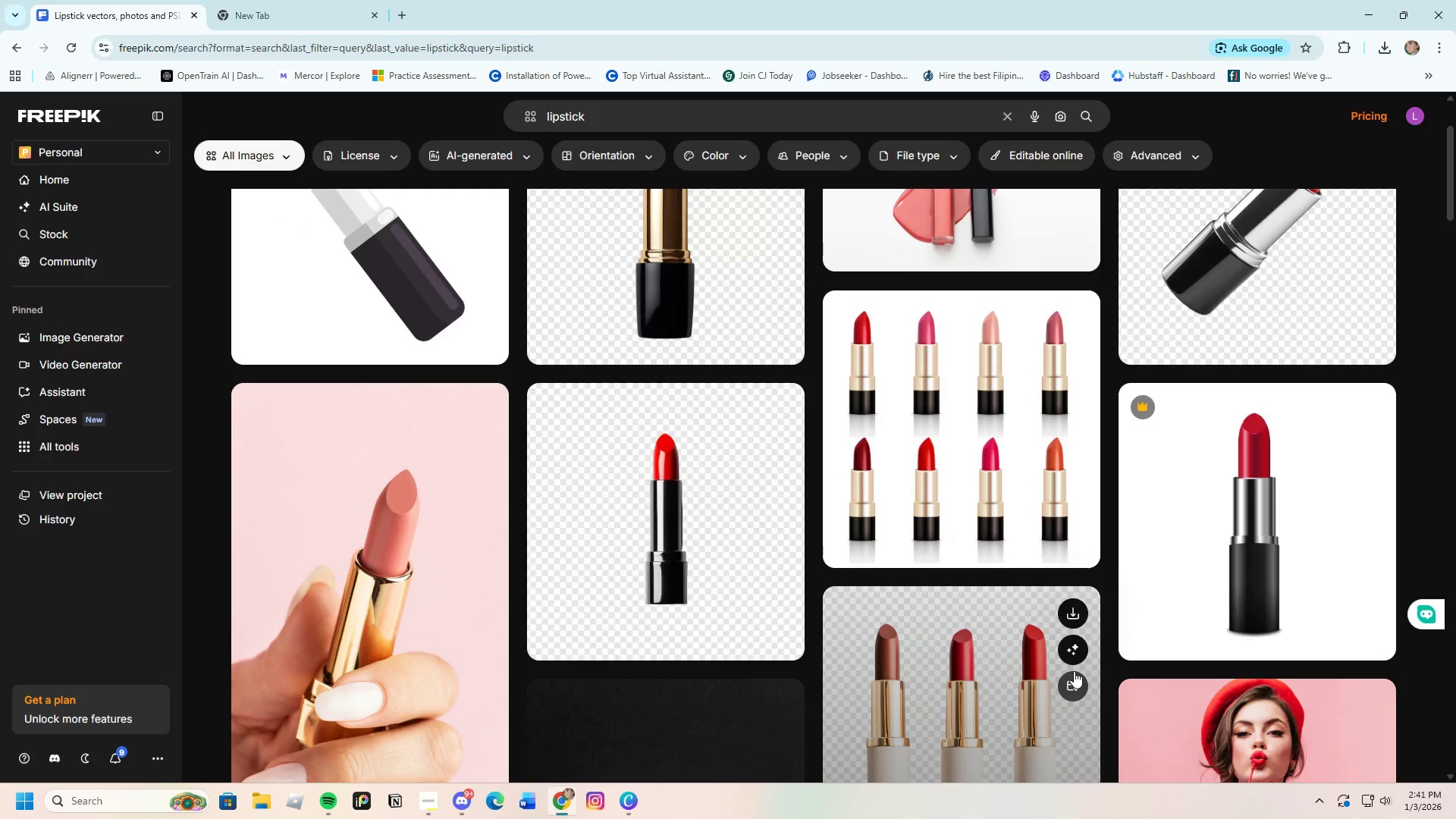 
scroll: coordinate [1058, 648], scroll_direction: up, amount: 3.0
 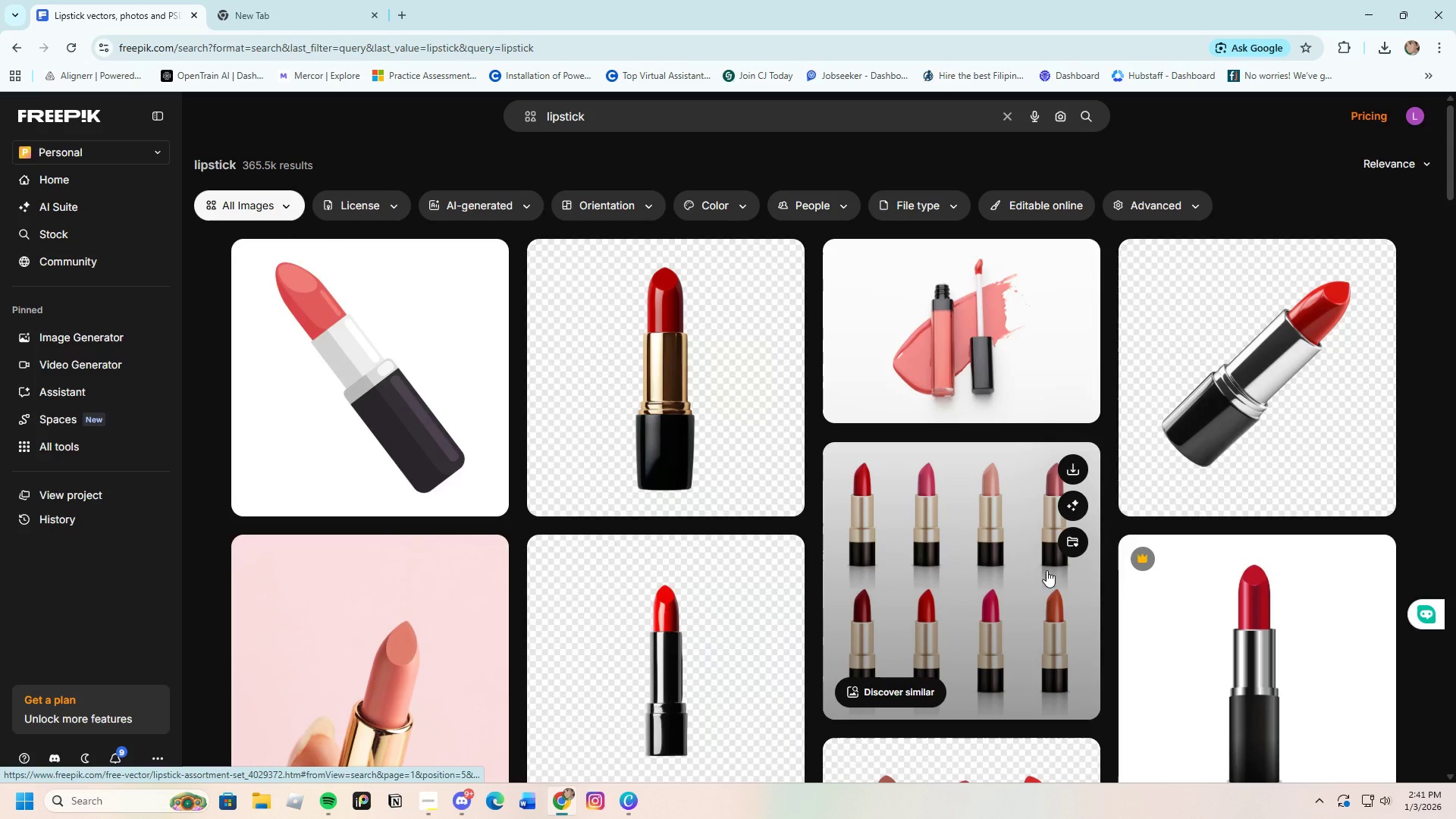 
left_click([721, 411])
 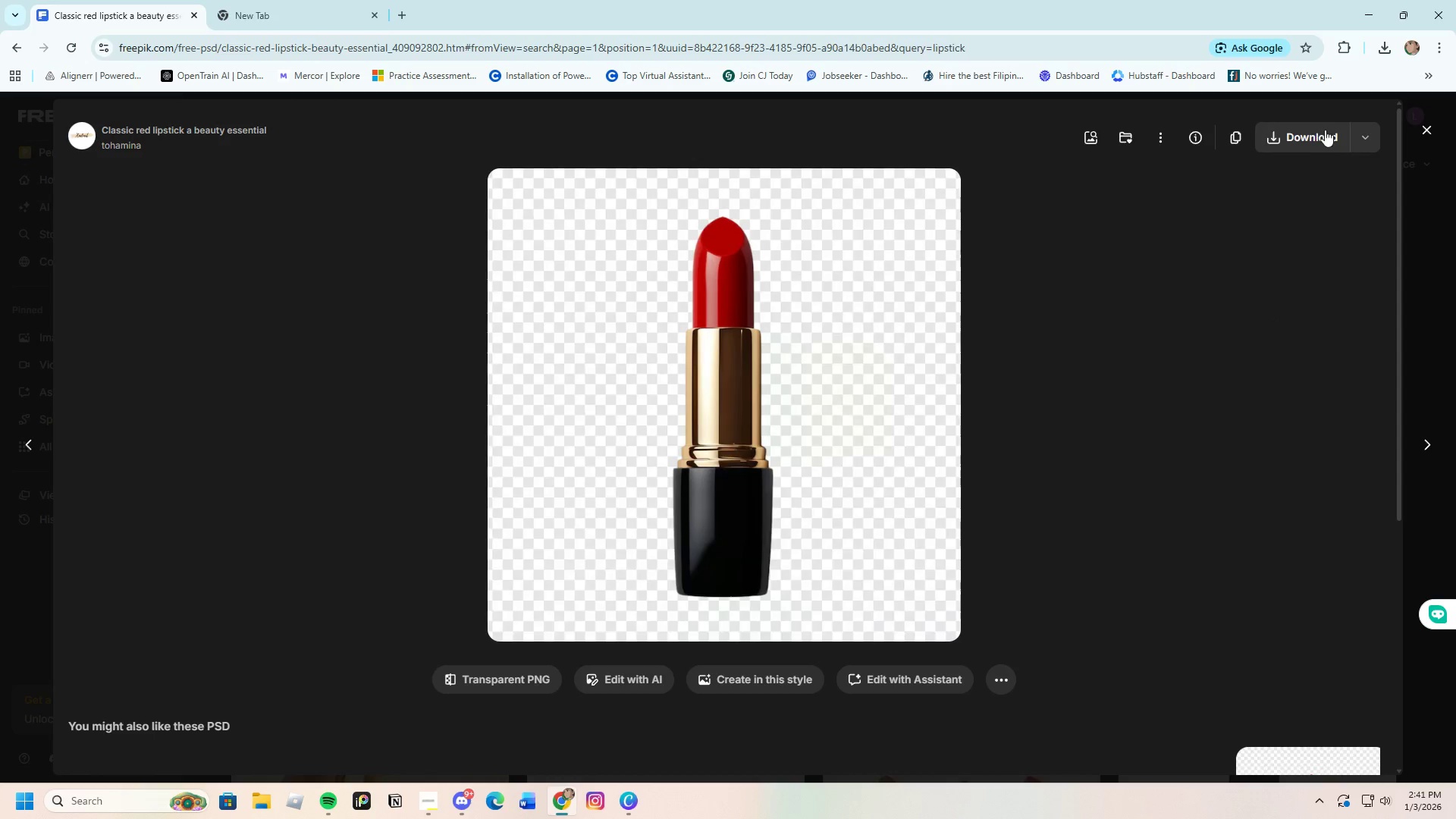 
left_click([1311, 141])
 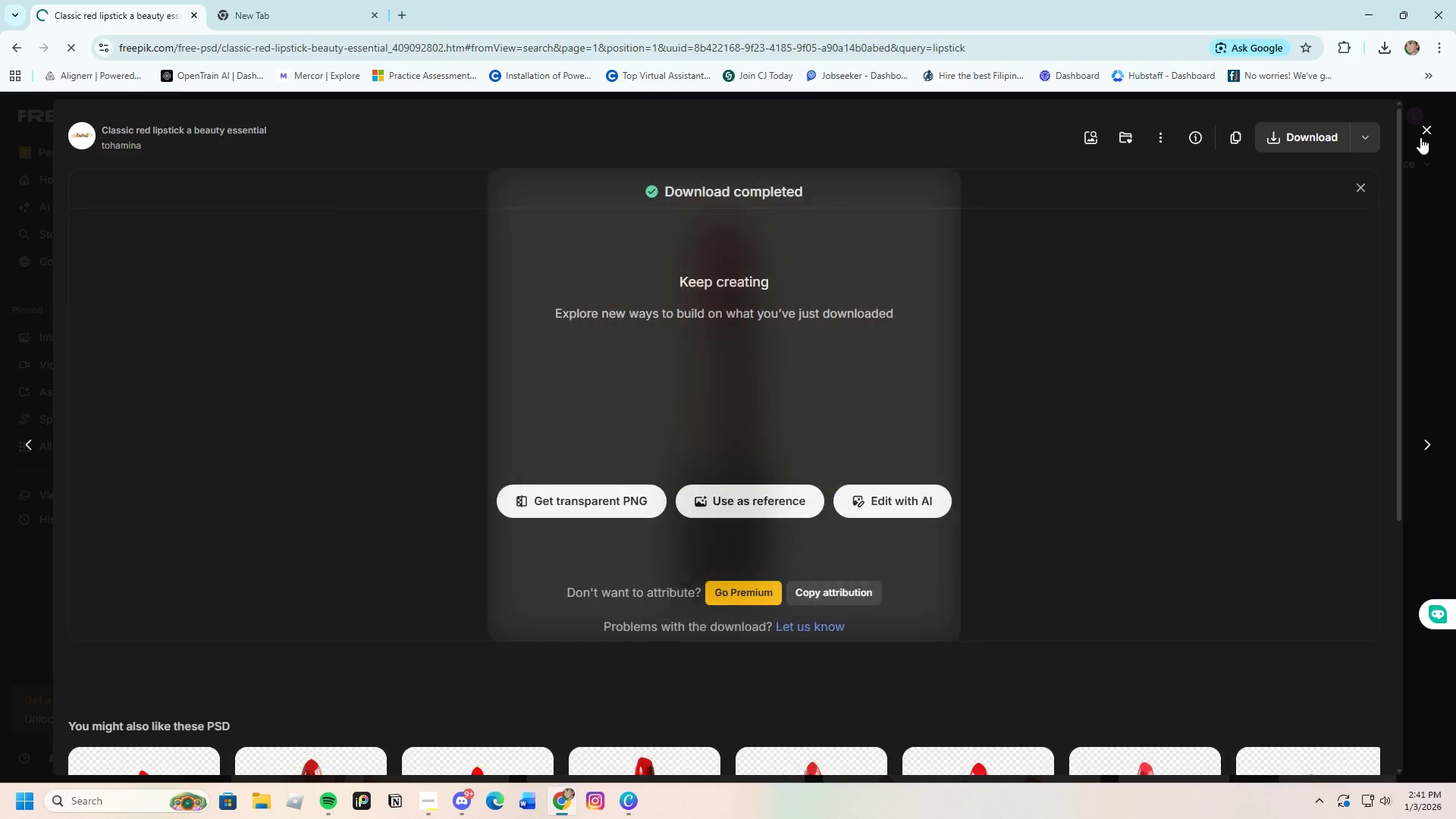 
left_click([1426, 127])
 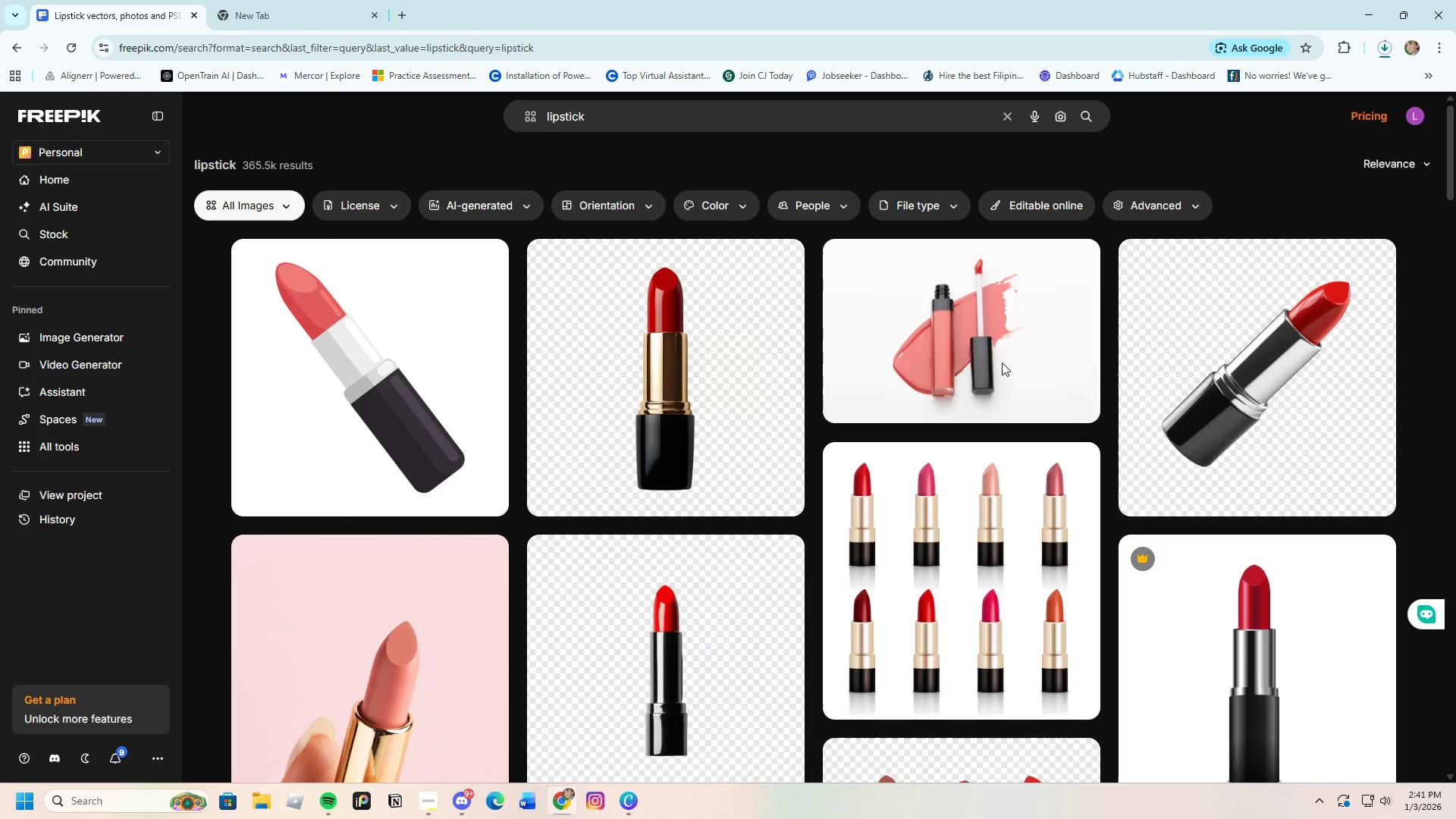 
scroll: coordinate [714, 579], scroll_direction: down, amount: 17.0
 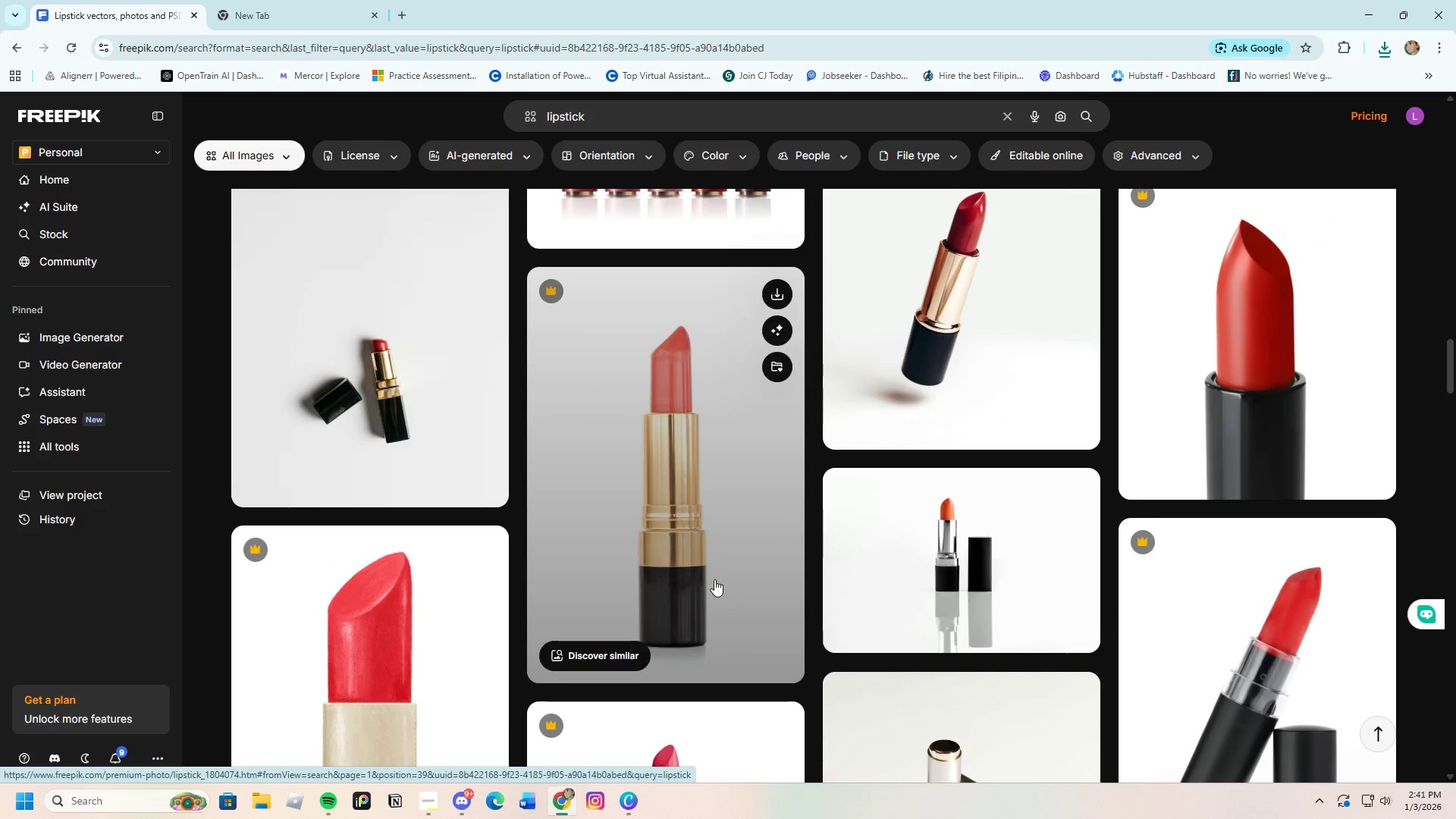 
scroll: coordinate [714, 579], scroll_direction: down, amount: 2.0
 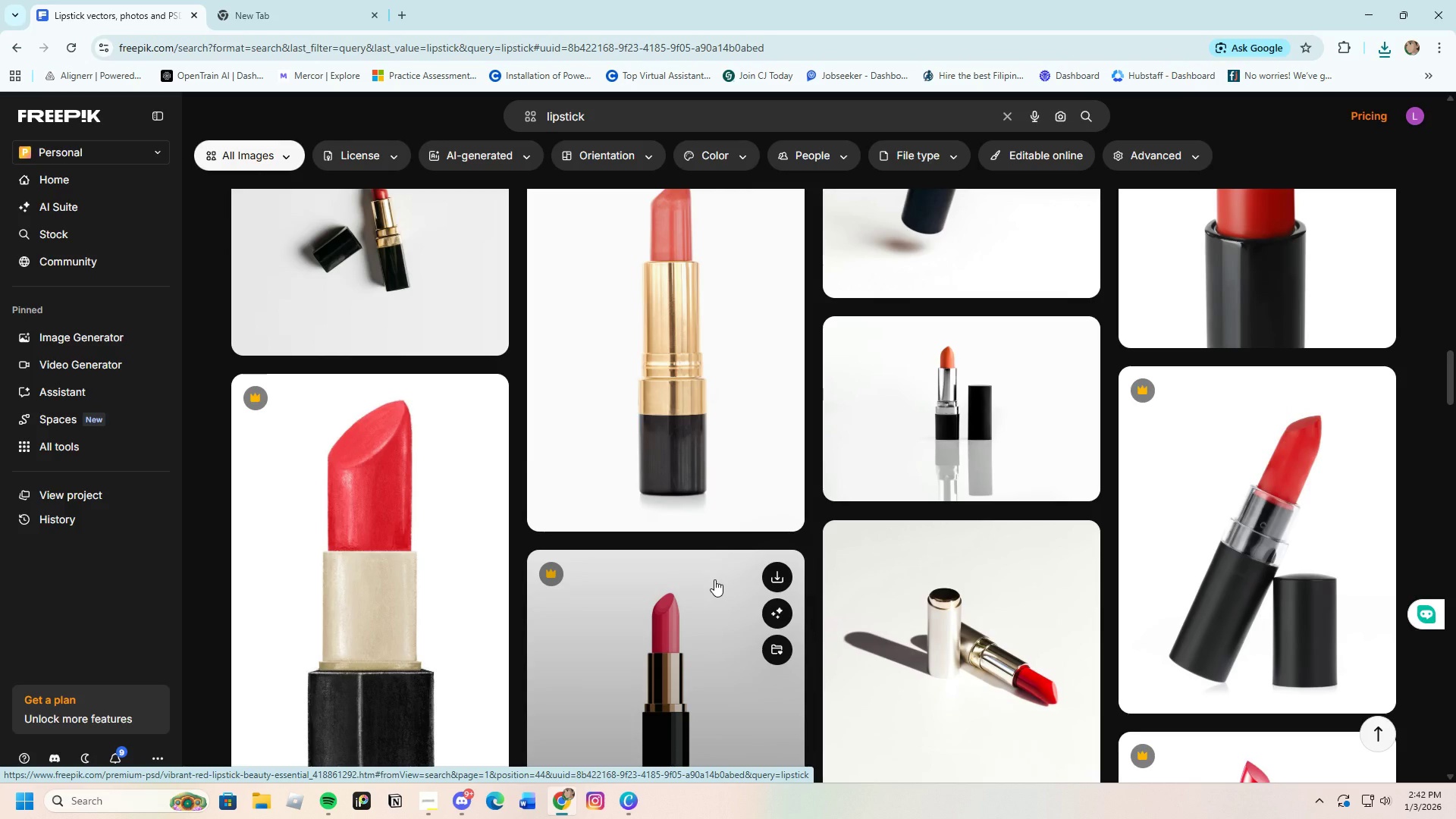 
scroll: coordinate [714, 579], scroll_direction: up, amount: 5.0
 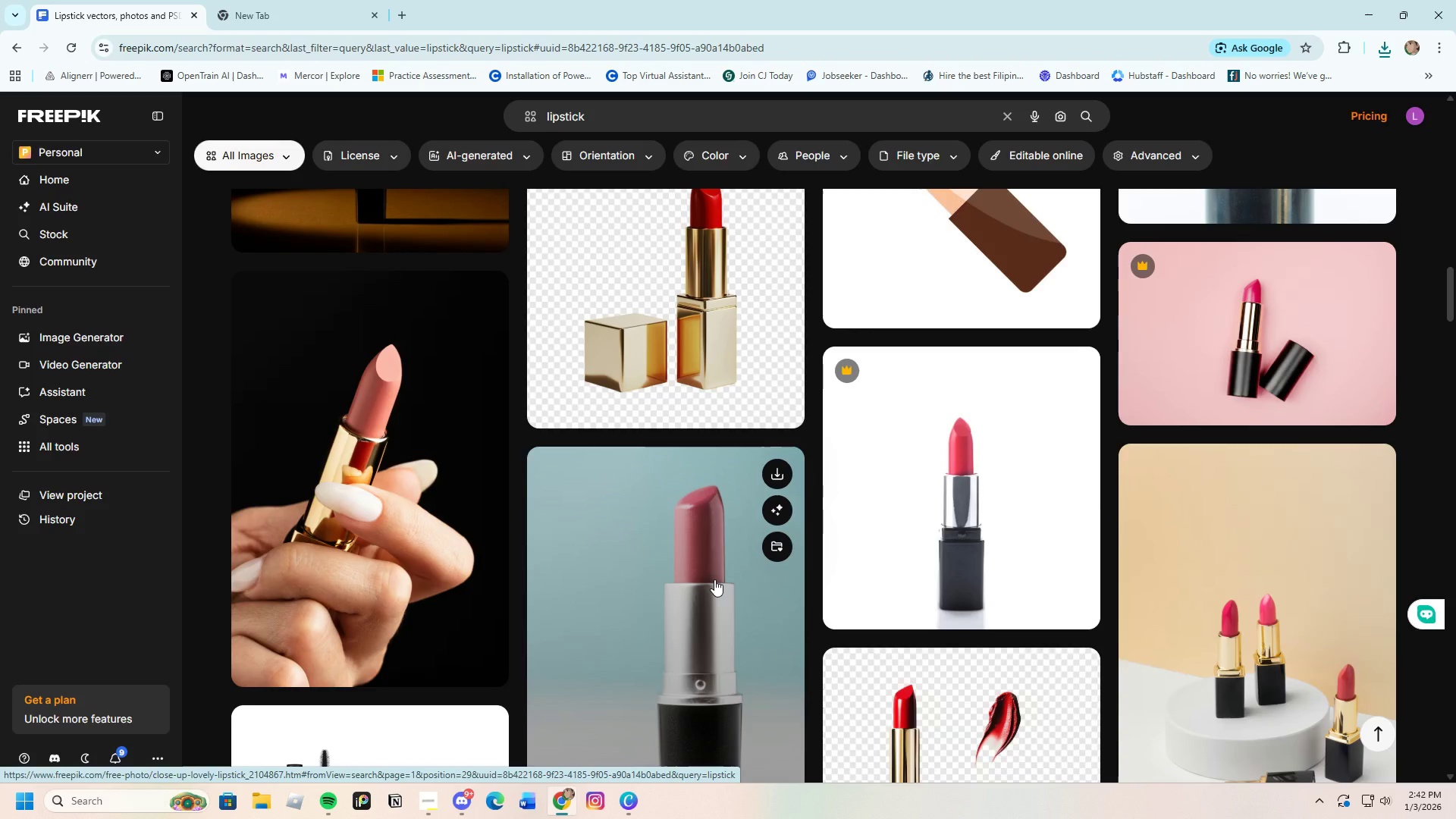 
scroll: coordinate [711, 585], scroll_direction: down, amount: 39.0
 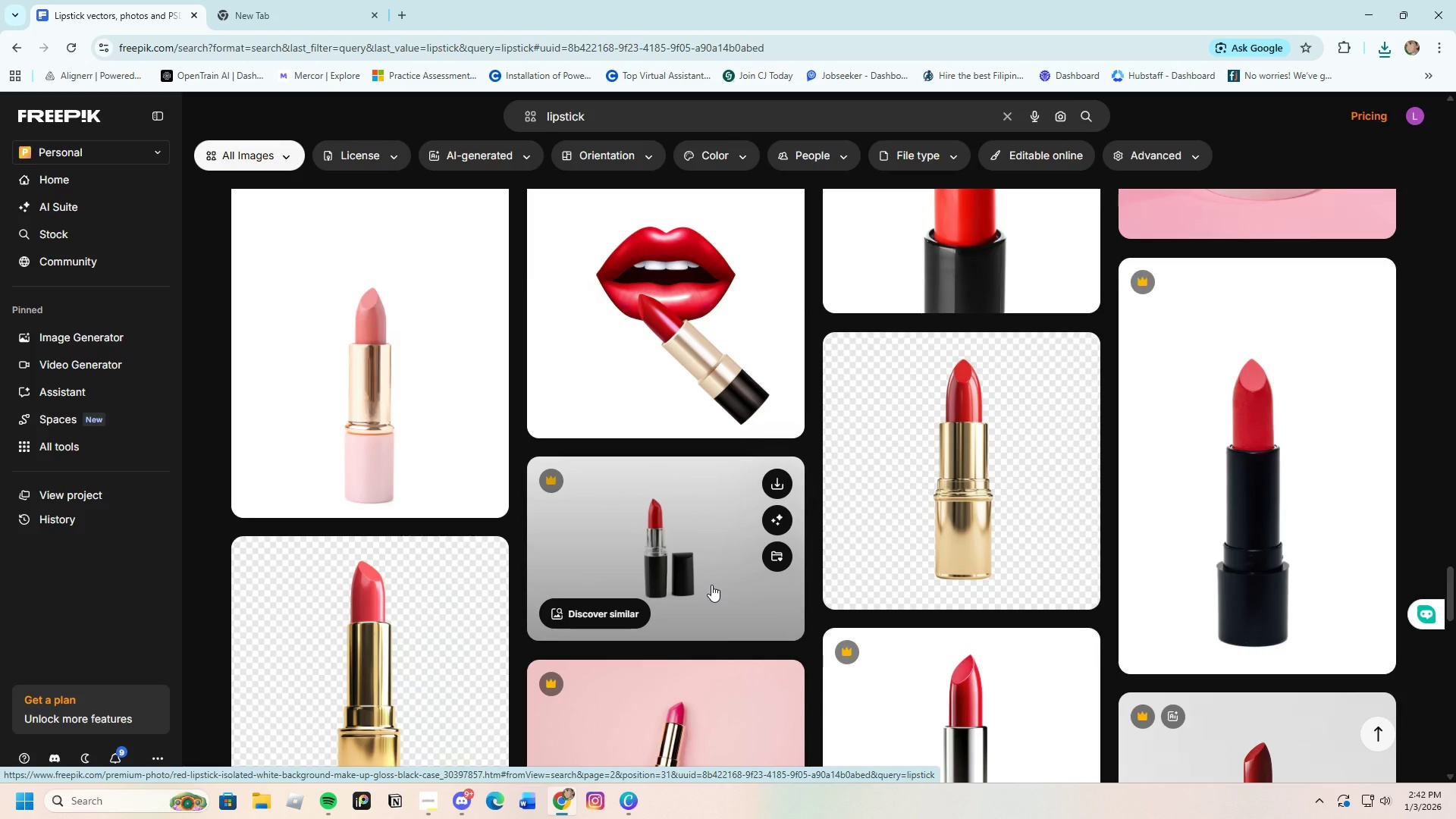 
scroll: coordinate [711, 585], scroll_direction: up, amount: 3.0
 